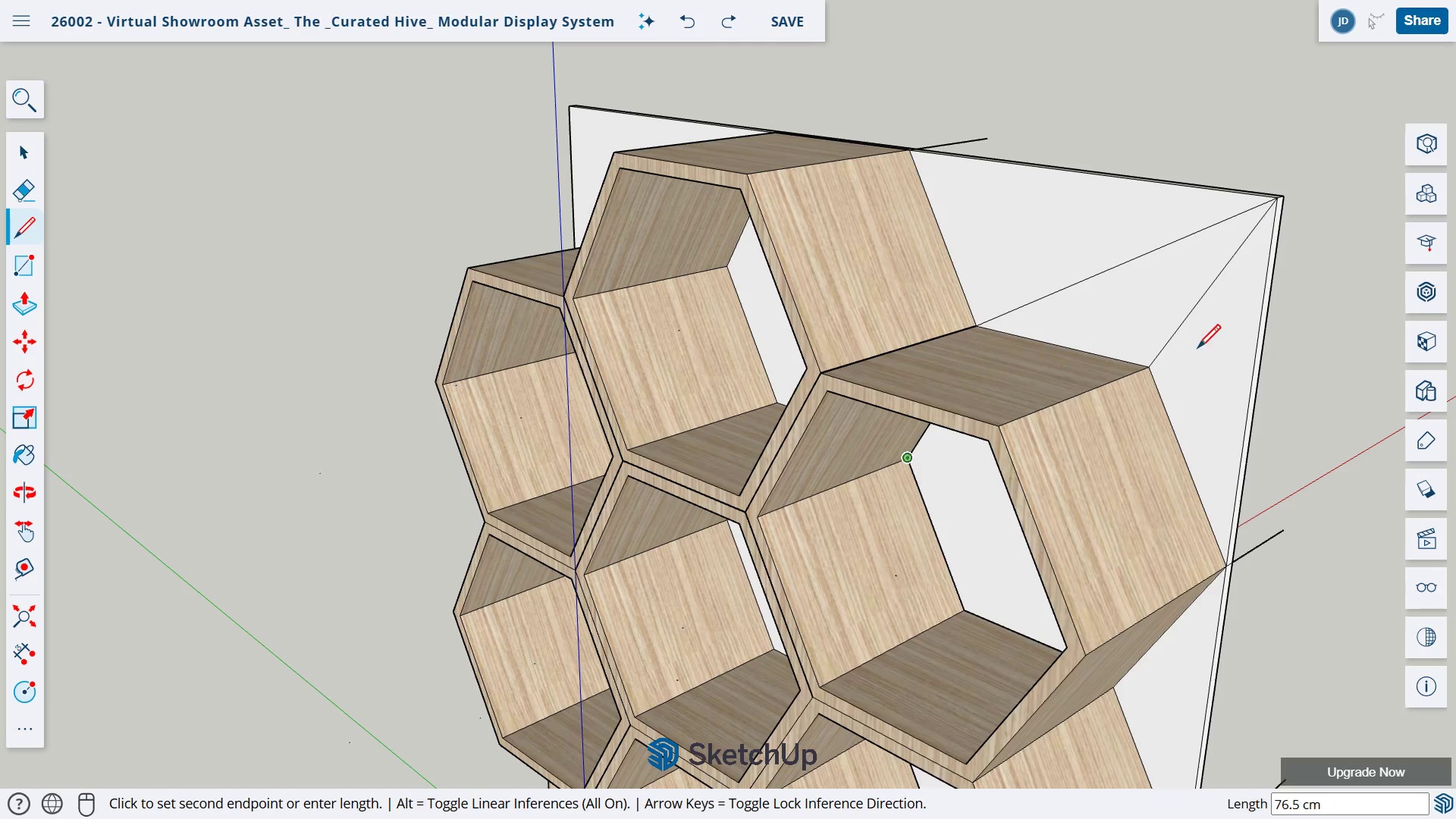 
wait(6.55)
 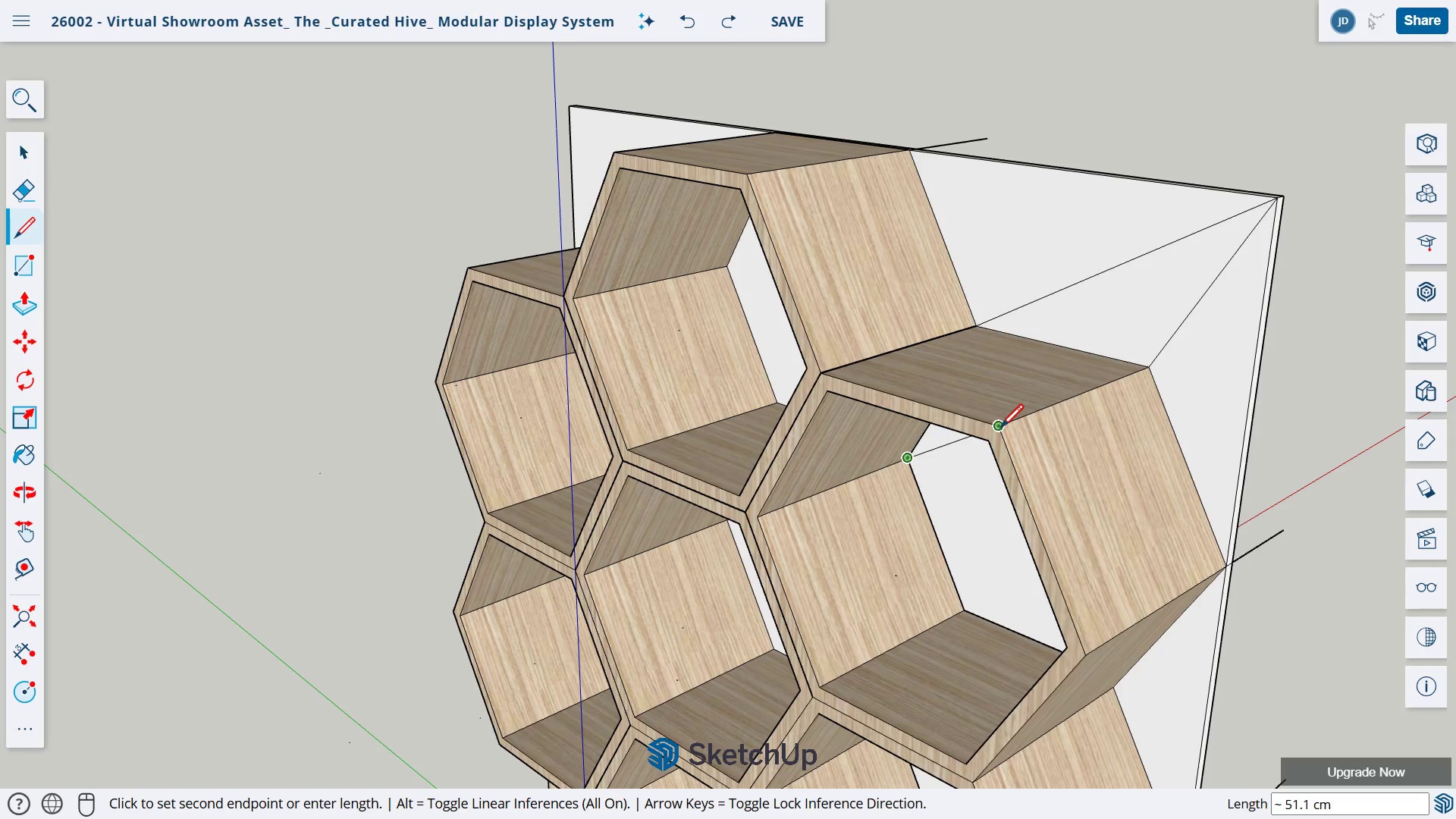 
left_click([1324, 288])
 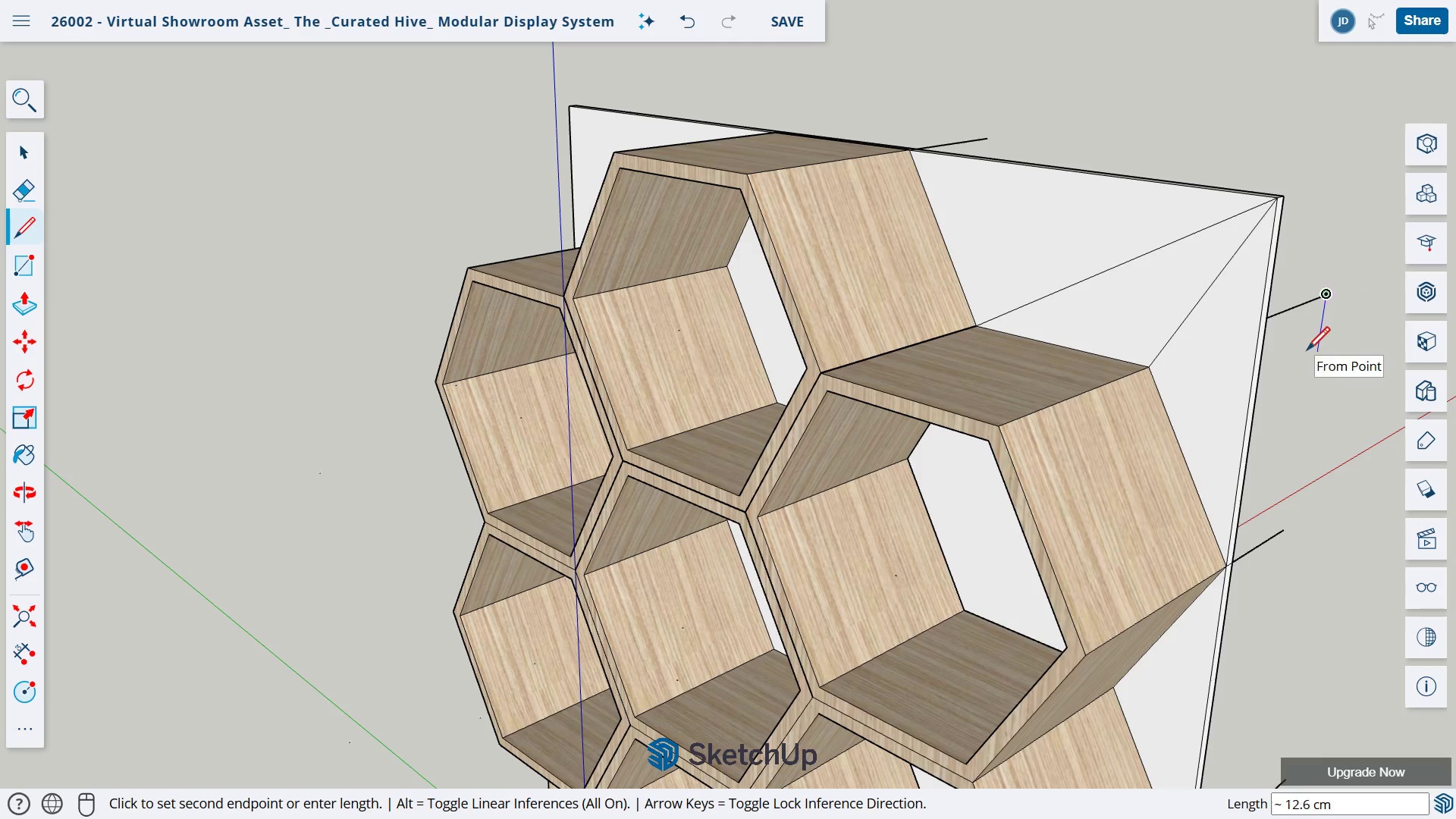 
key(H)
 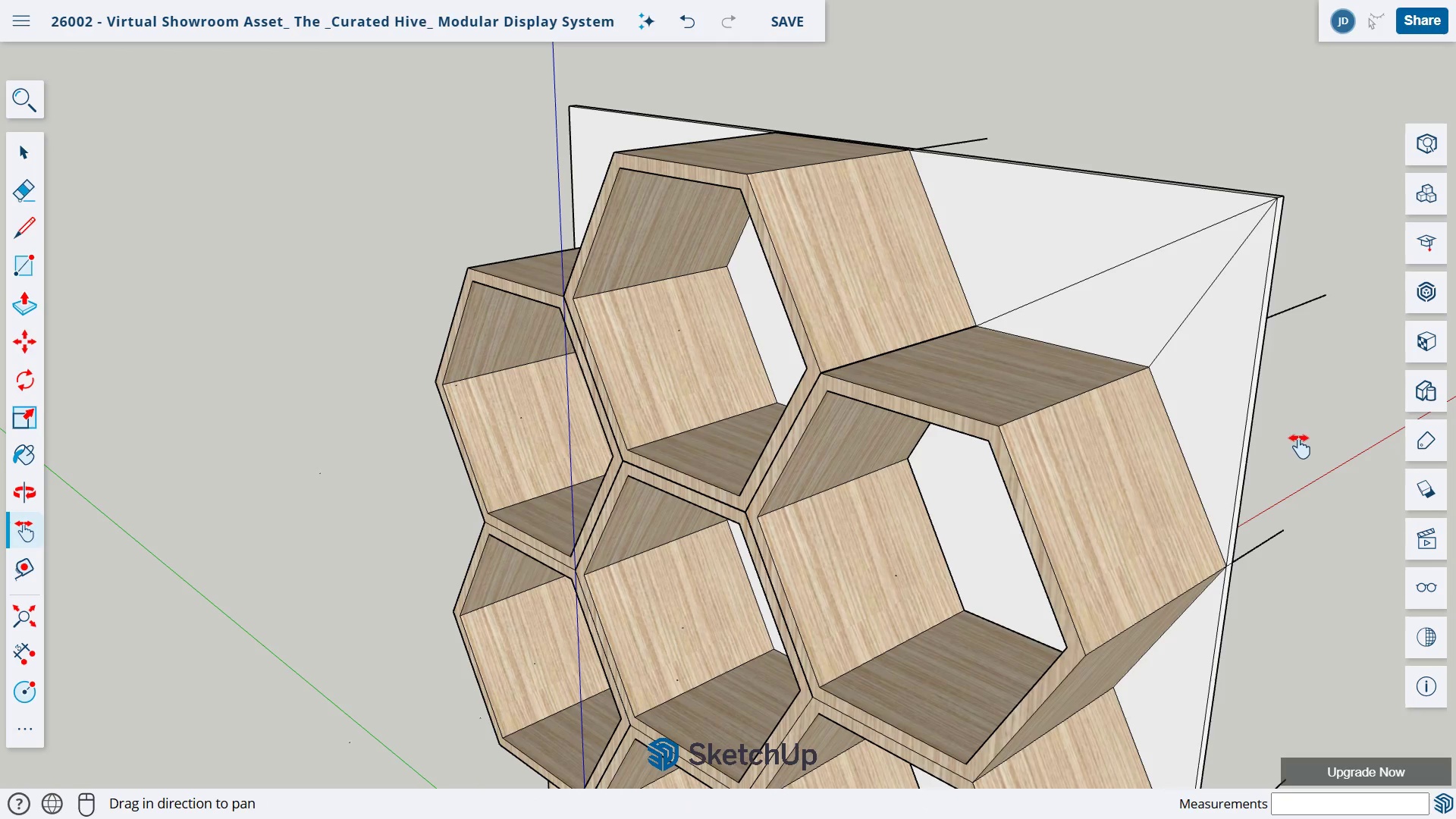 
left_click_drag(start_coordinate=[1301, 438], to_coordinate=[989, 494])
 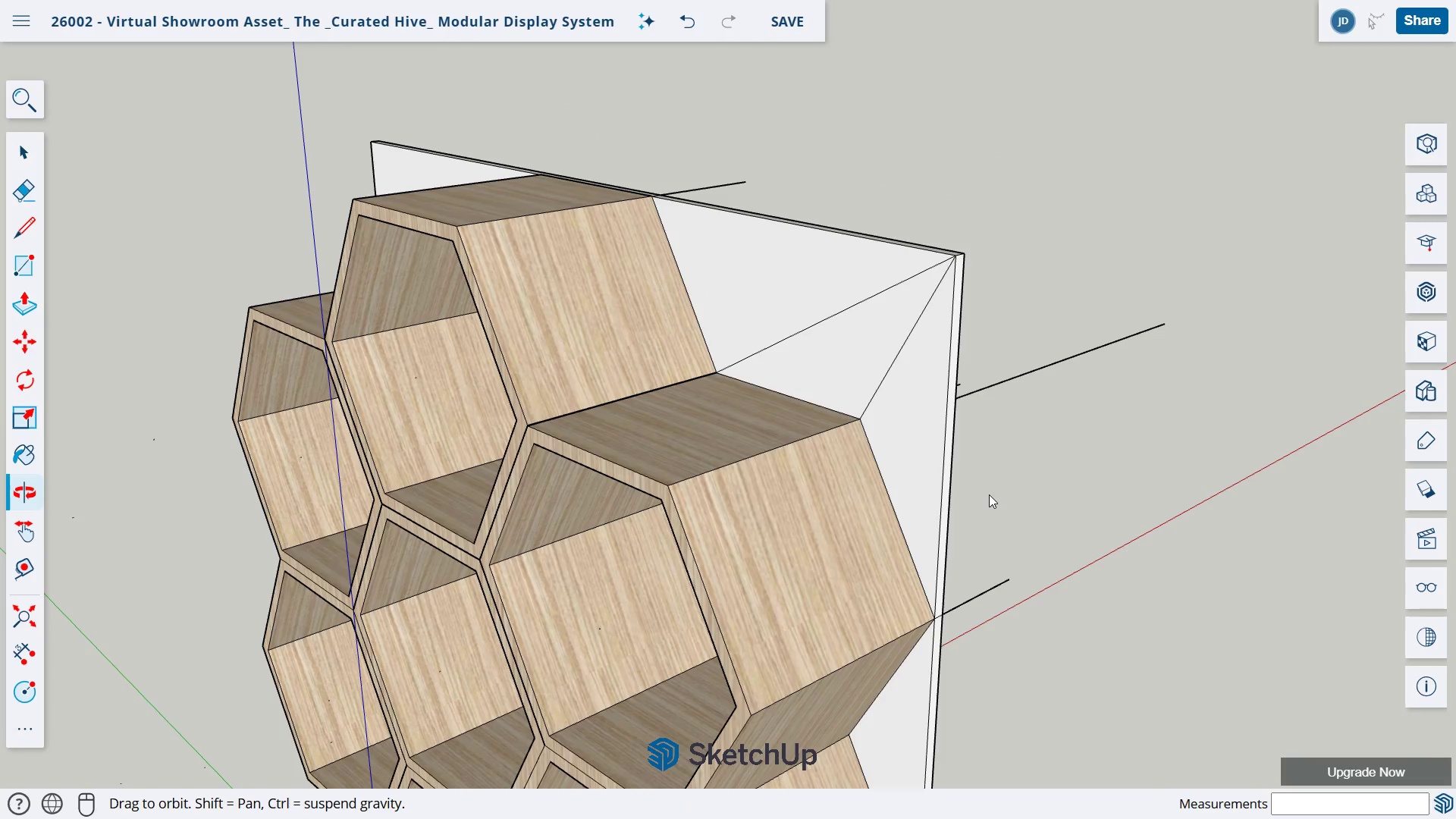 
key(O)
 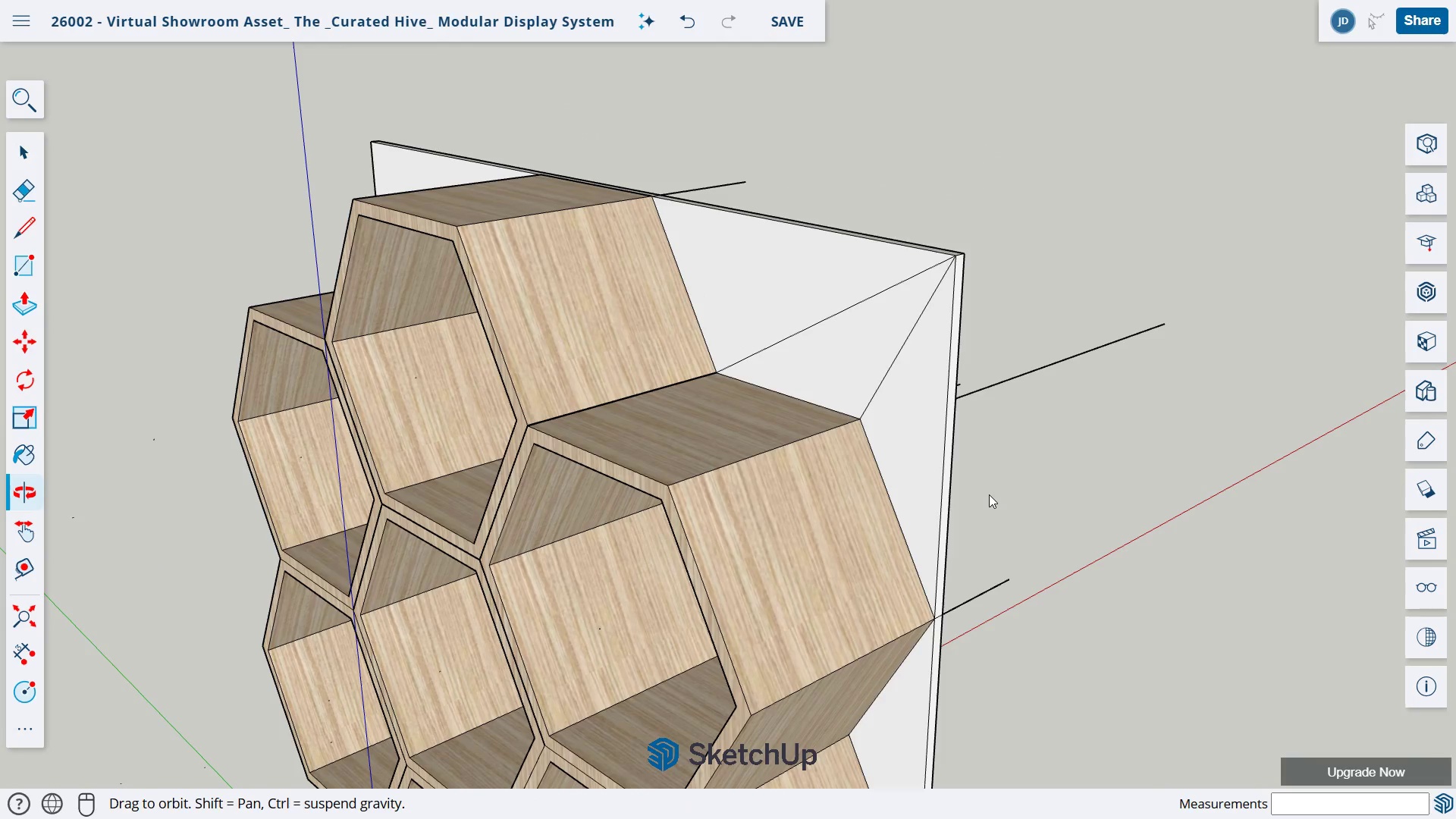 
left_click_drag(start_coordinate=[982, 498], to_coordinate=[504, 562])
 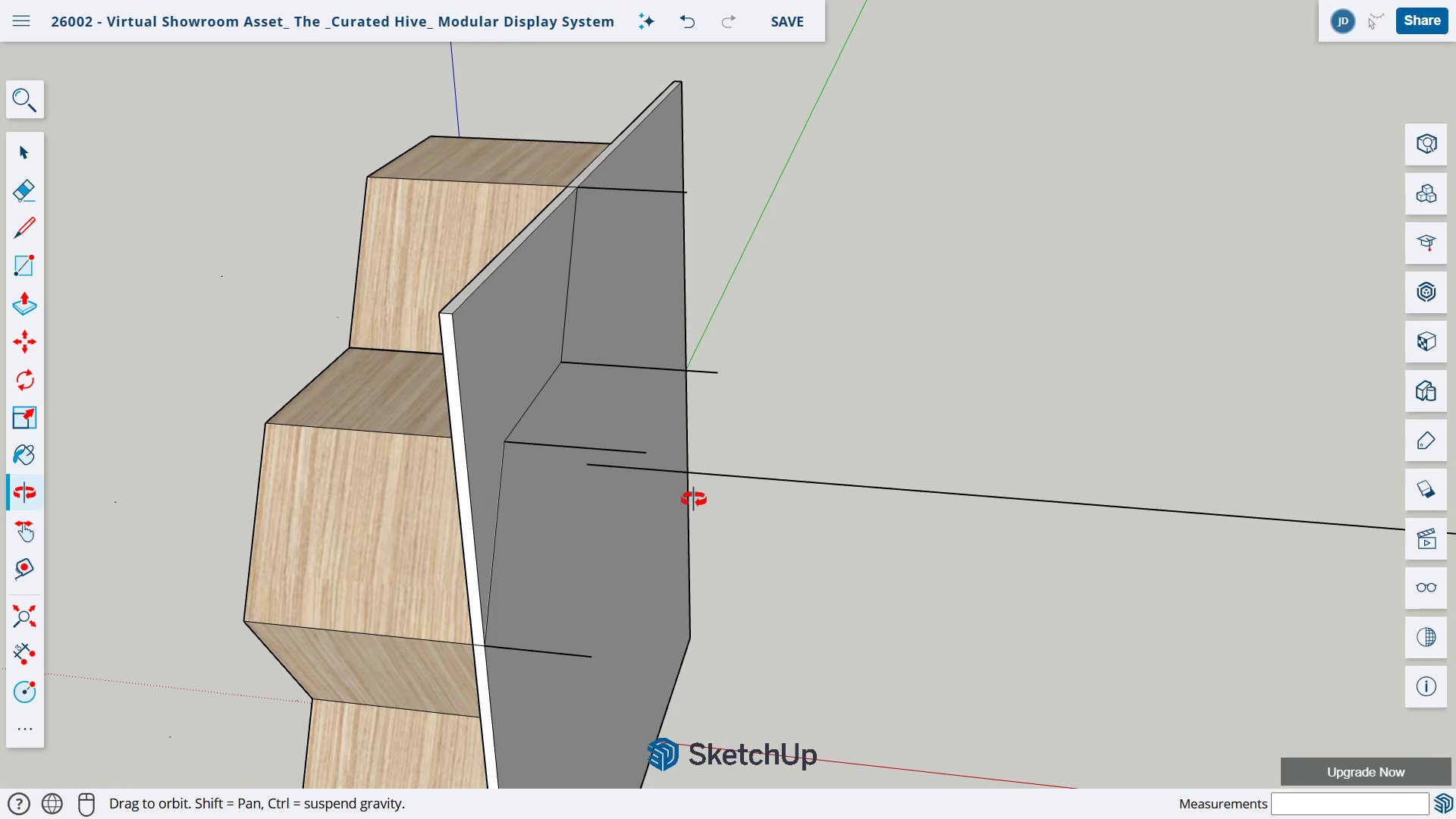 
left_click_drag(start_coordinate=[704, 496], to_coordinate=[453, 516])
 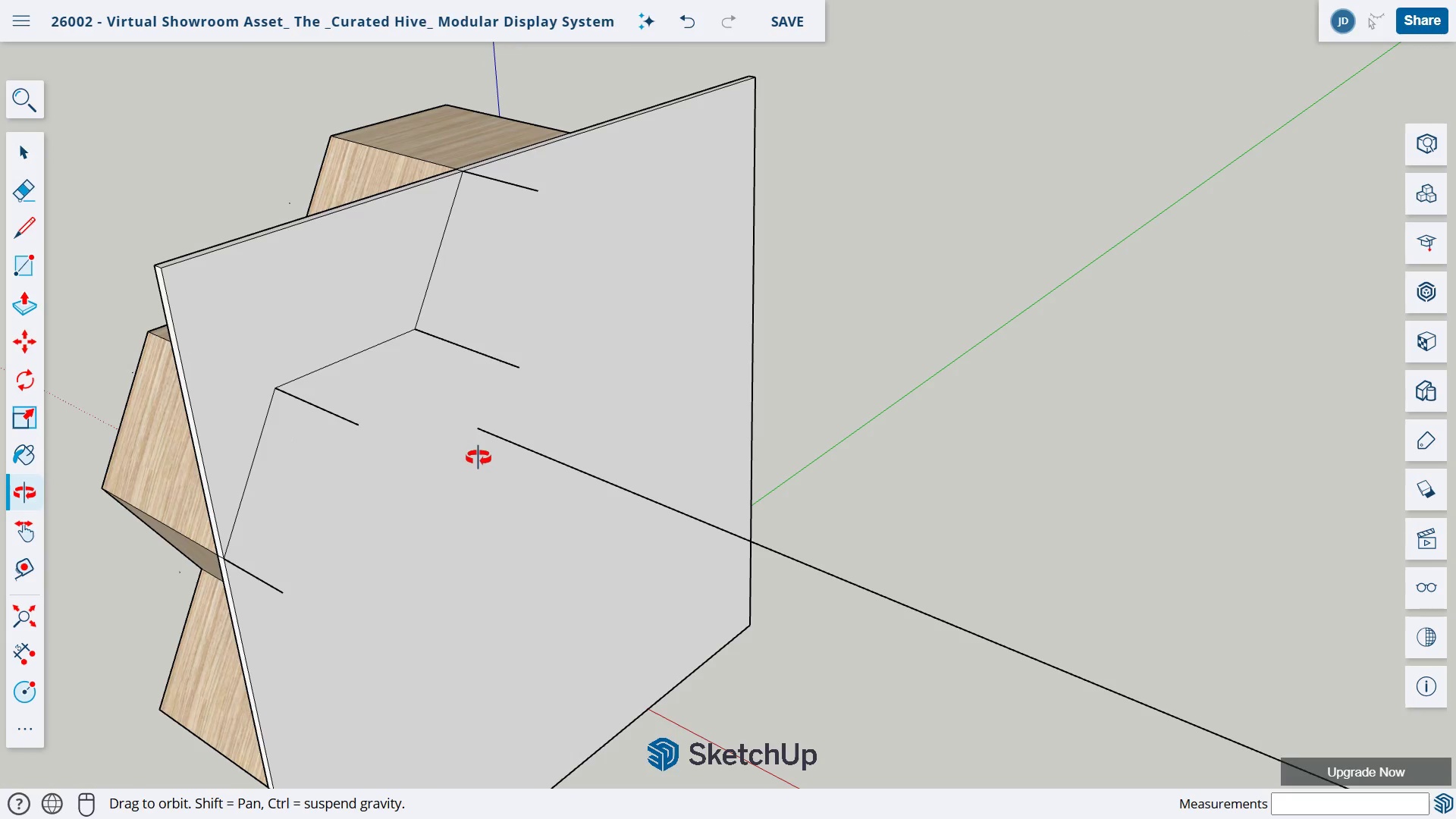 
left_click_drag(start_coordinate=[415, 524], to_coordinate=[1103, 420])
 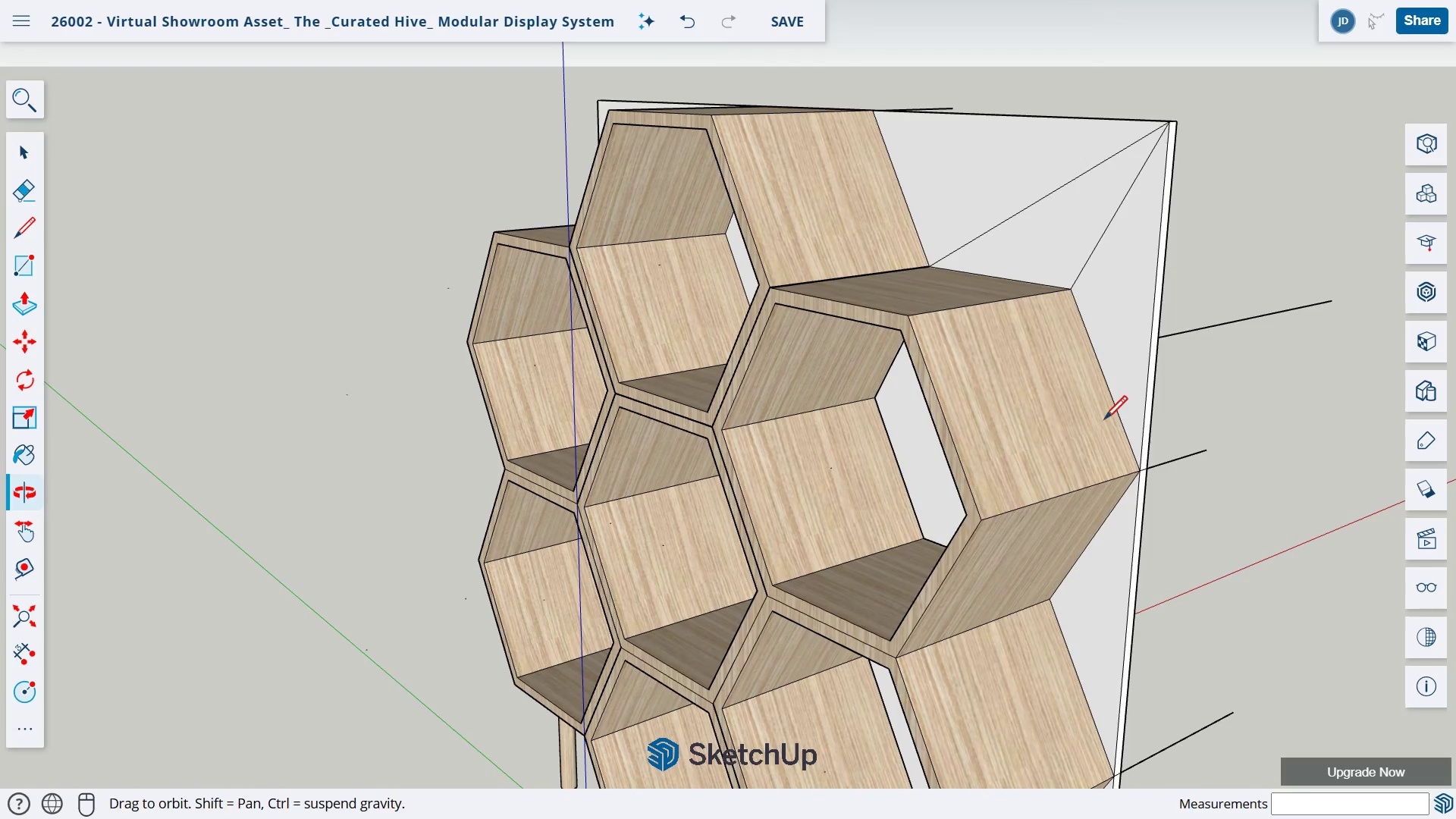 
key(L)
 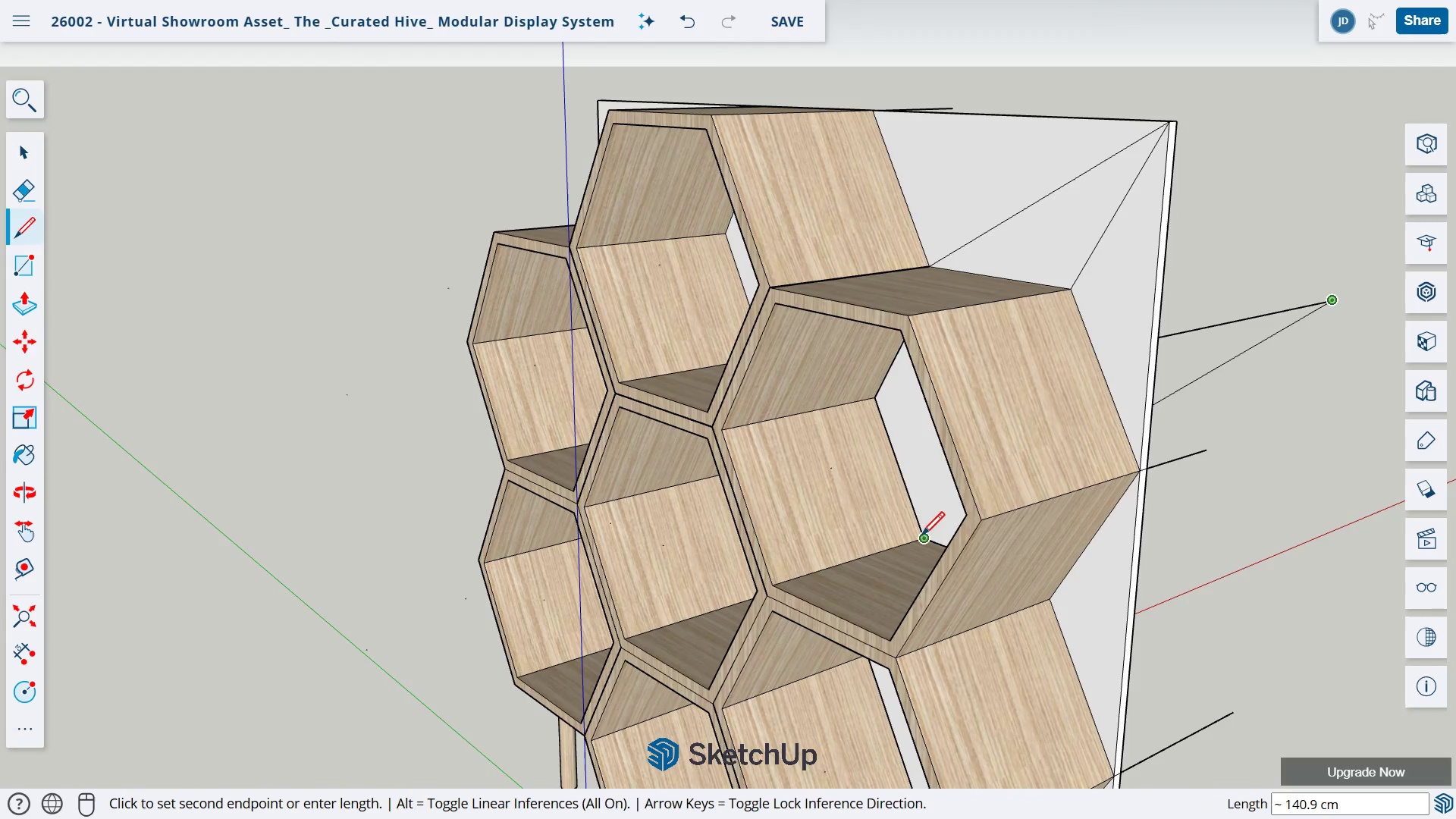 
key(Escape)
 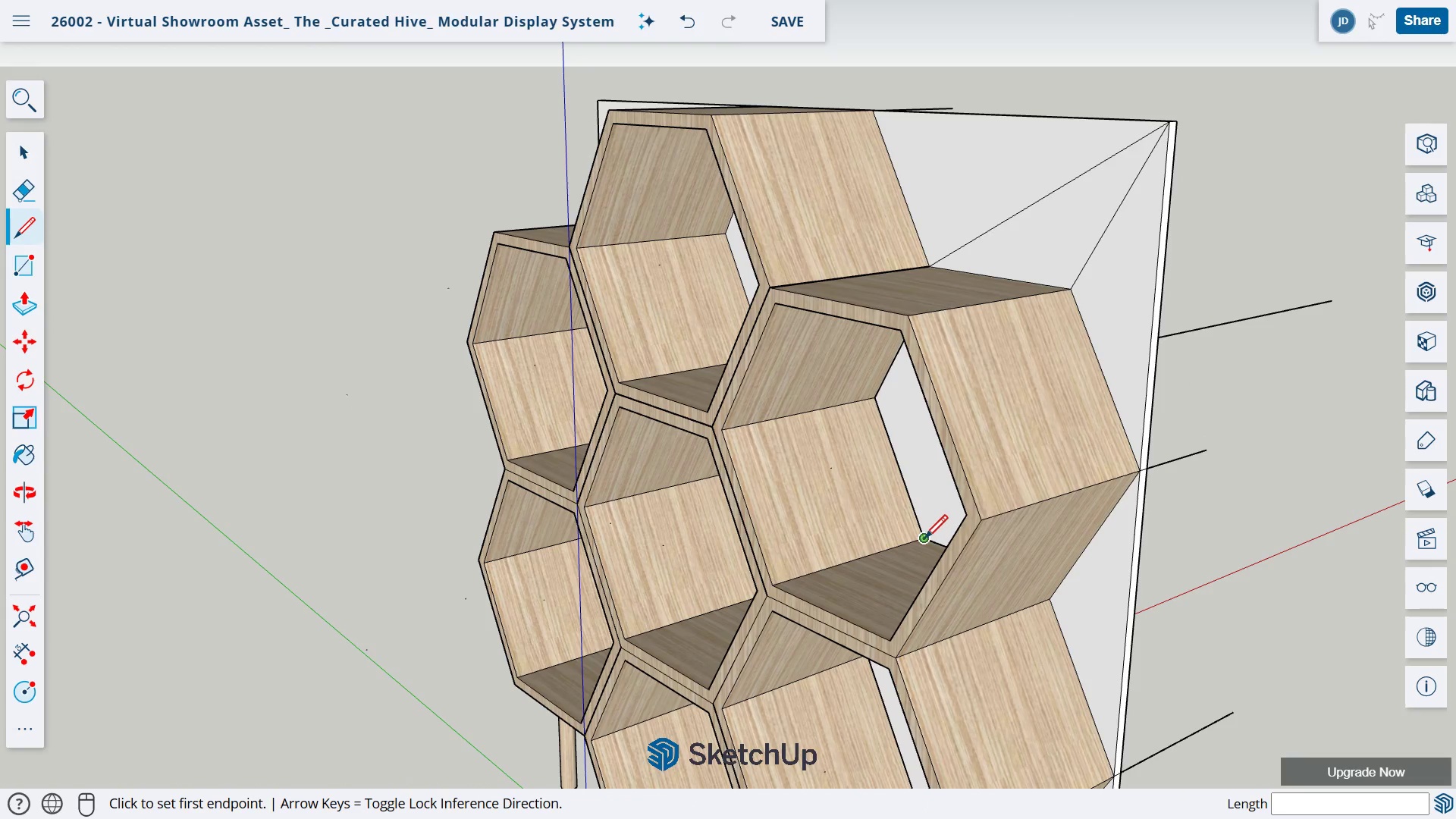 
left_click([922, 540])
 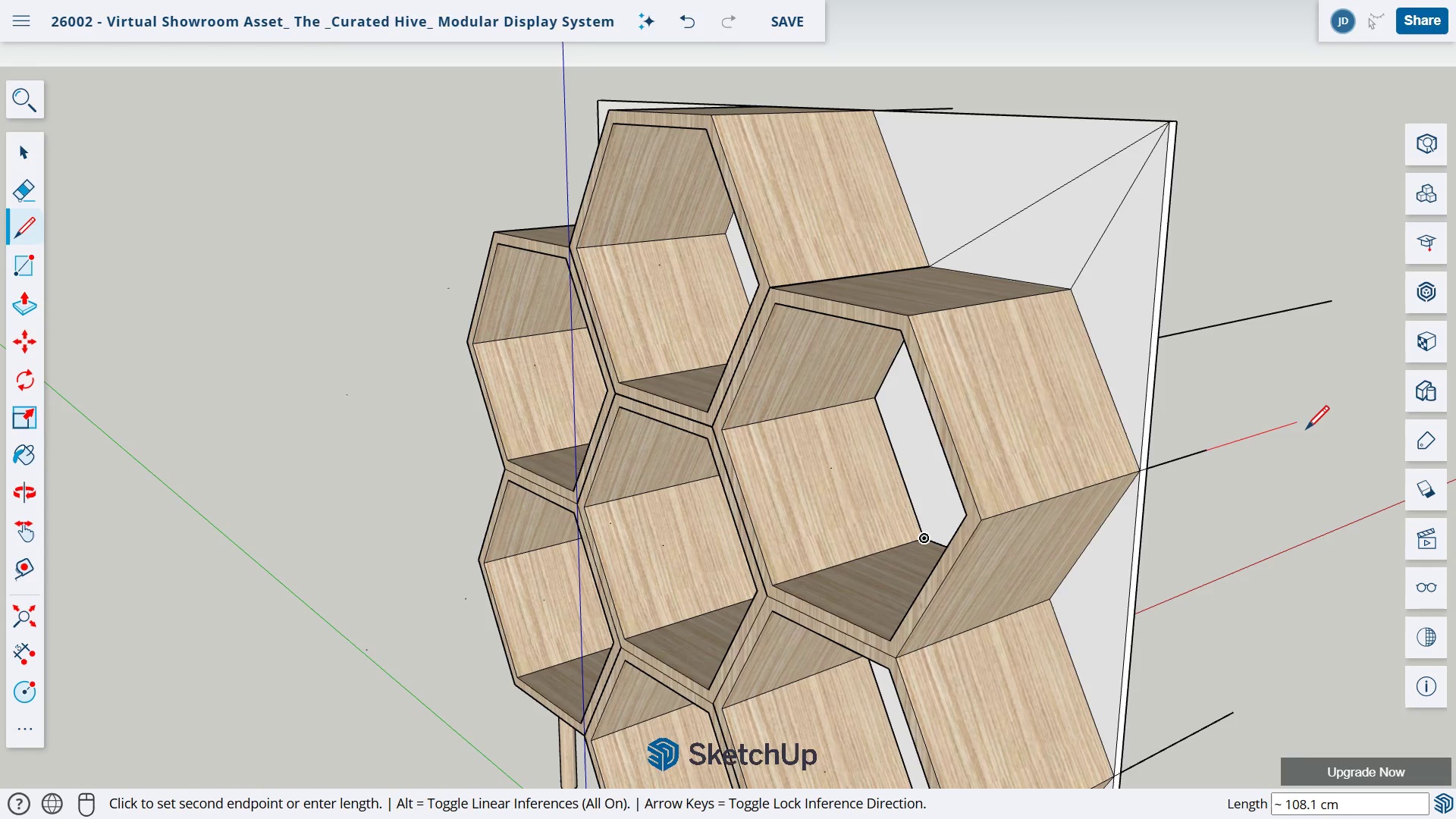 
left_click([1312, 422])
 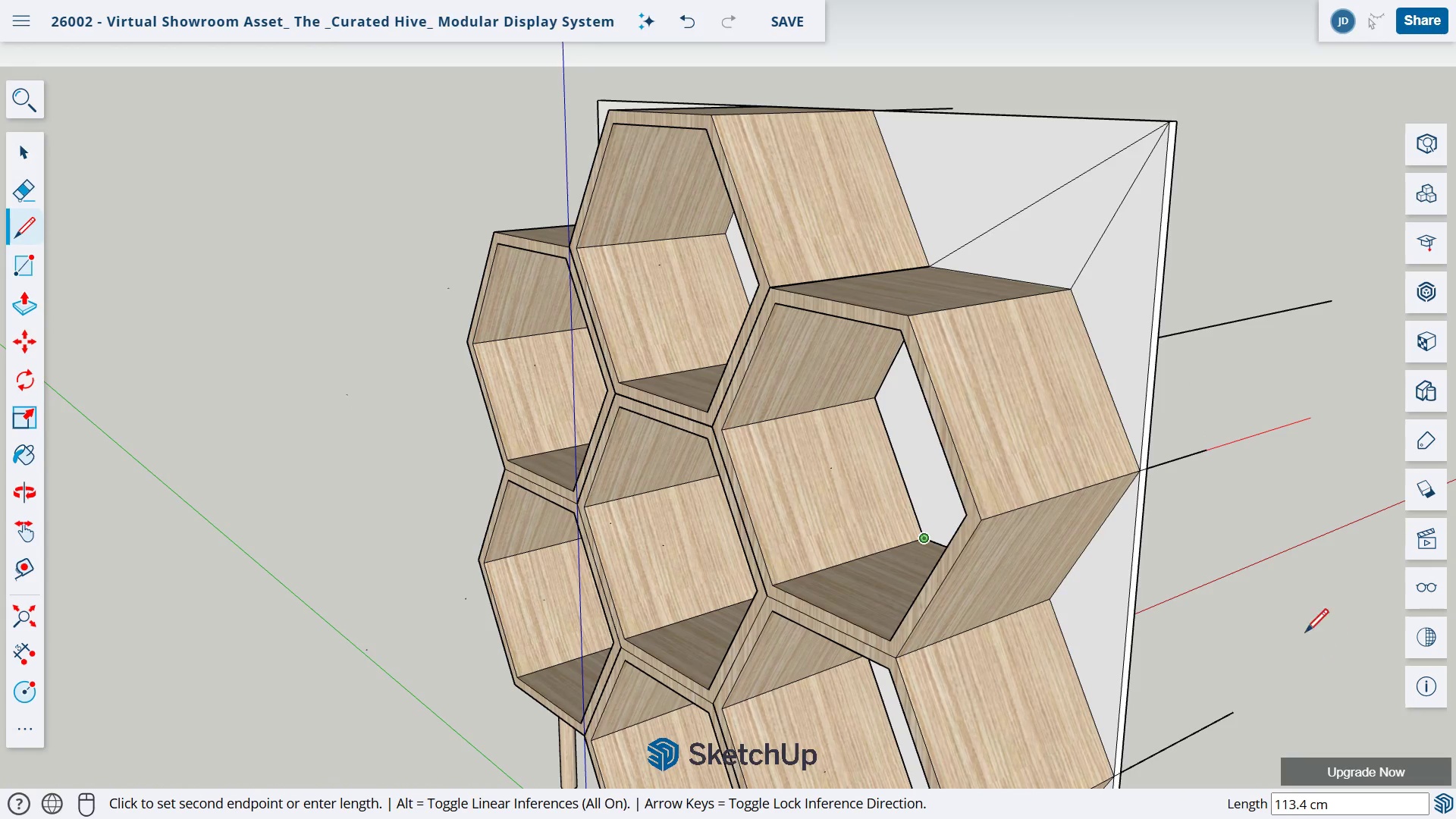 
mouse_move([1057, 608])
 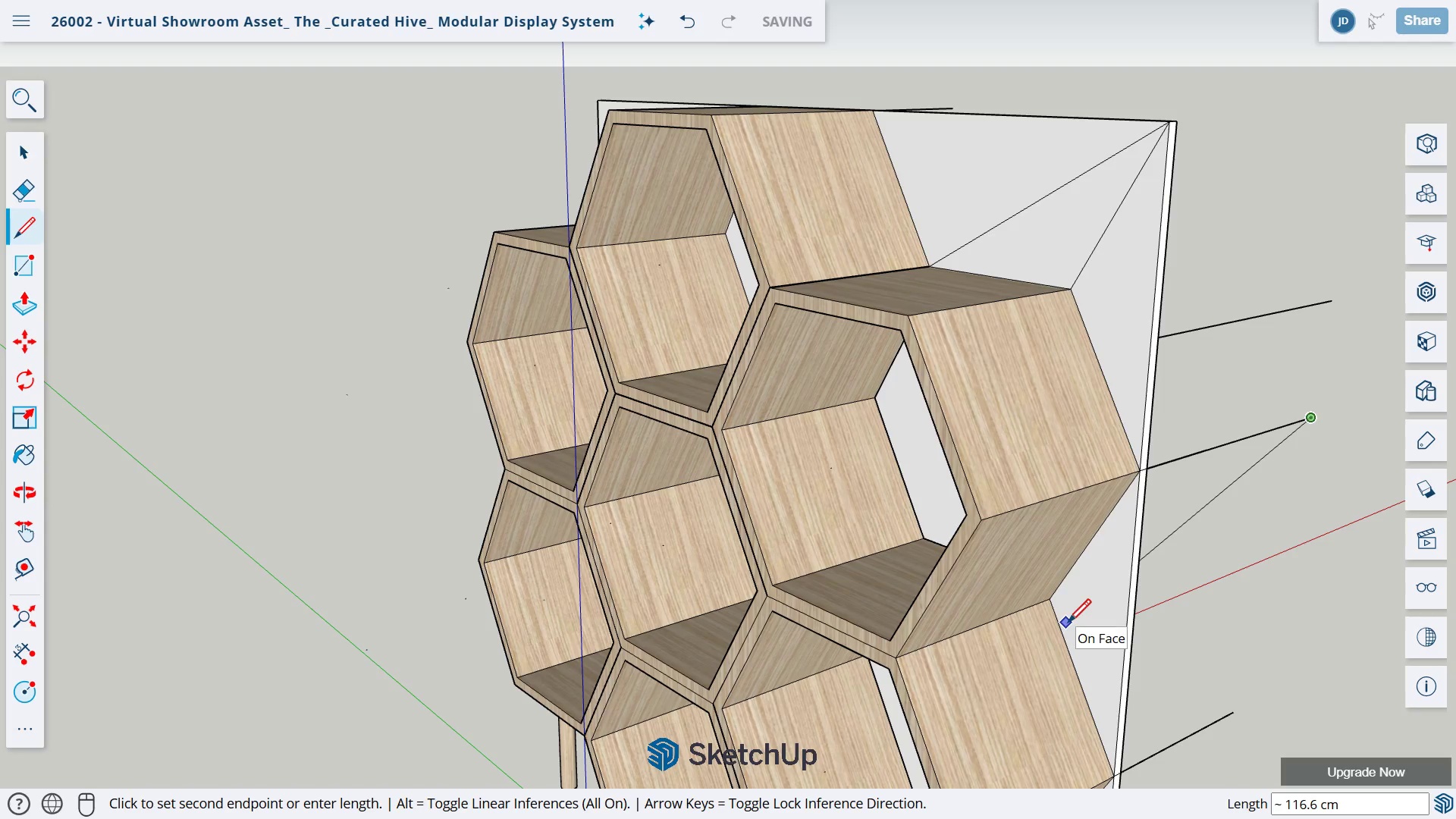 
key(Escape)
 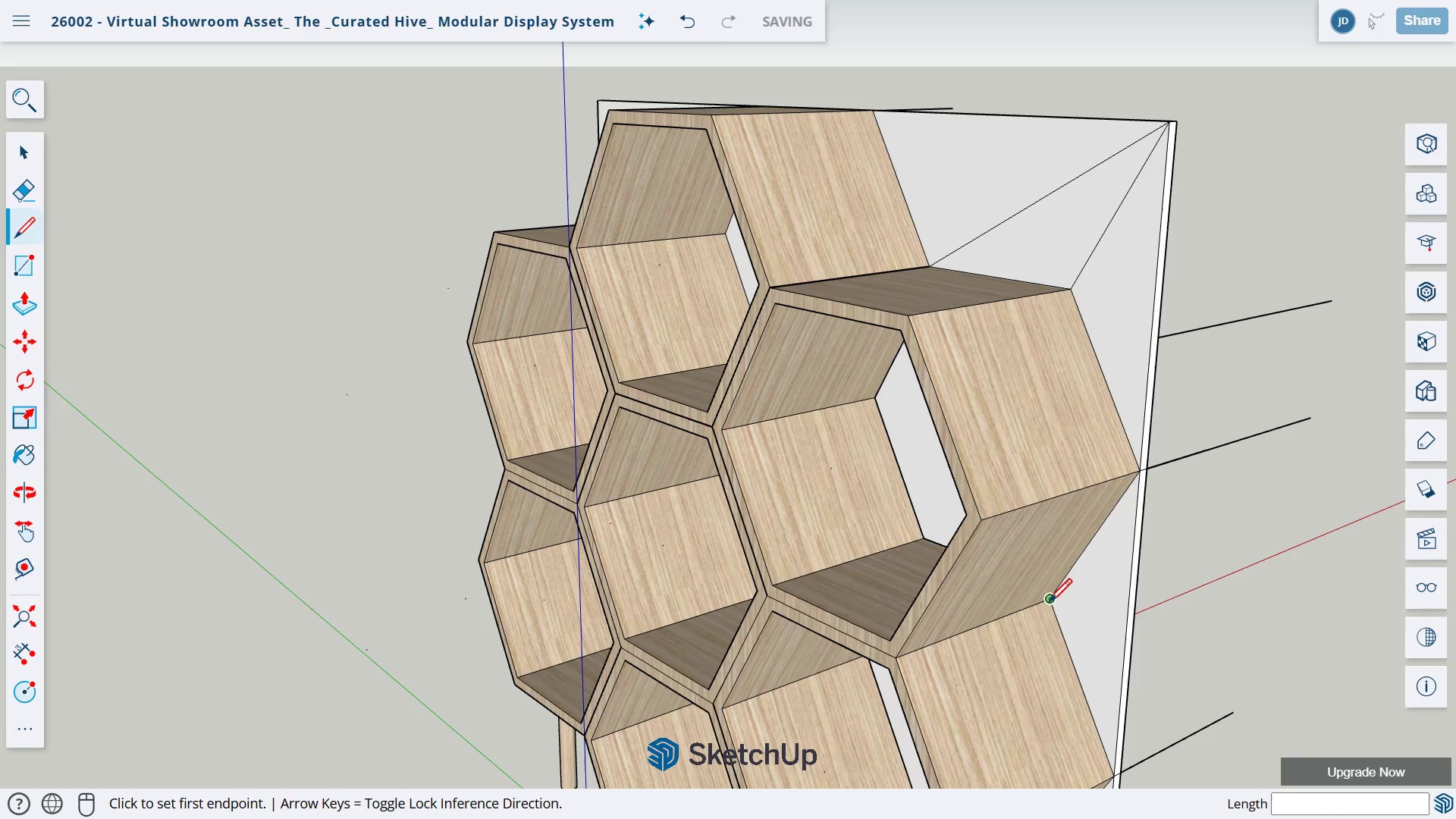 
left_click([1047, 603])
 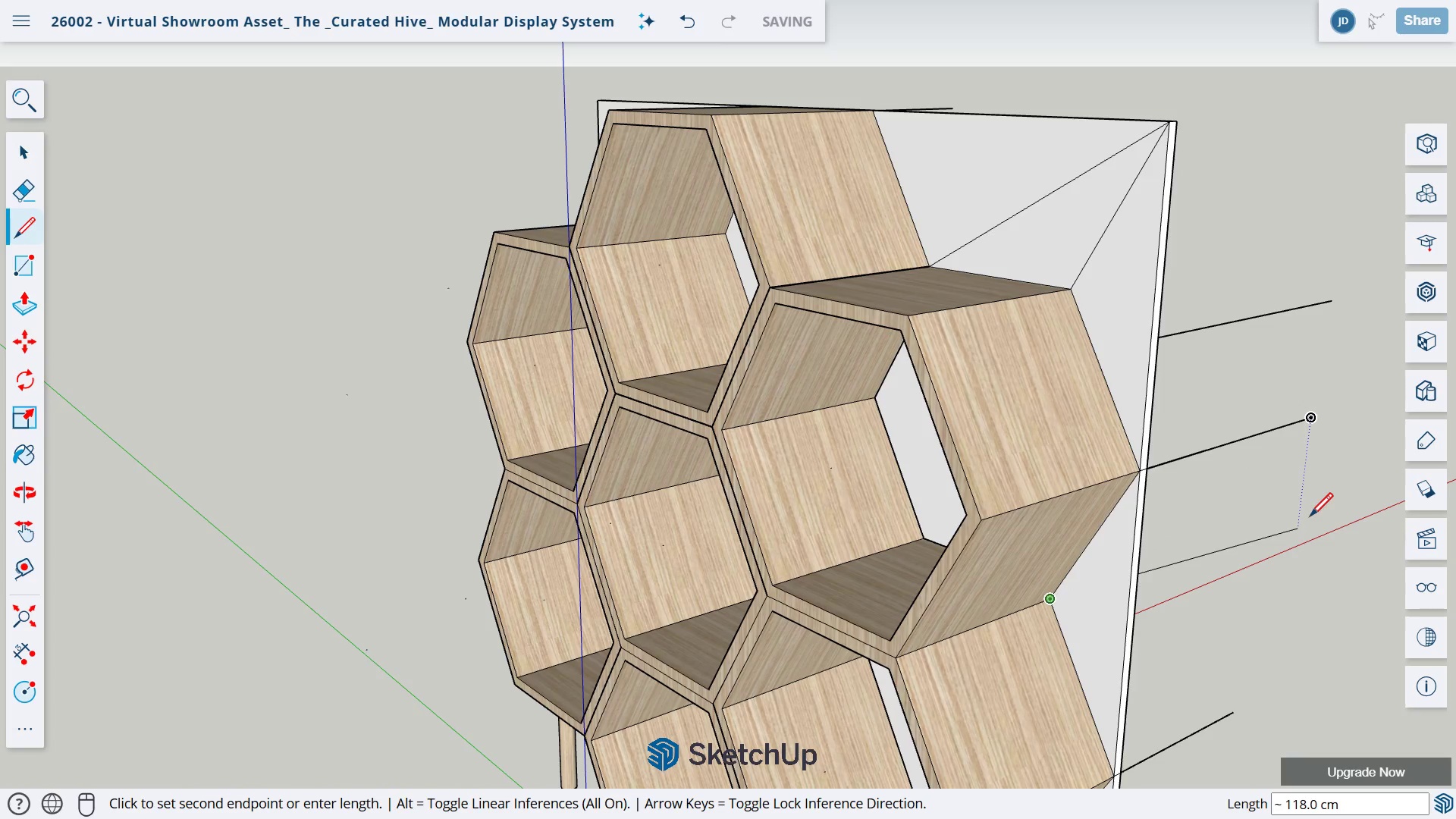 
left_click([1317, 497])
 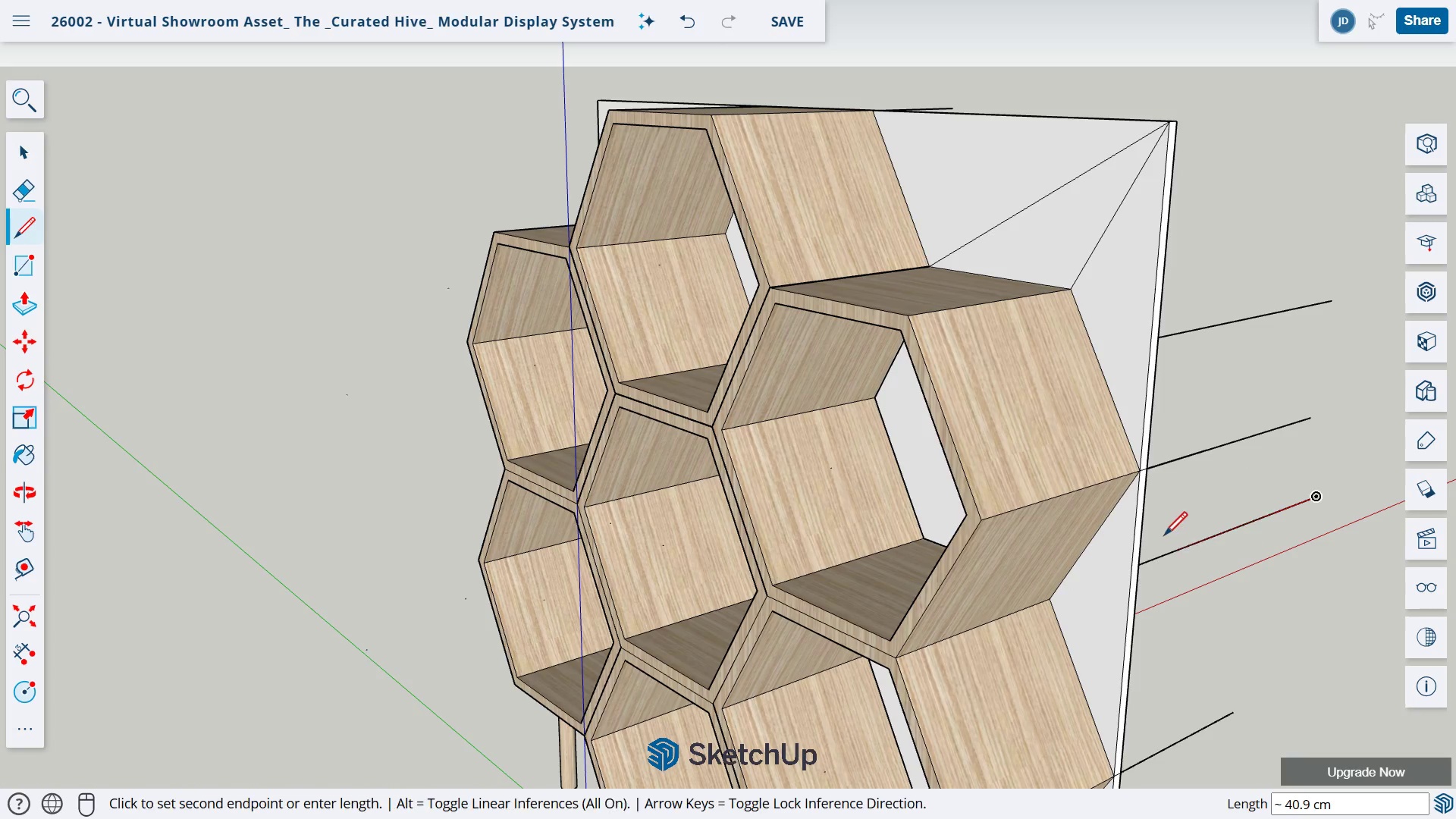 
key(H)
 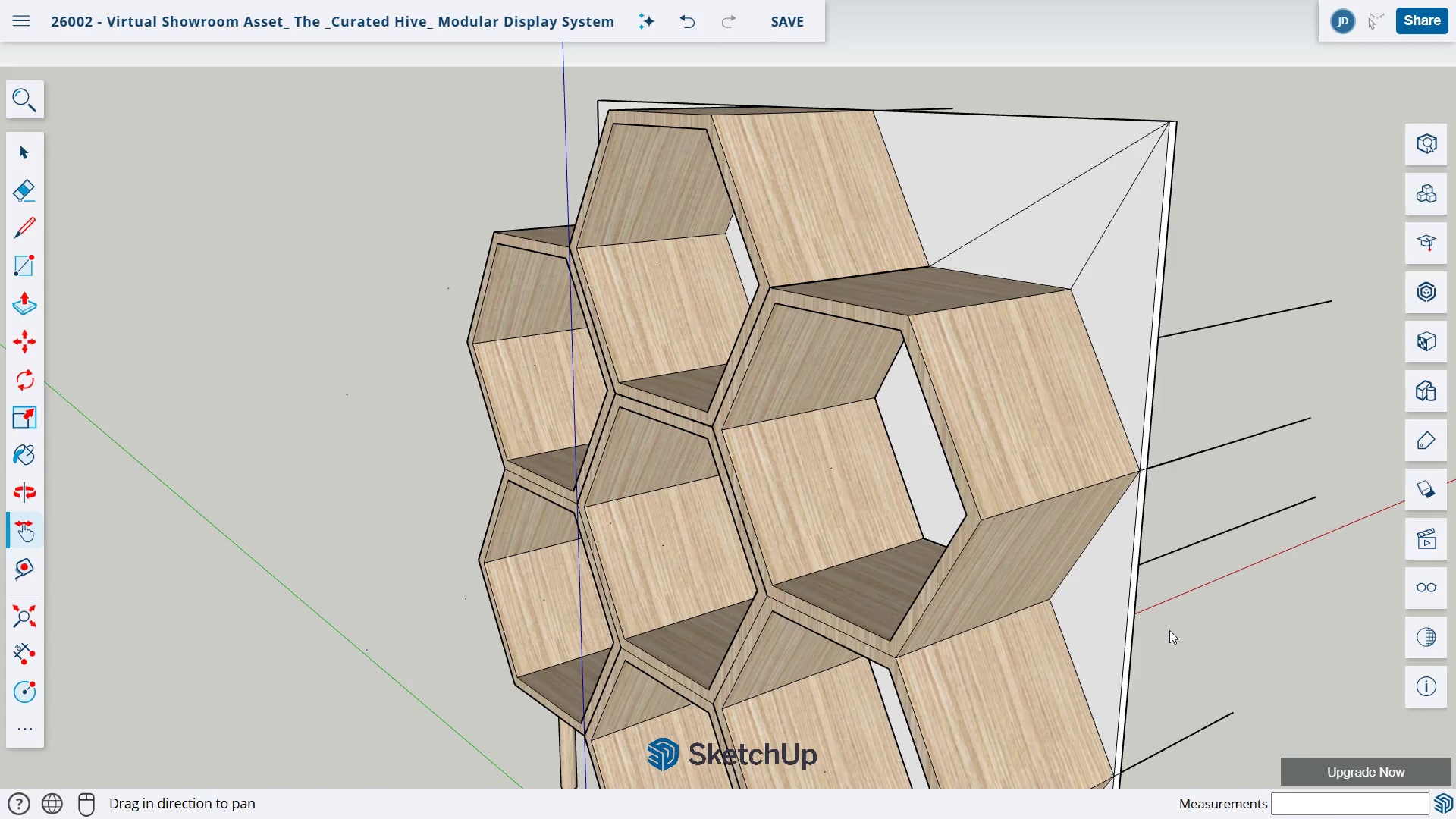 
left_click_drag(start_coordinate=[1156, 629], to_coordinate=[1197, 397])
 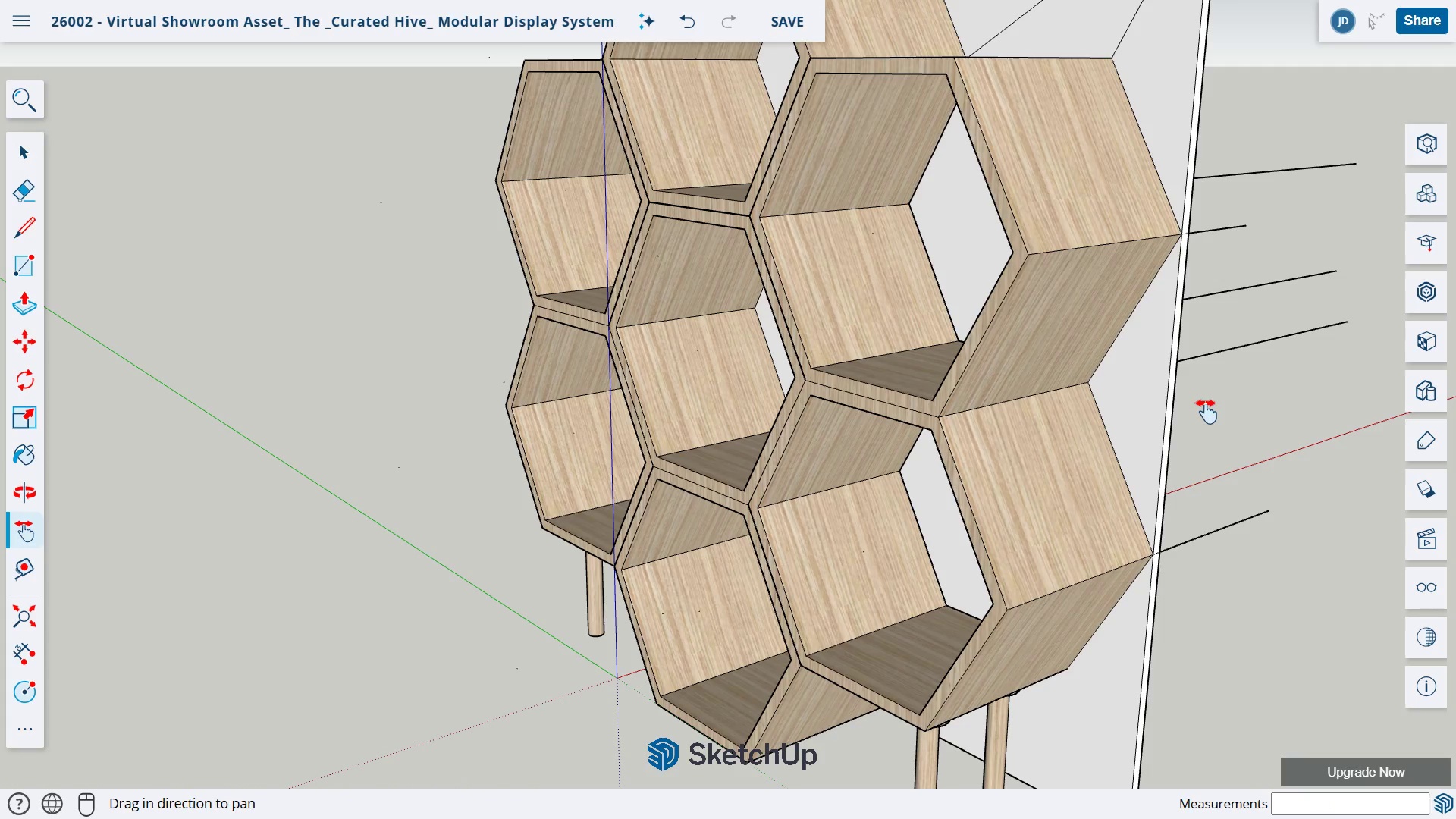 
type(ho)
 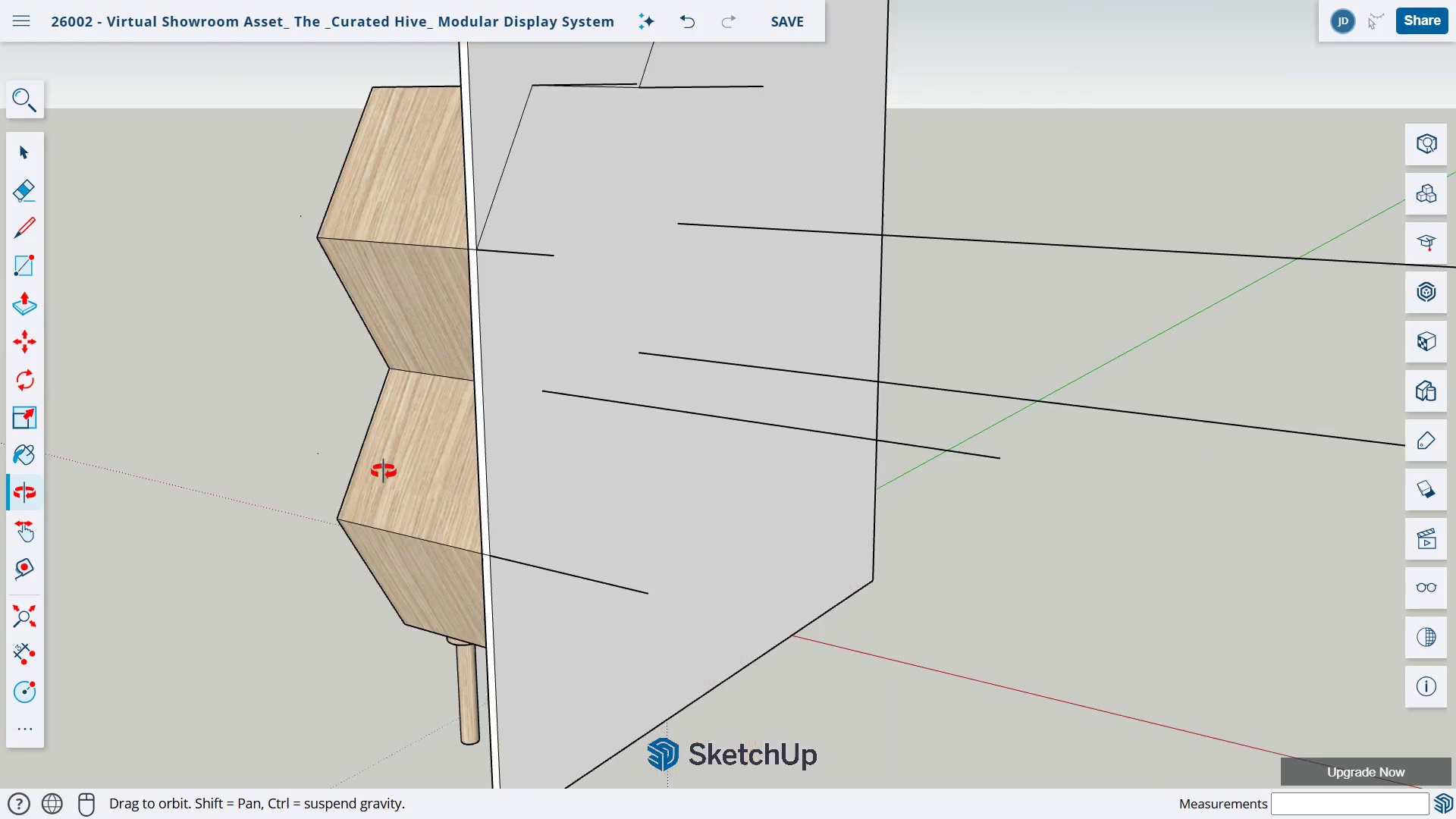 
left_click_drag(start_coordinate=[1205, 425], to_coordinate=[920, 460])
 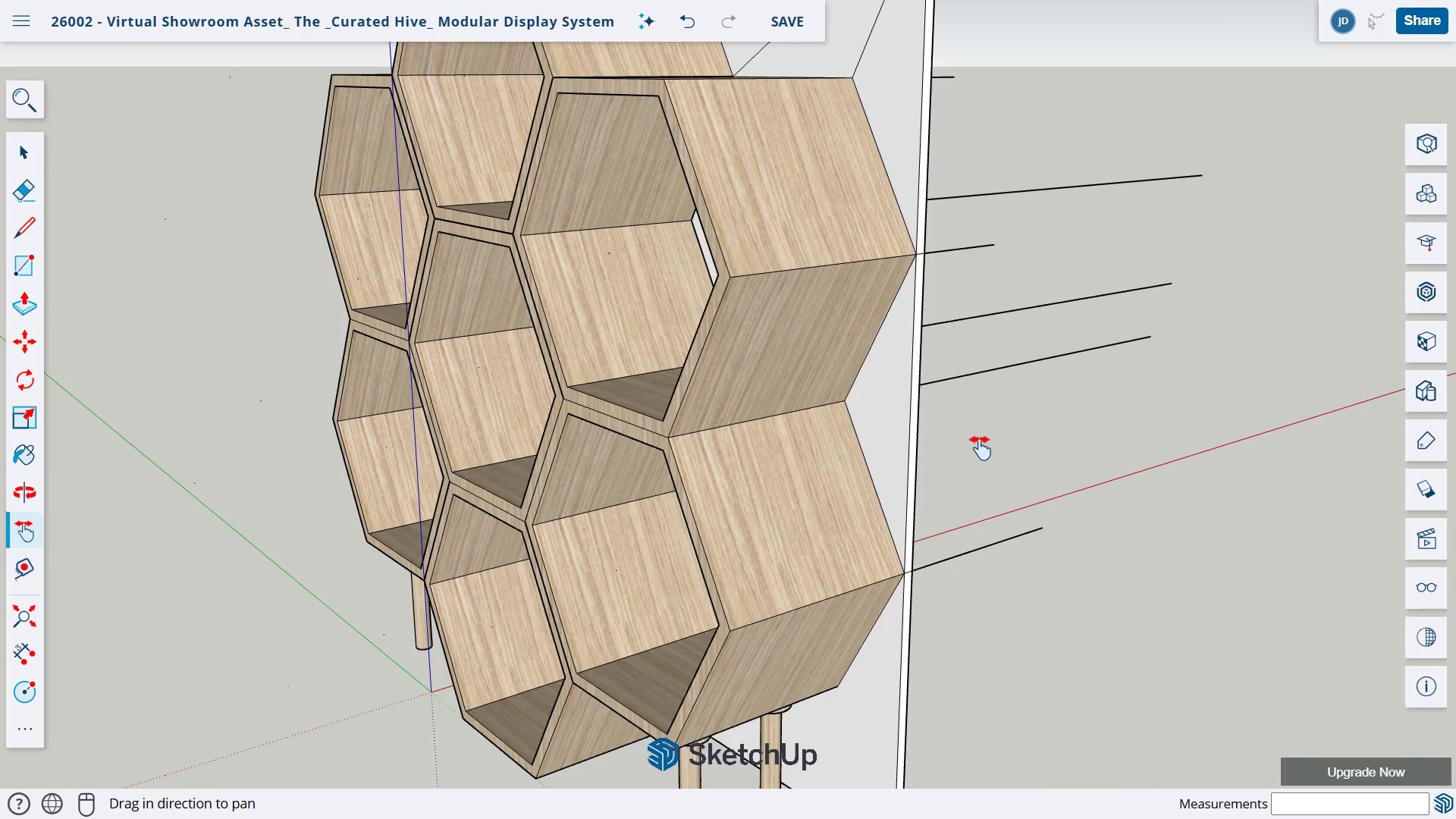 
left_click_drag(start_coordinate=[1025, 480], to_coordinate=[162, 499])
 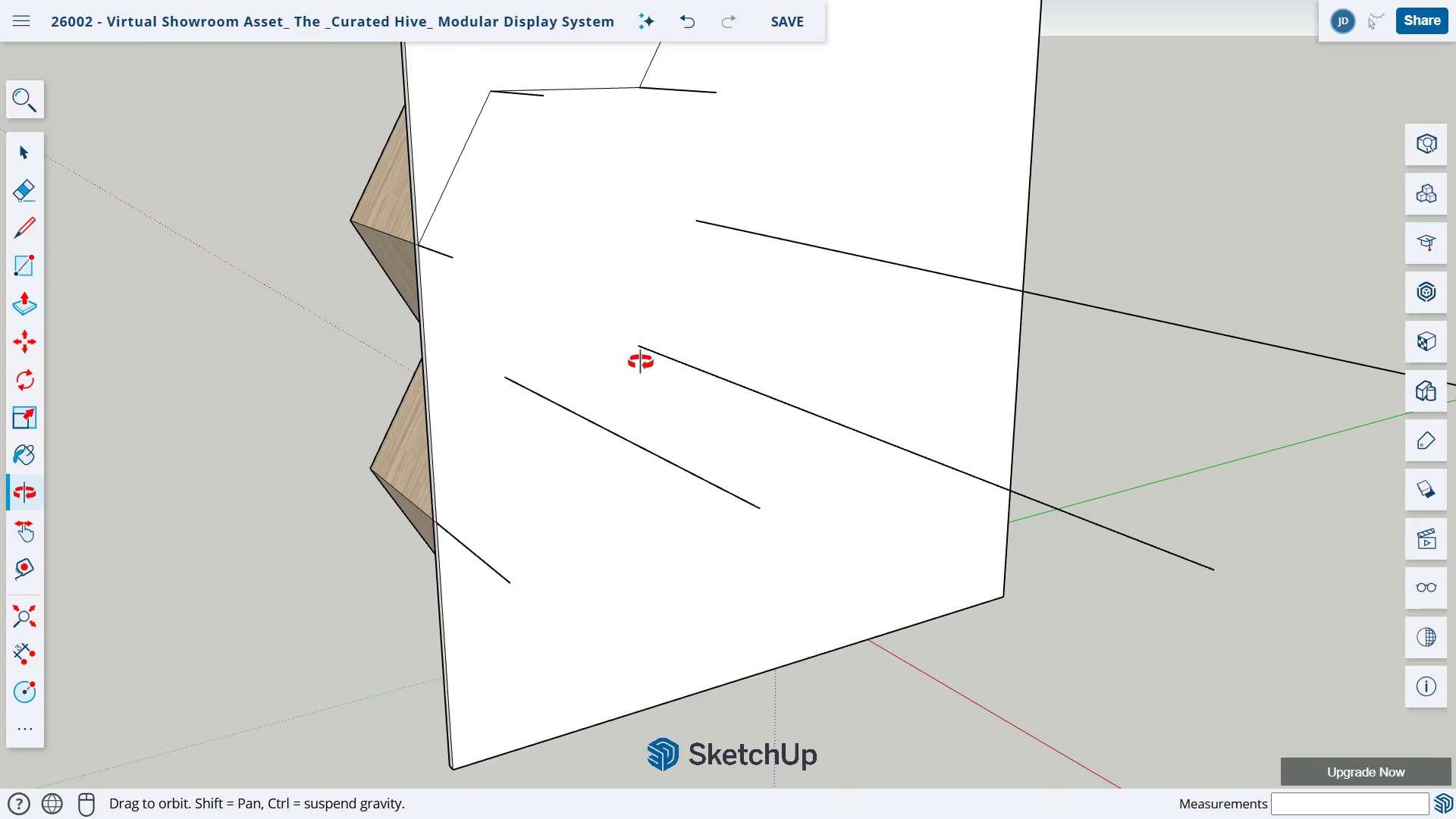 
left_click_drag(start_coordinate=[646, 359], to_coordinate=[557, 417])
 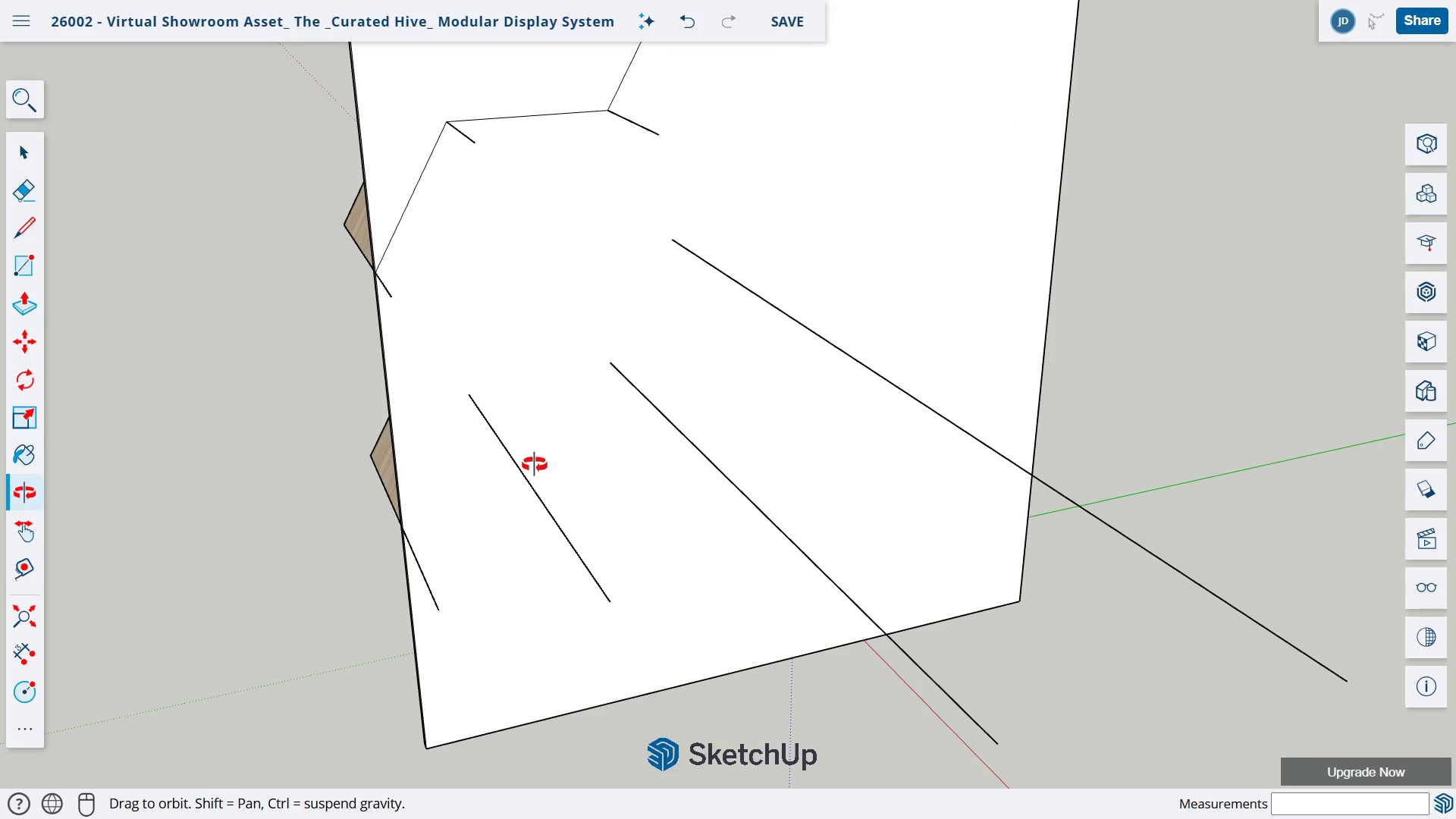 
key(L)
 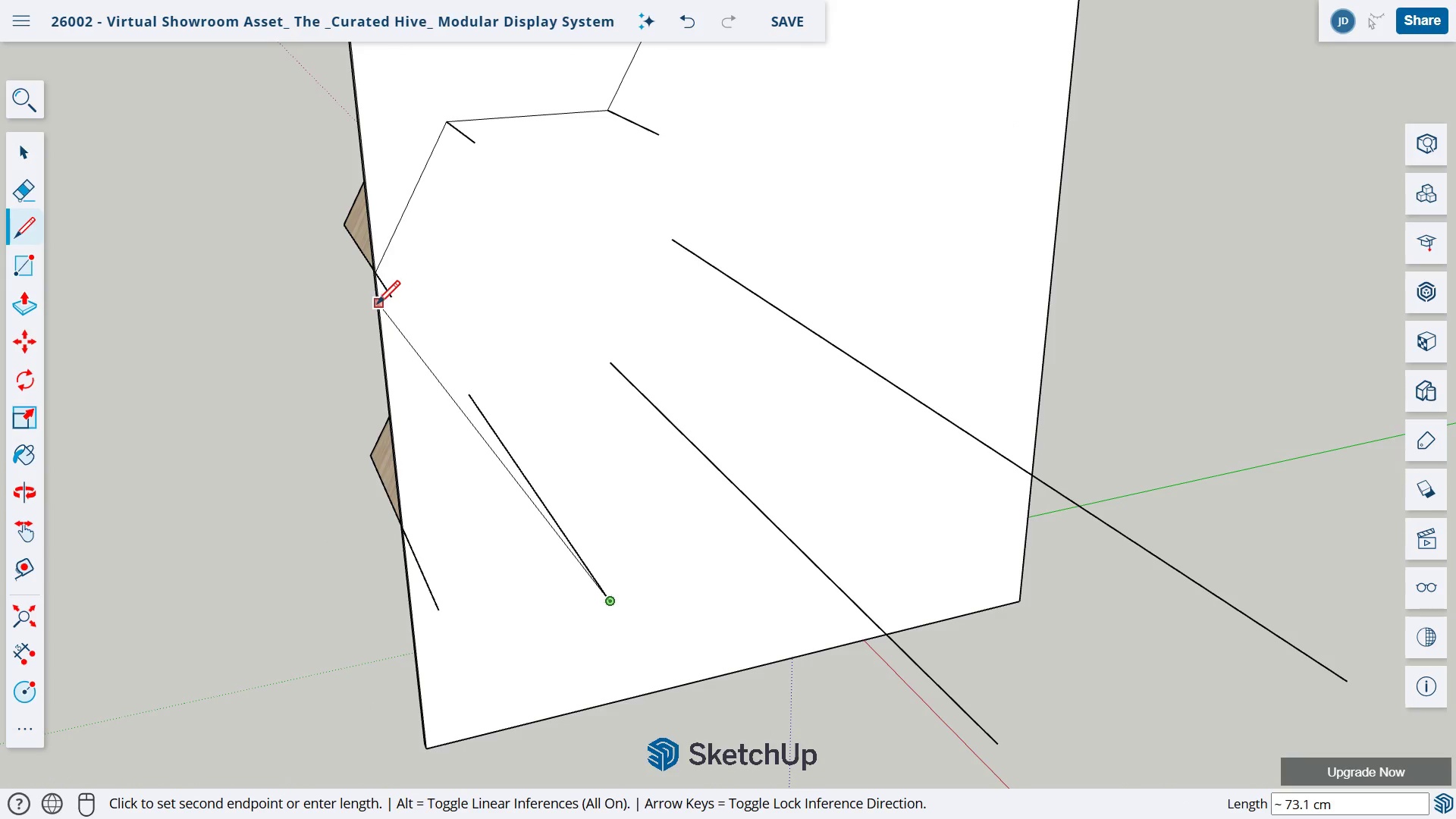 
key(Escape)
 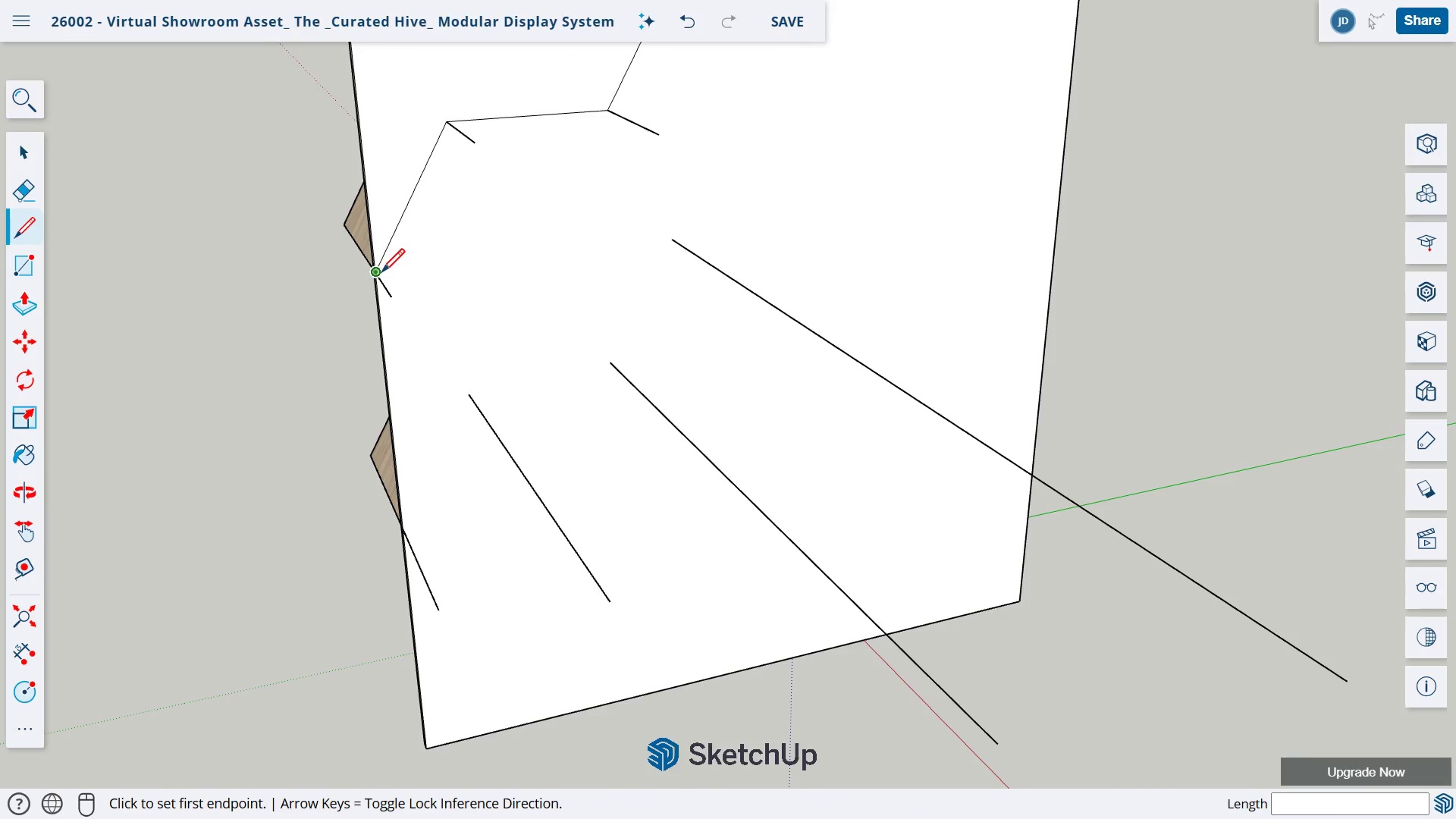 
left_click([380, 273])
 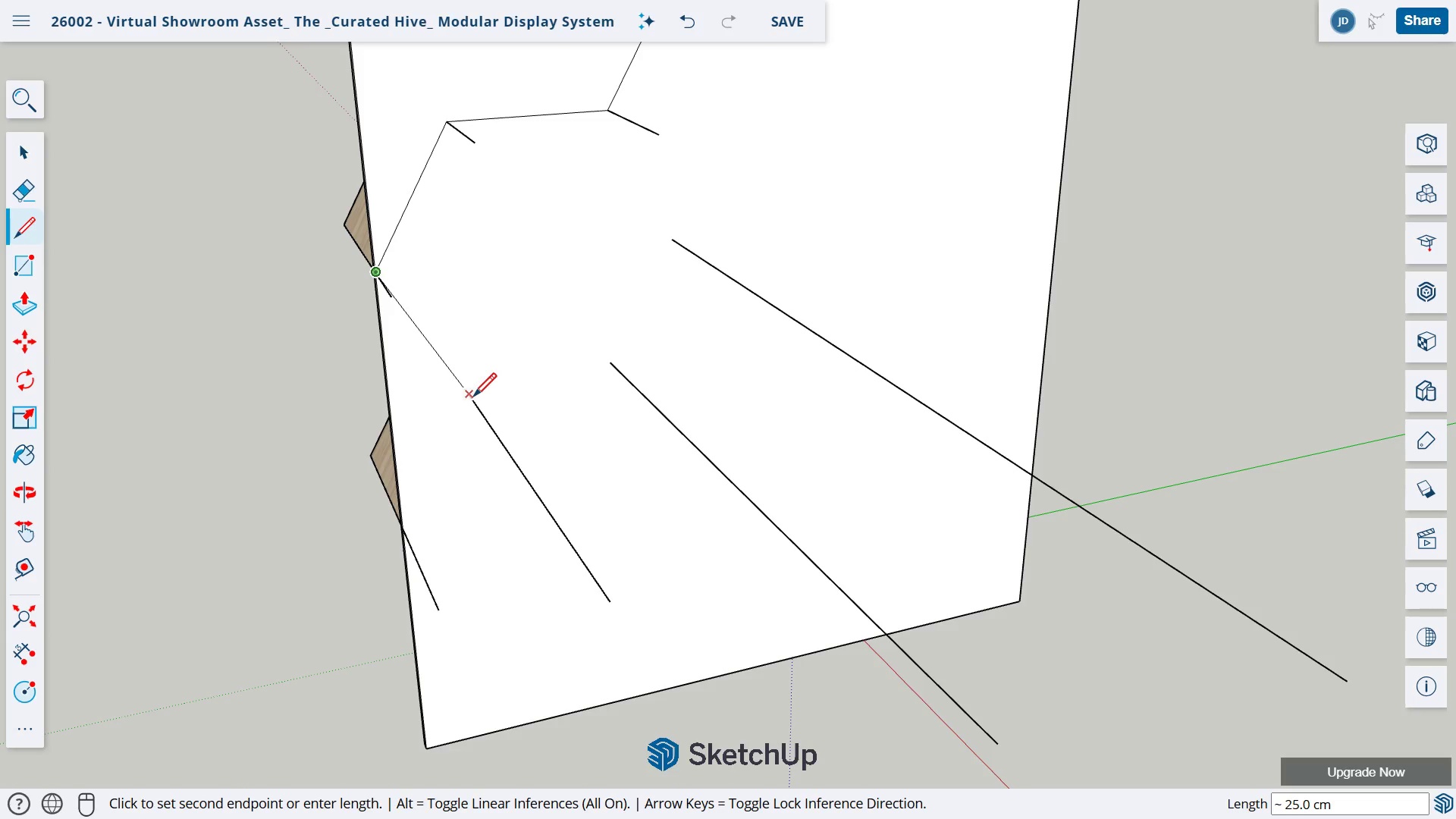 
scroll: coordinate [460, 392], scroll_direction: up, amount: 9.0
 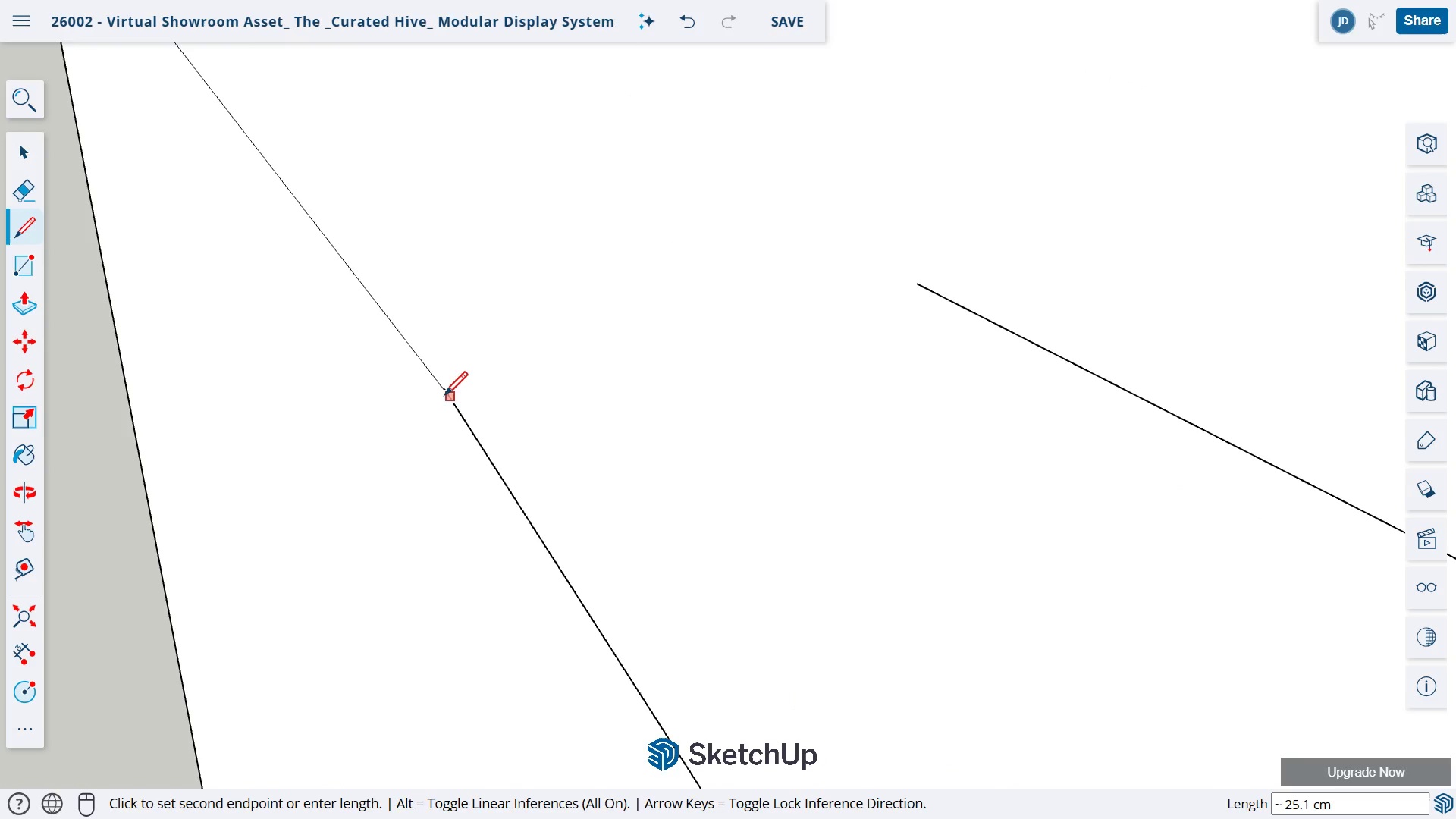 
left_click([441, 392])
 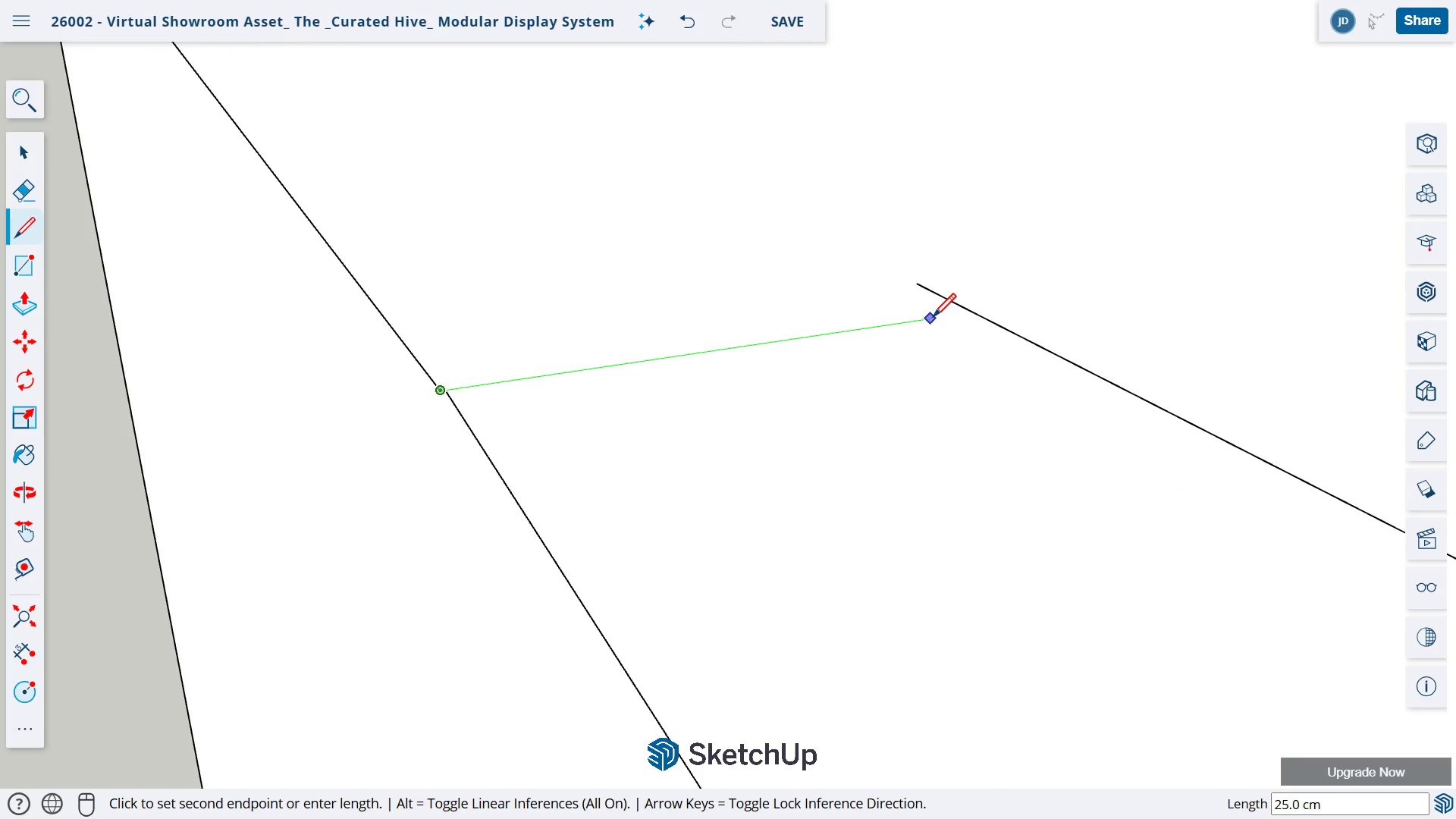 
key(Control+Z)
 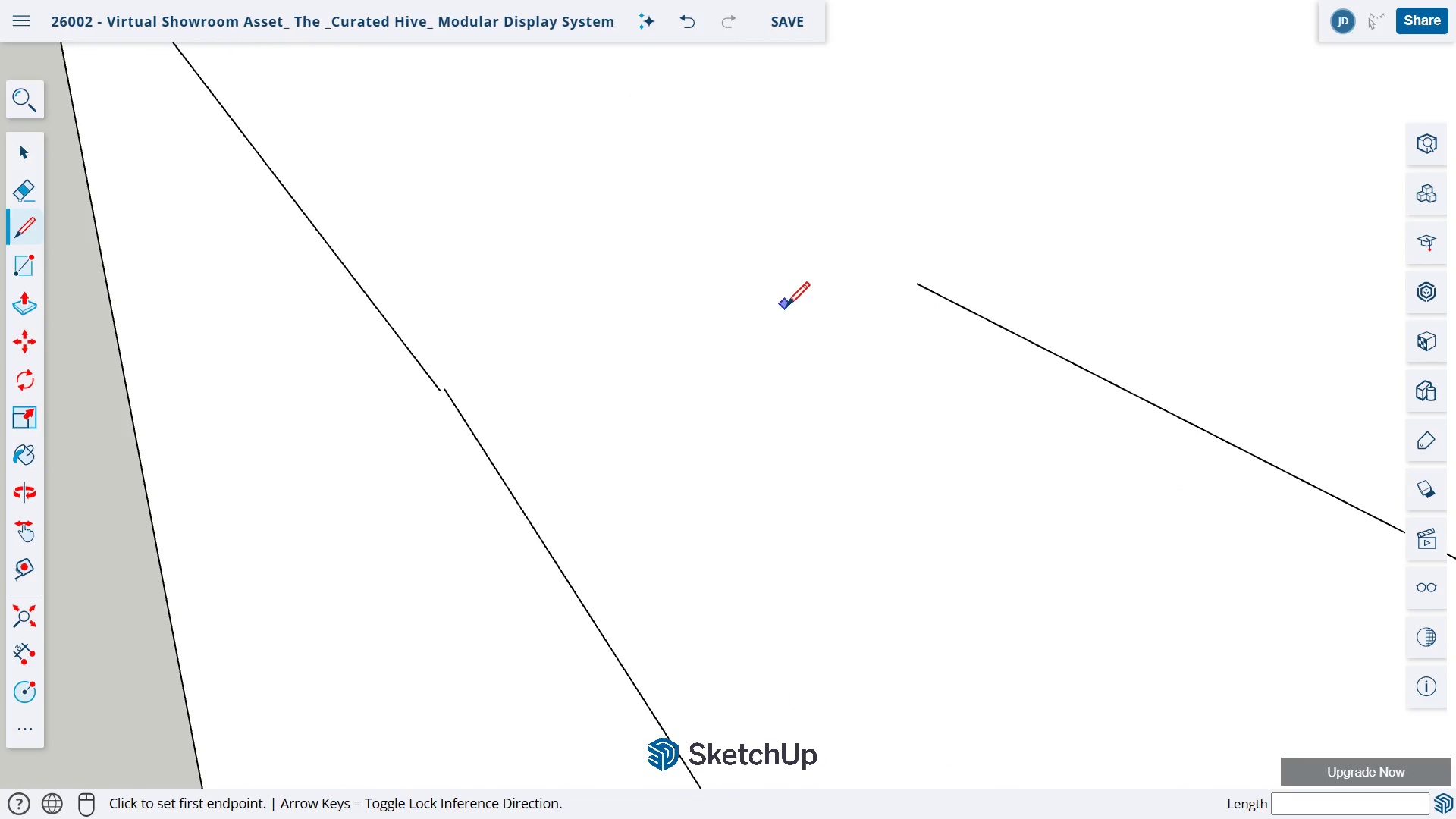 
key(Control+ControlLeft)
 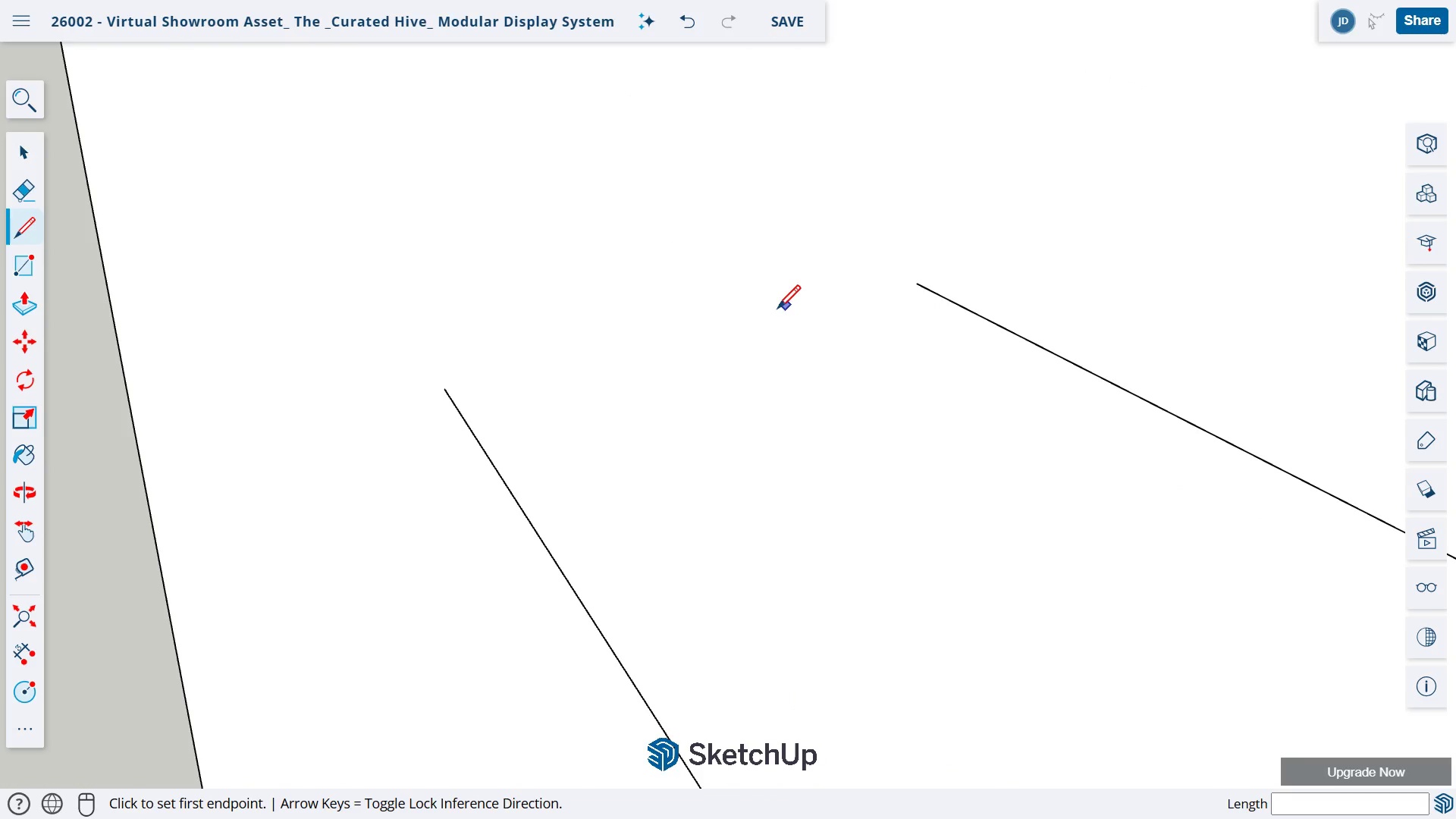 
key(Control+Z)
 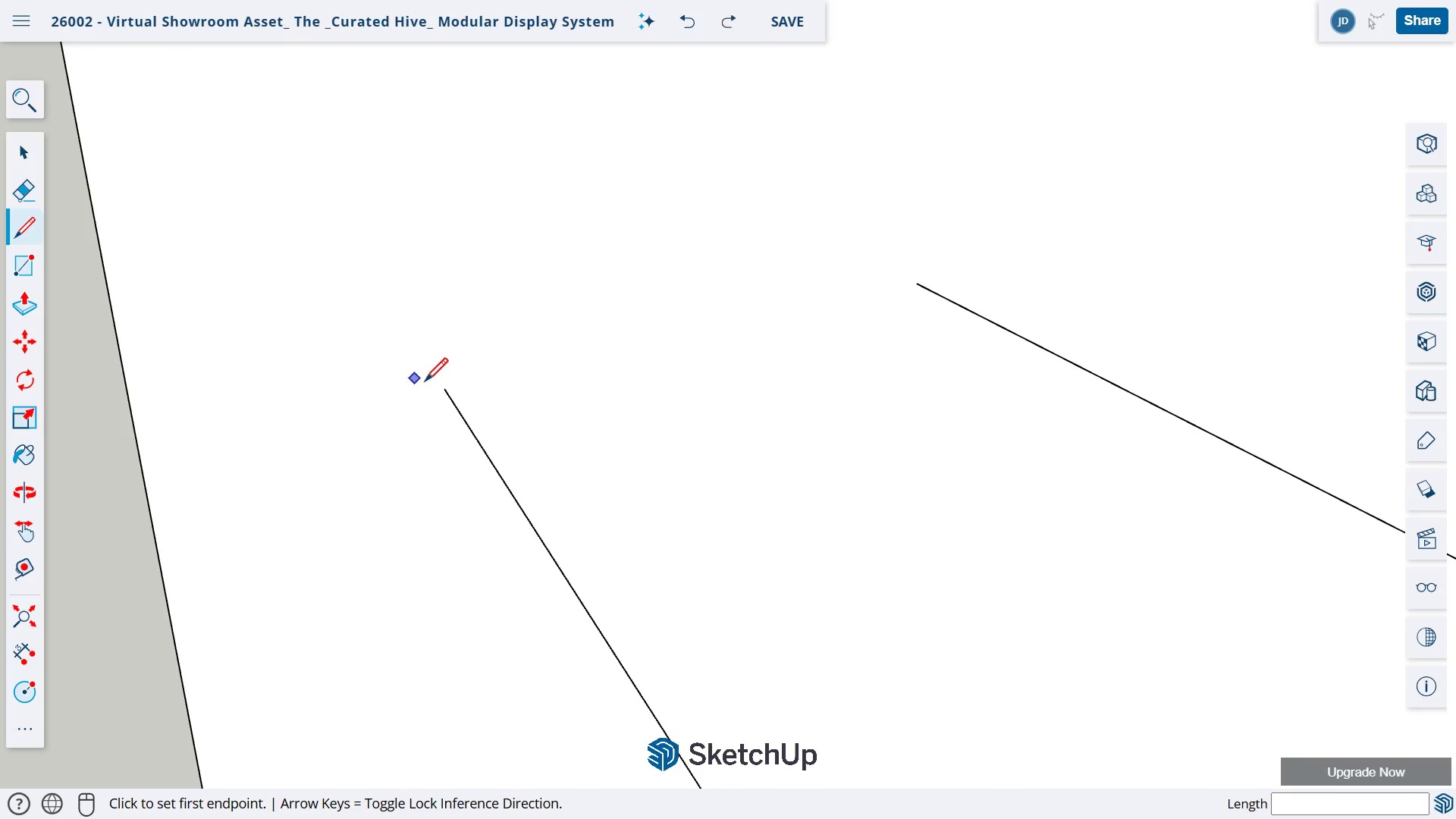 
scroll: coordinate [457, 399], scroll_direction: down, amount: 4.0
 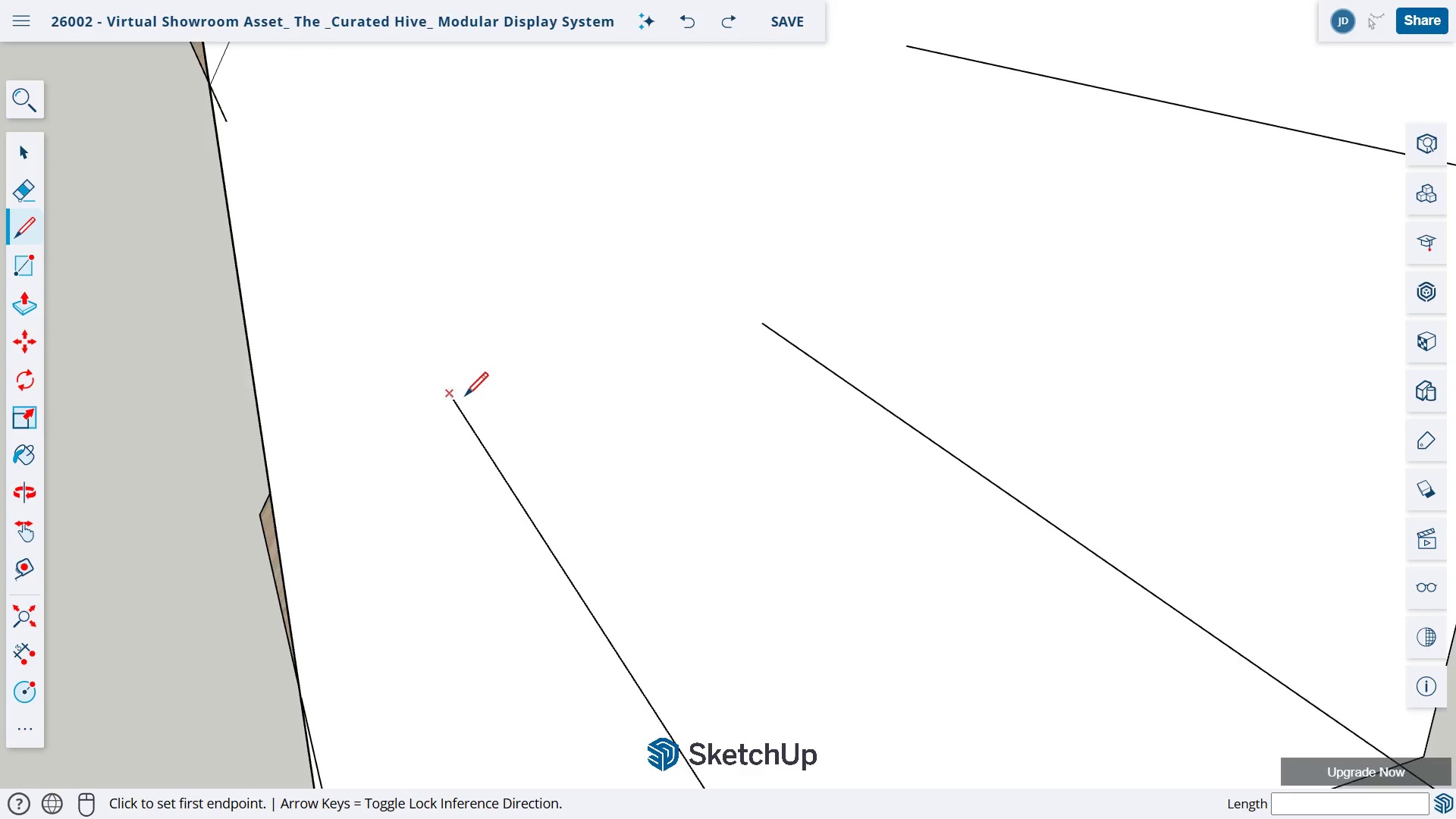 
scroll: coordinate [469, 402], scroll_direction: up, amount: 1.0
 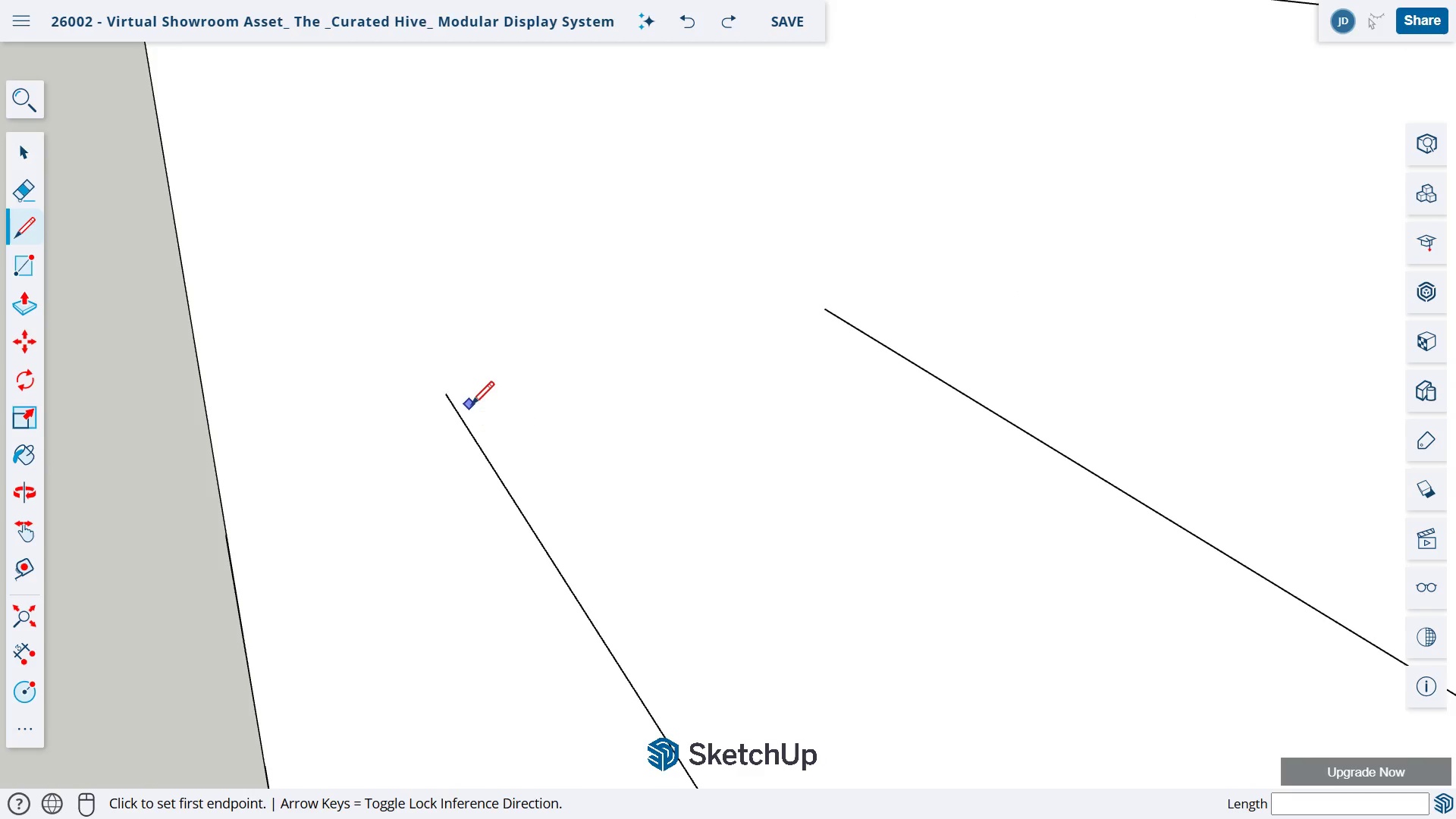 
type(ho)
 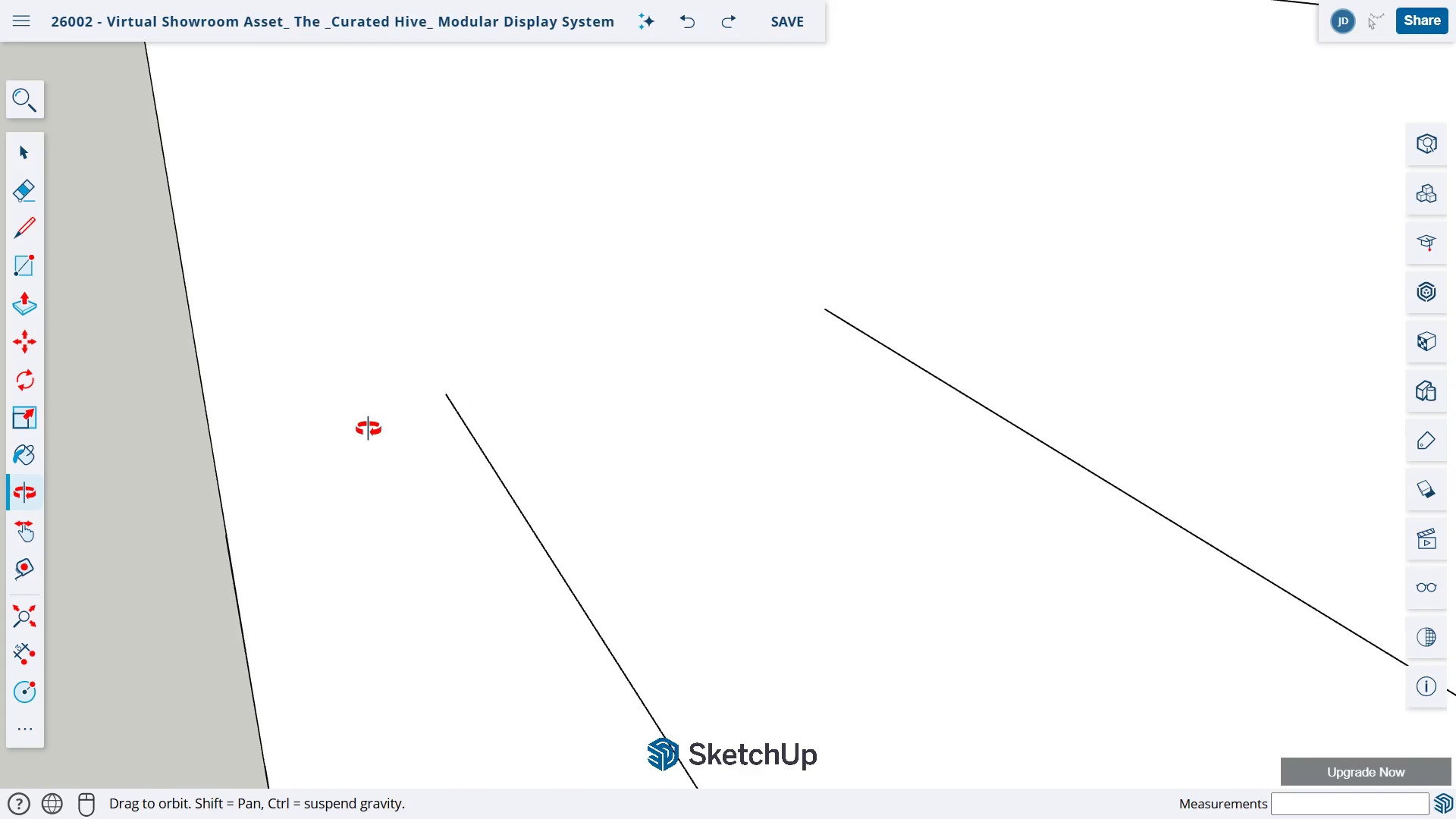 
left_click_drag(start_coordinate=[366, 428], to_coordinate=[694, 416])
 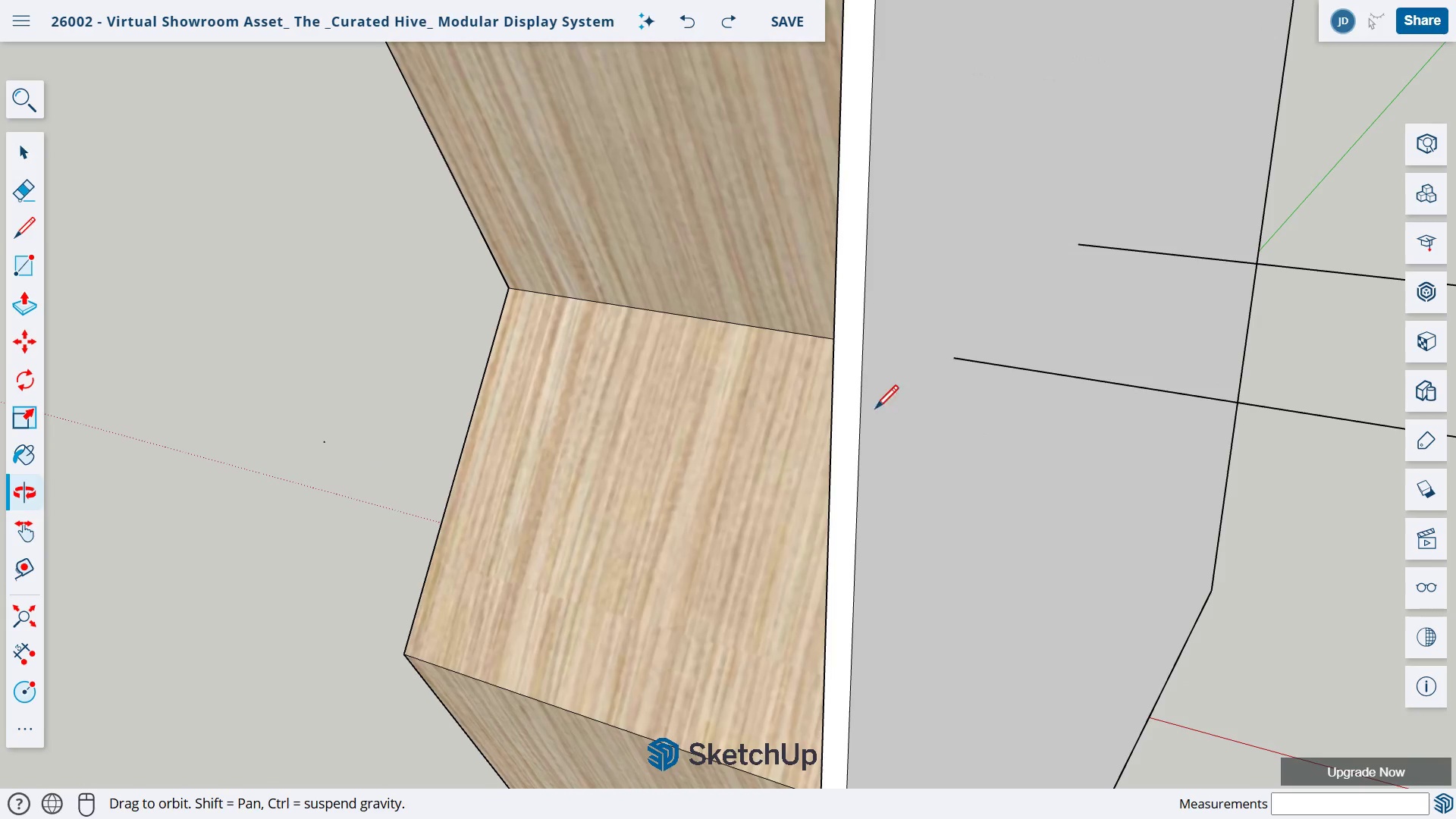 
key(L)
 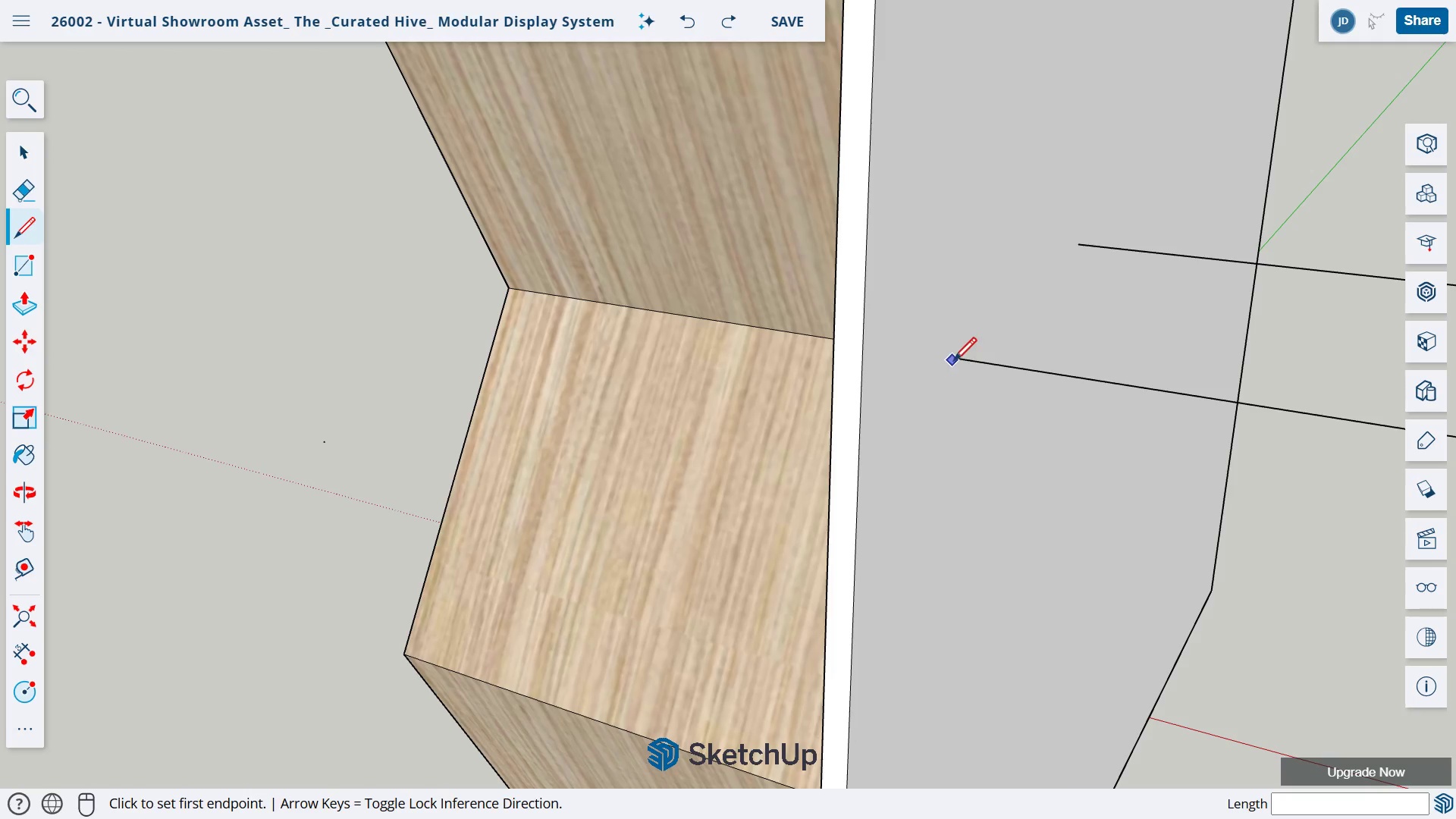 
left_click([957, 359])
 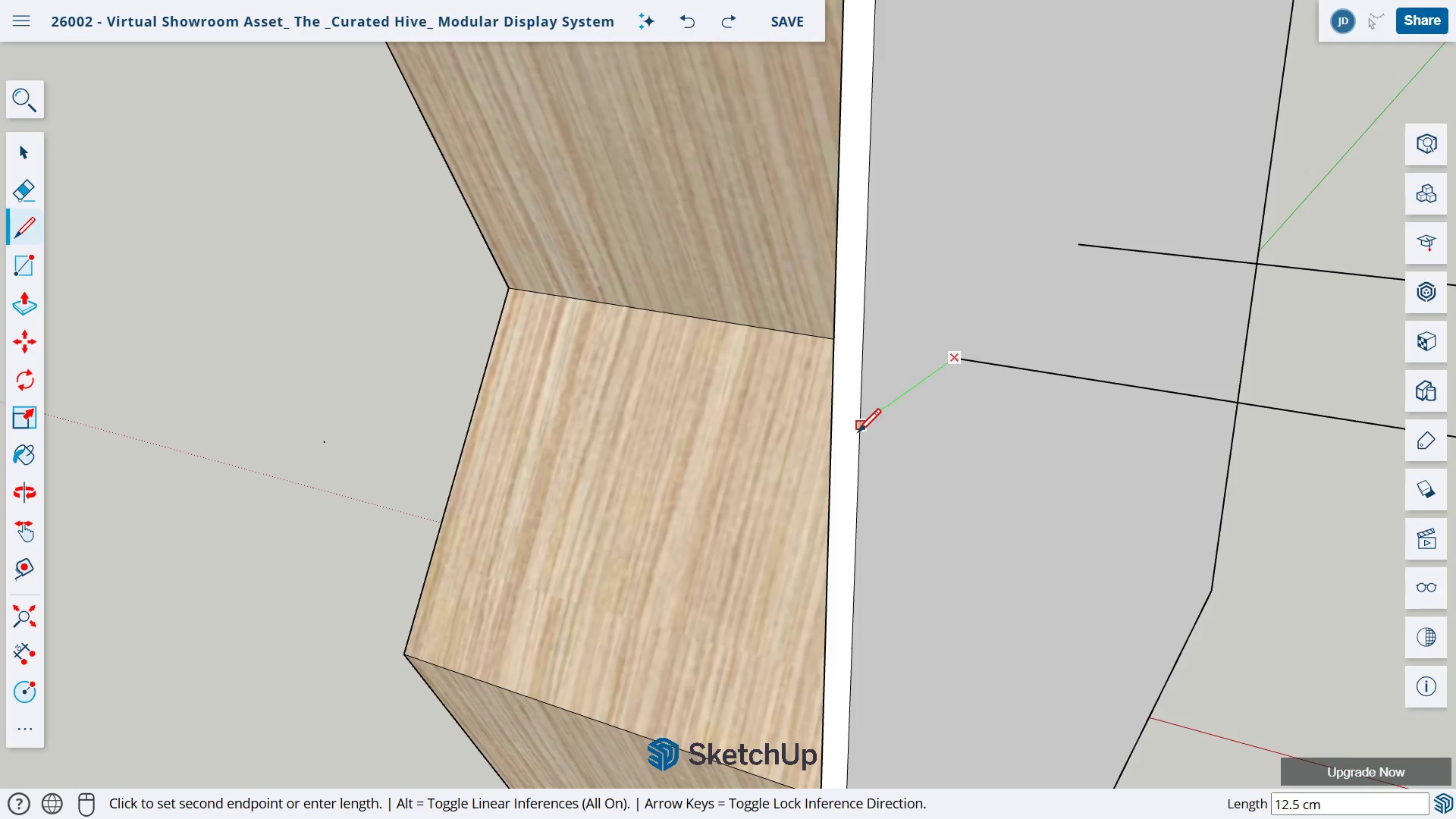 
left_click([856, 431])
 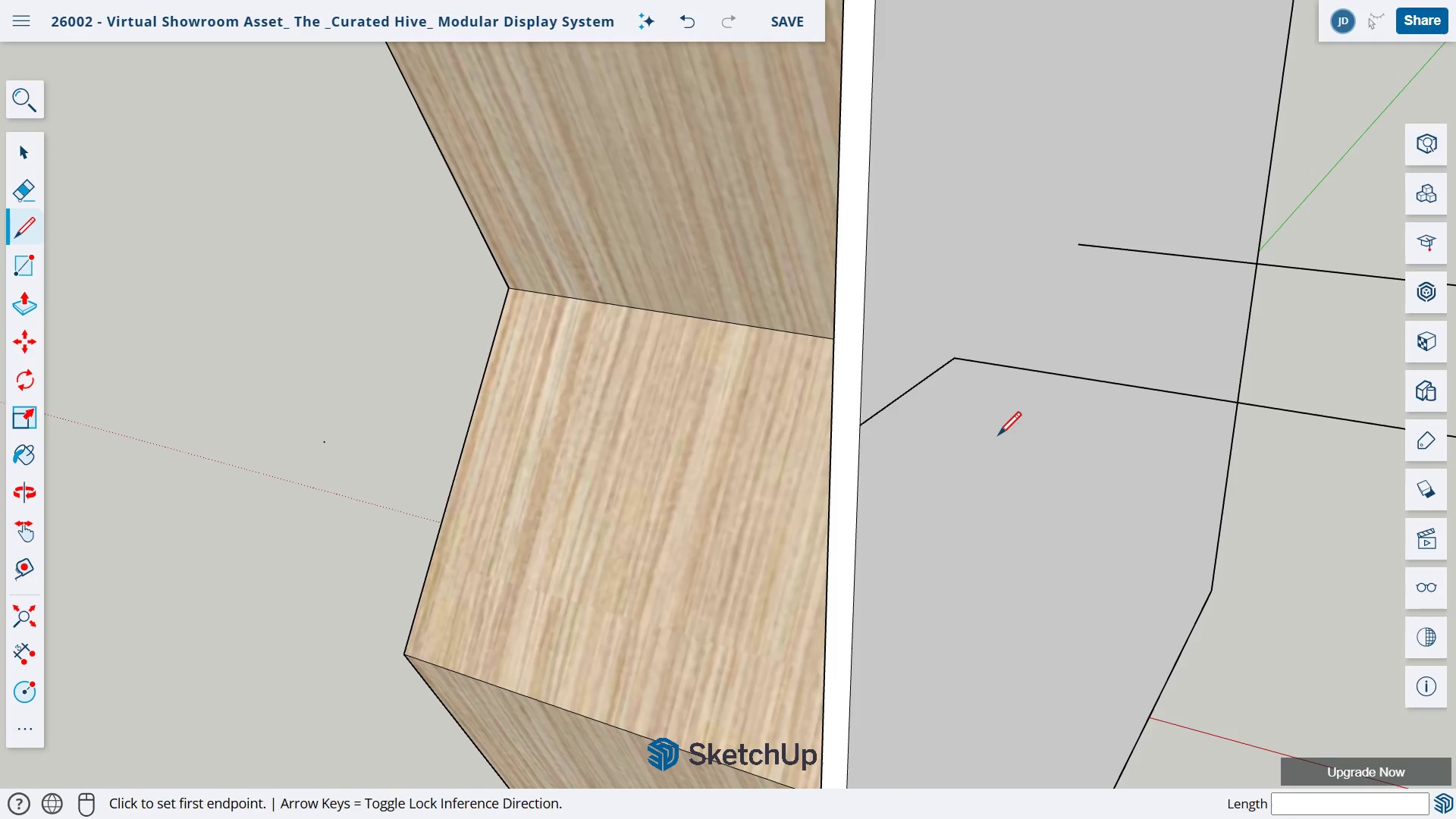 
key(Escape)
 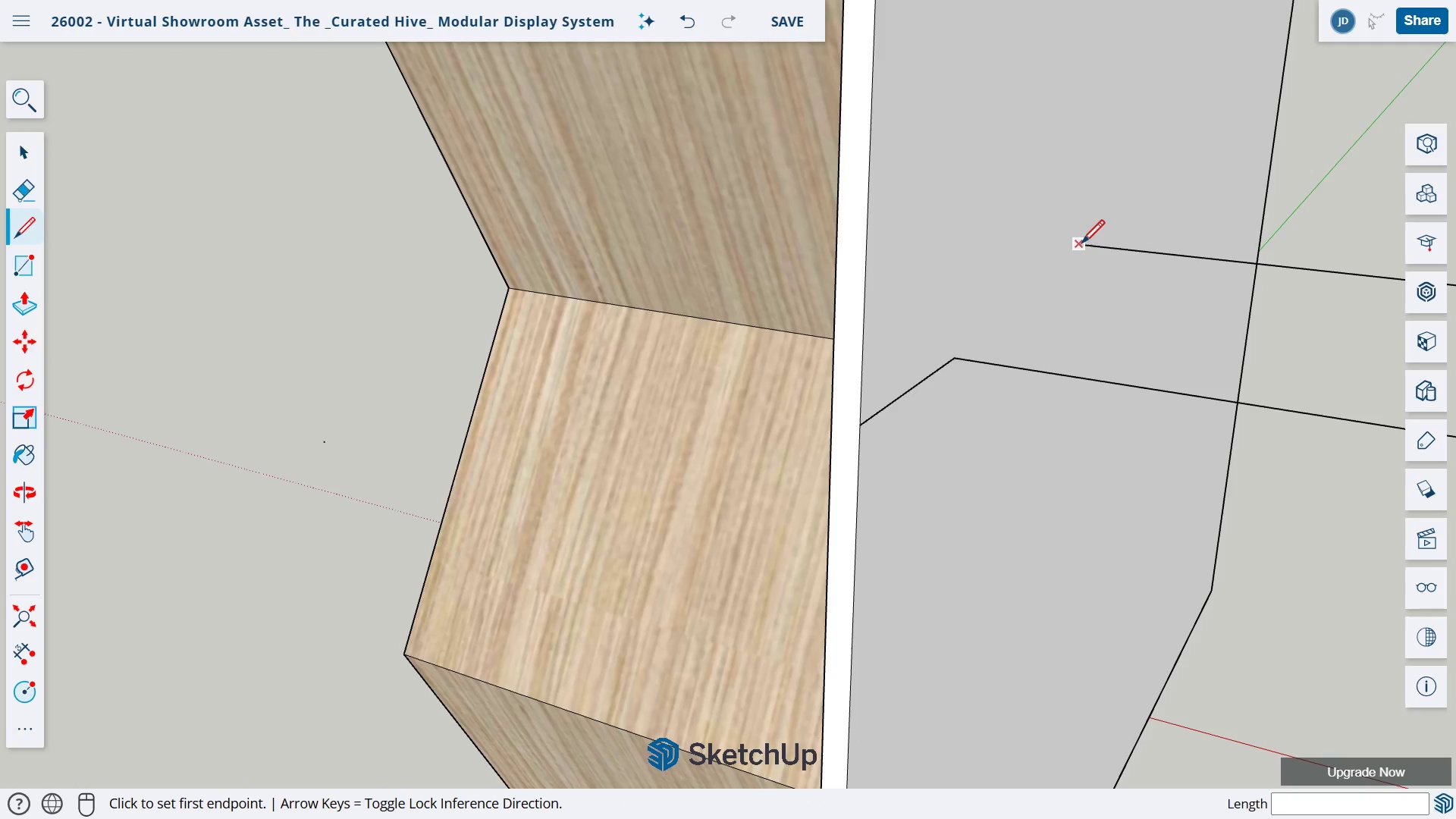 
left_click([1079, 244])
 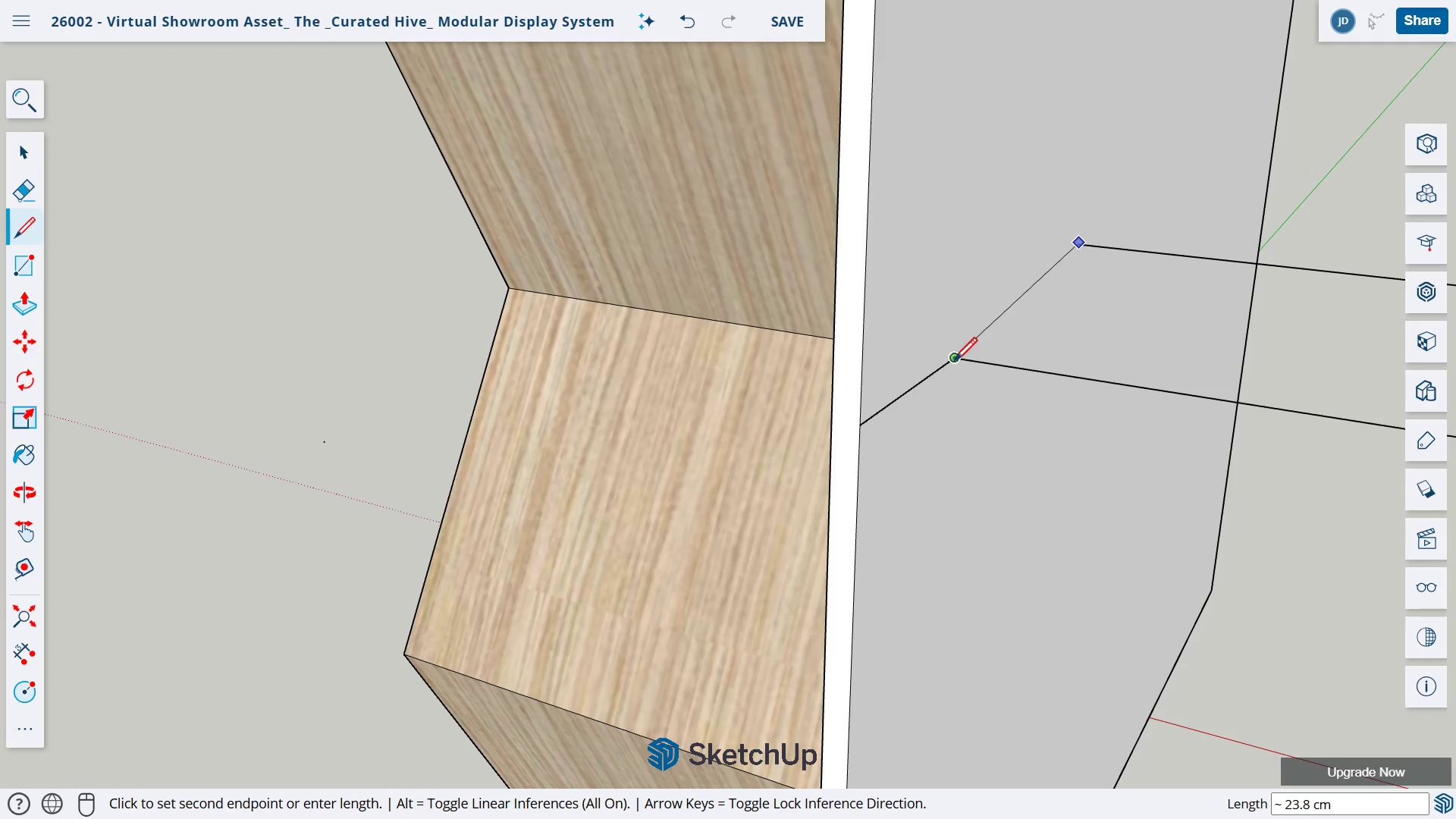 
left_click([952, 362])
 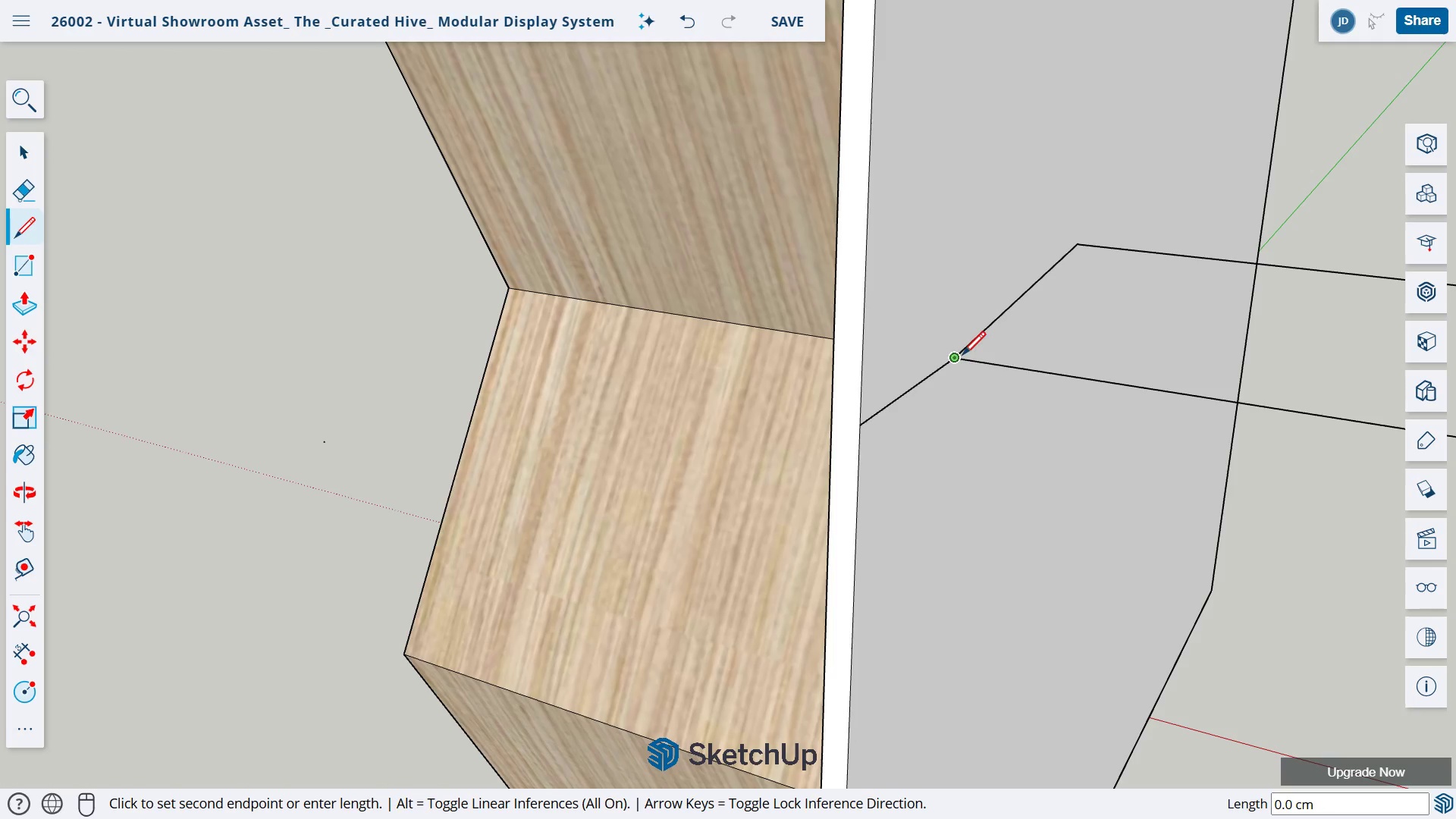 
key(Control+Z)
 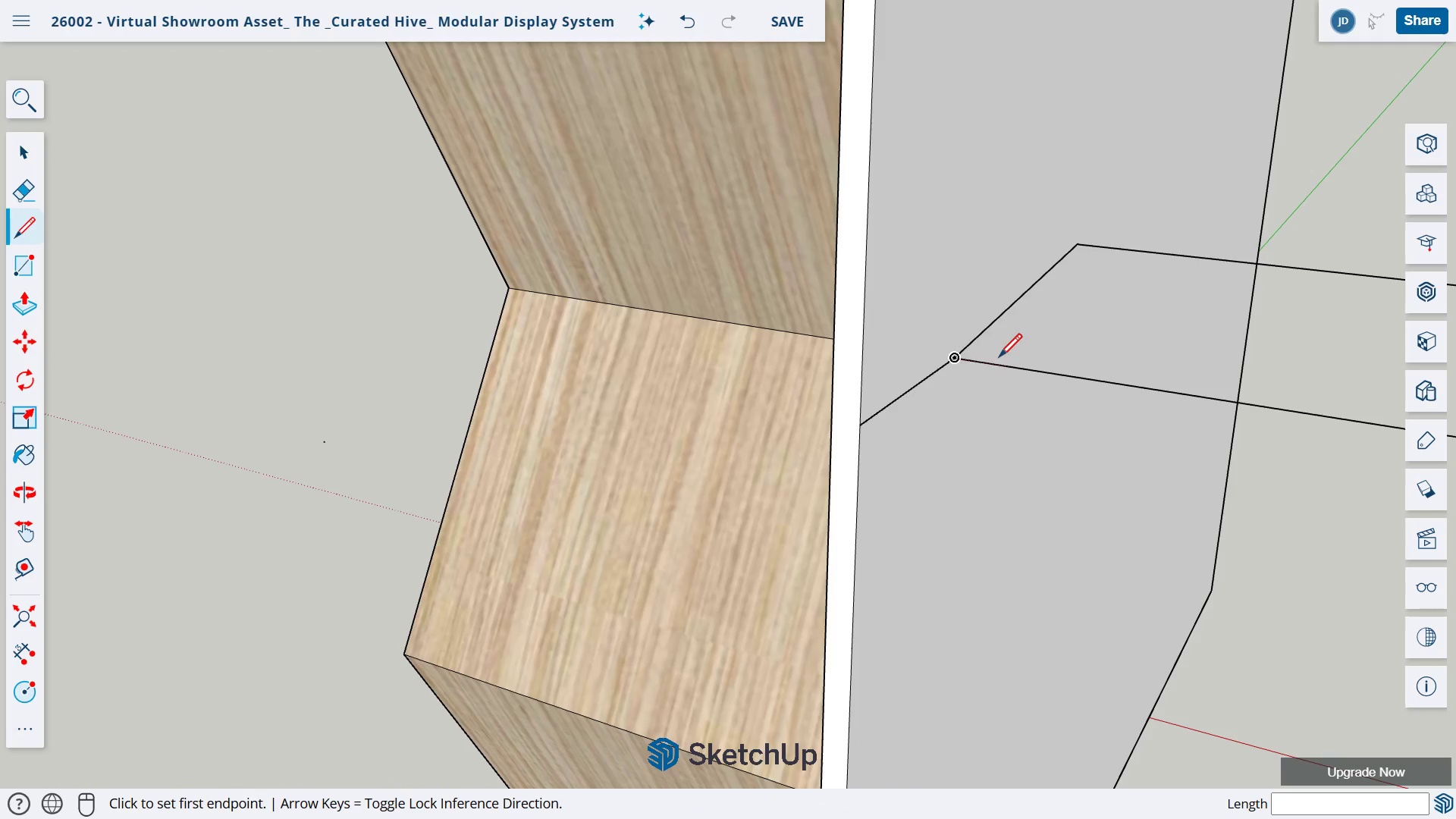 
key(Control+ControlLeft)
 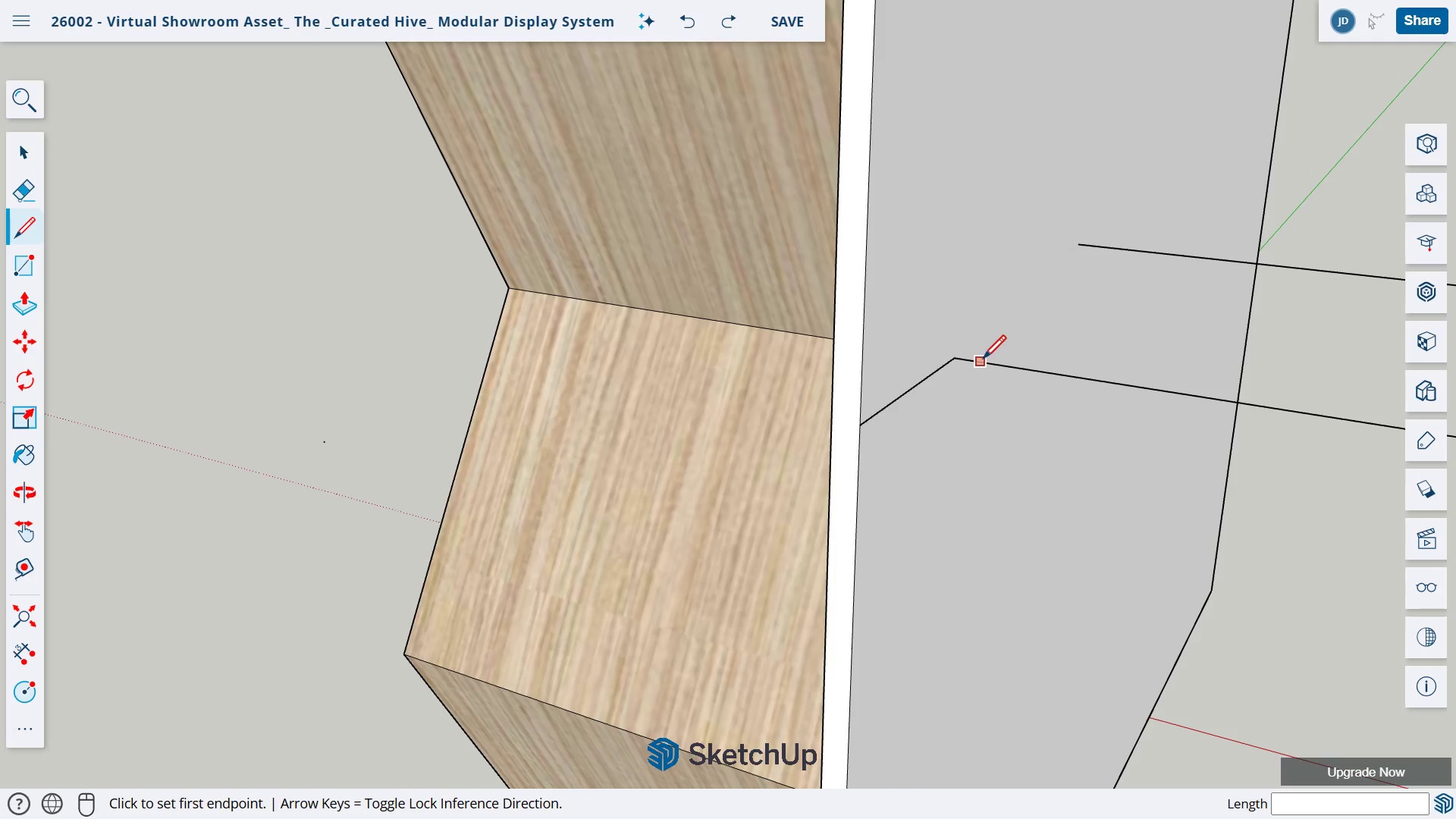 
key(Control+Z)
 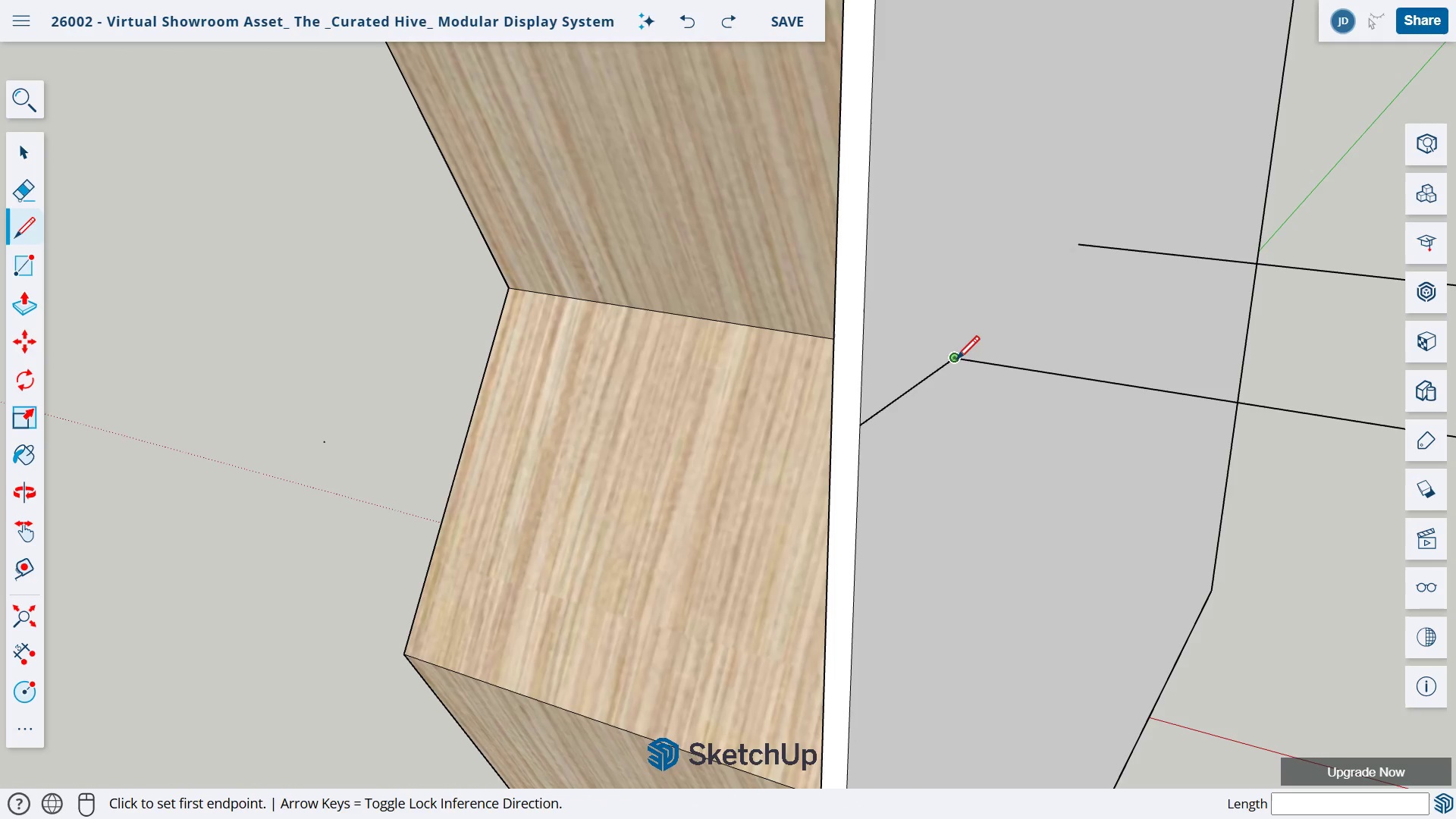 
left_click([955, 360])
 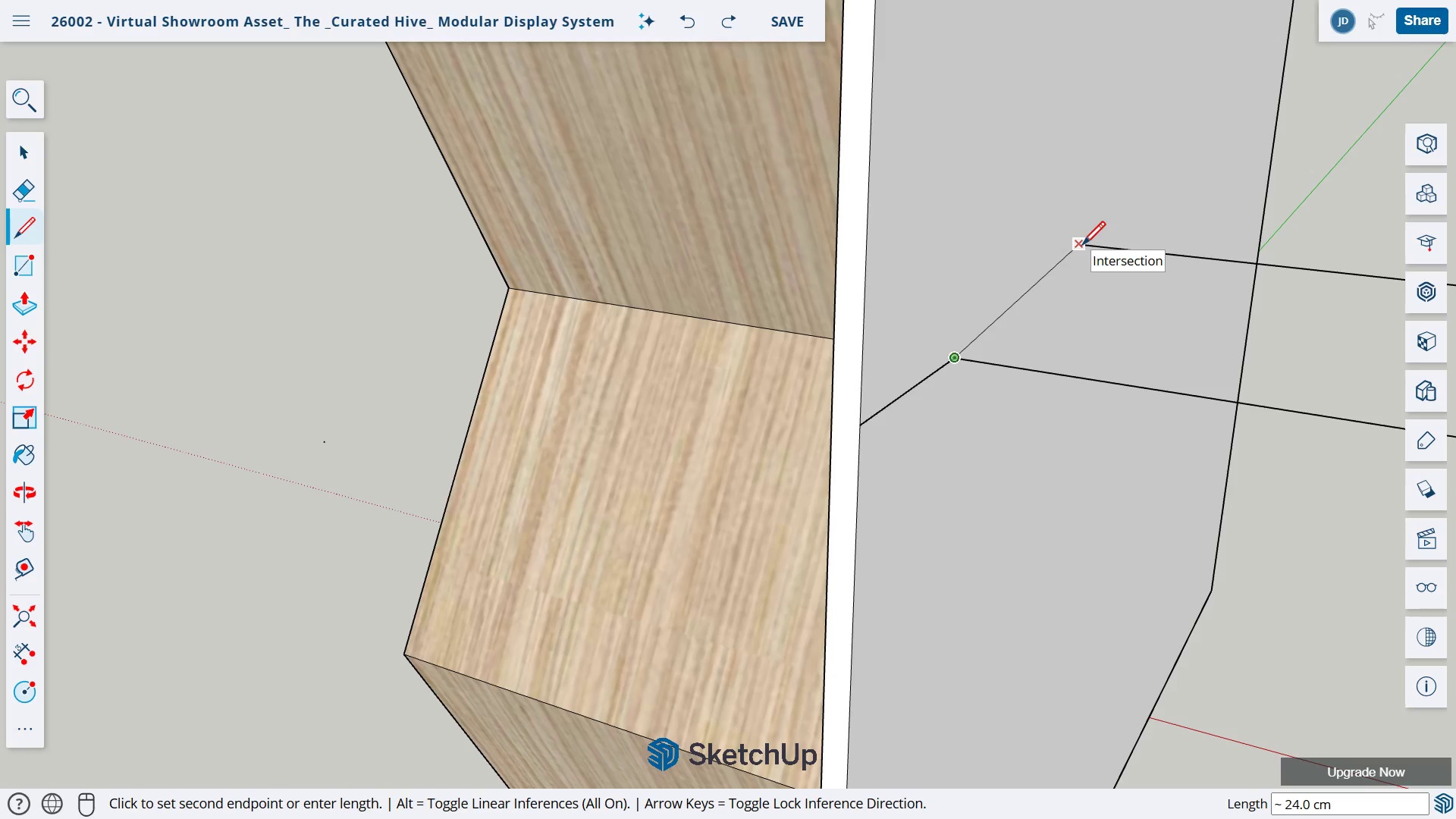 
wait(9.61)
 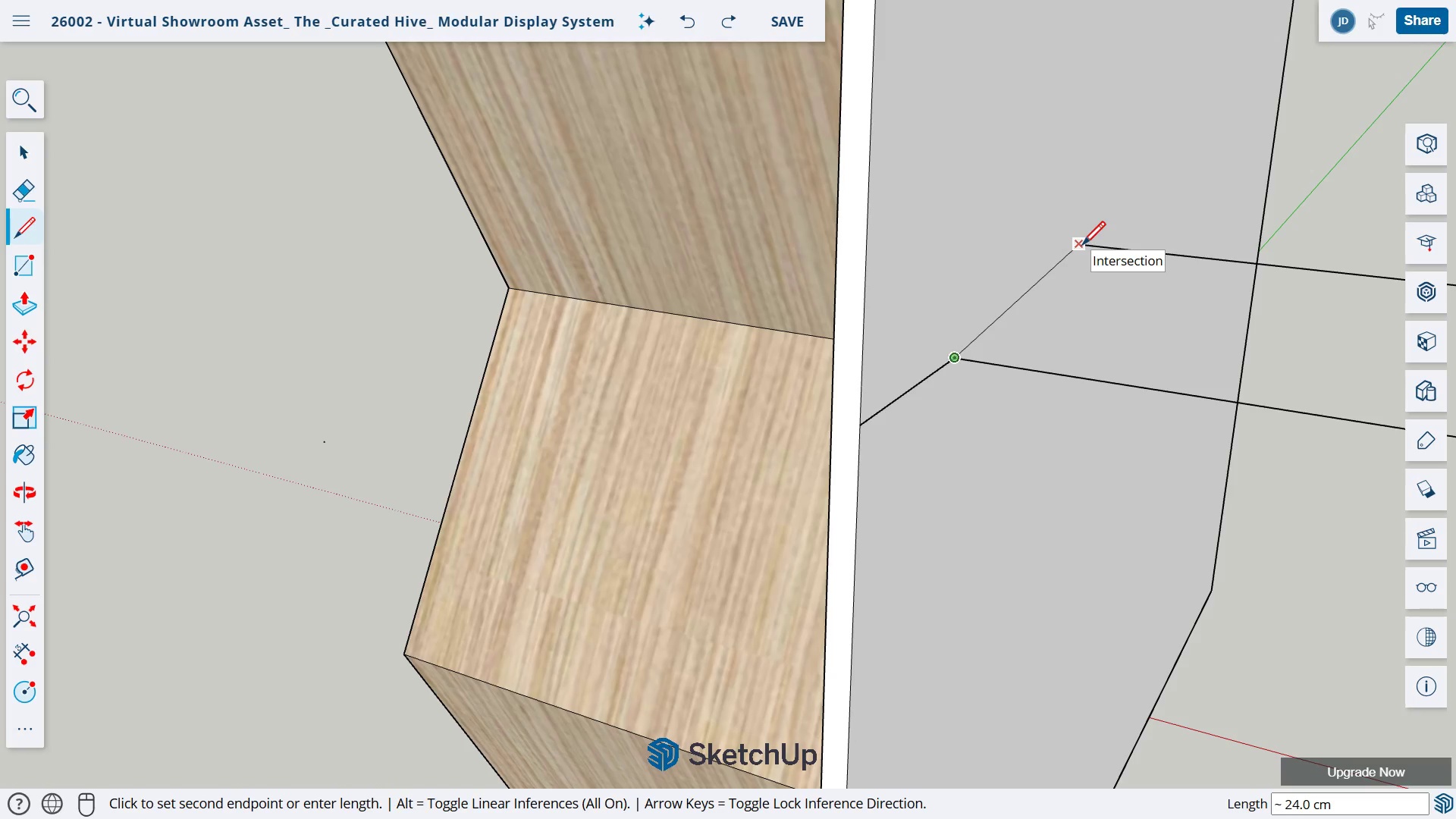 
scroll: coordinate [1085, 267], scroll_direction: up, amount: 9.0
 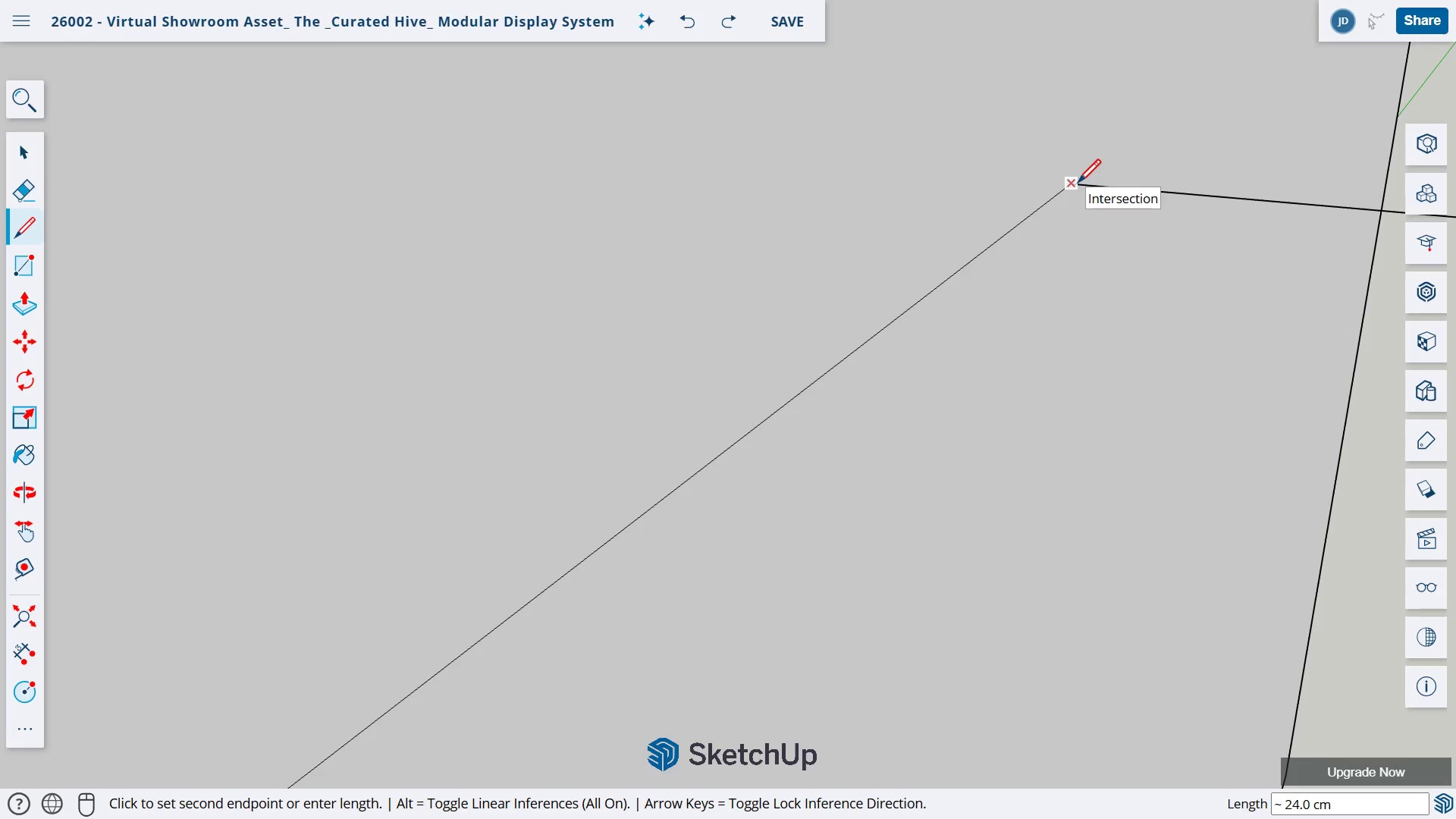 
left_click([1074, 184])
 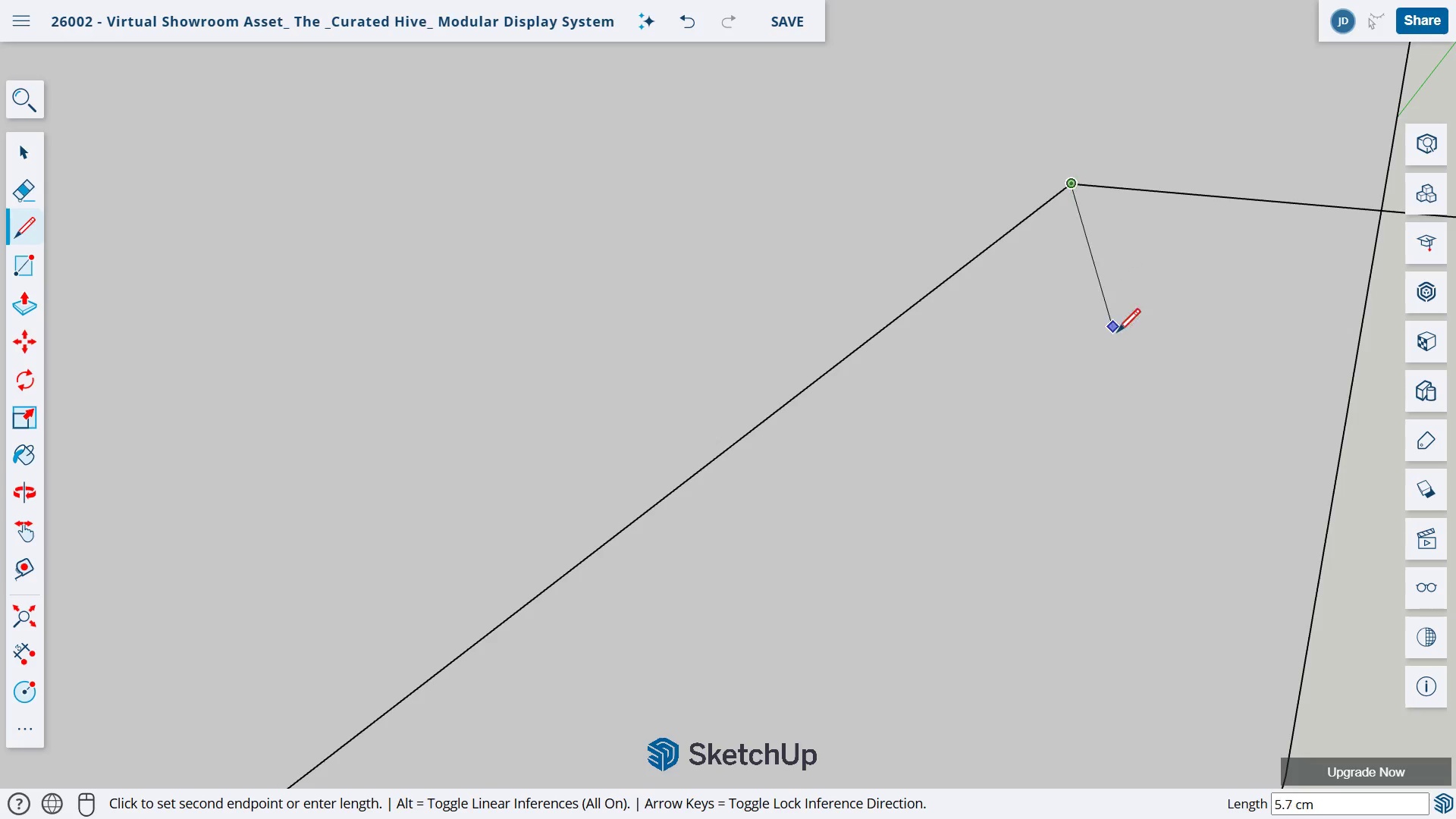 
scroll: coordinate [1117, 344], scroll_direction: down, amount: 11.0
 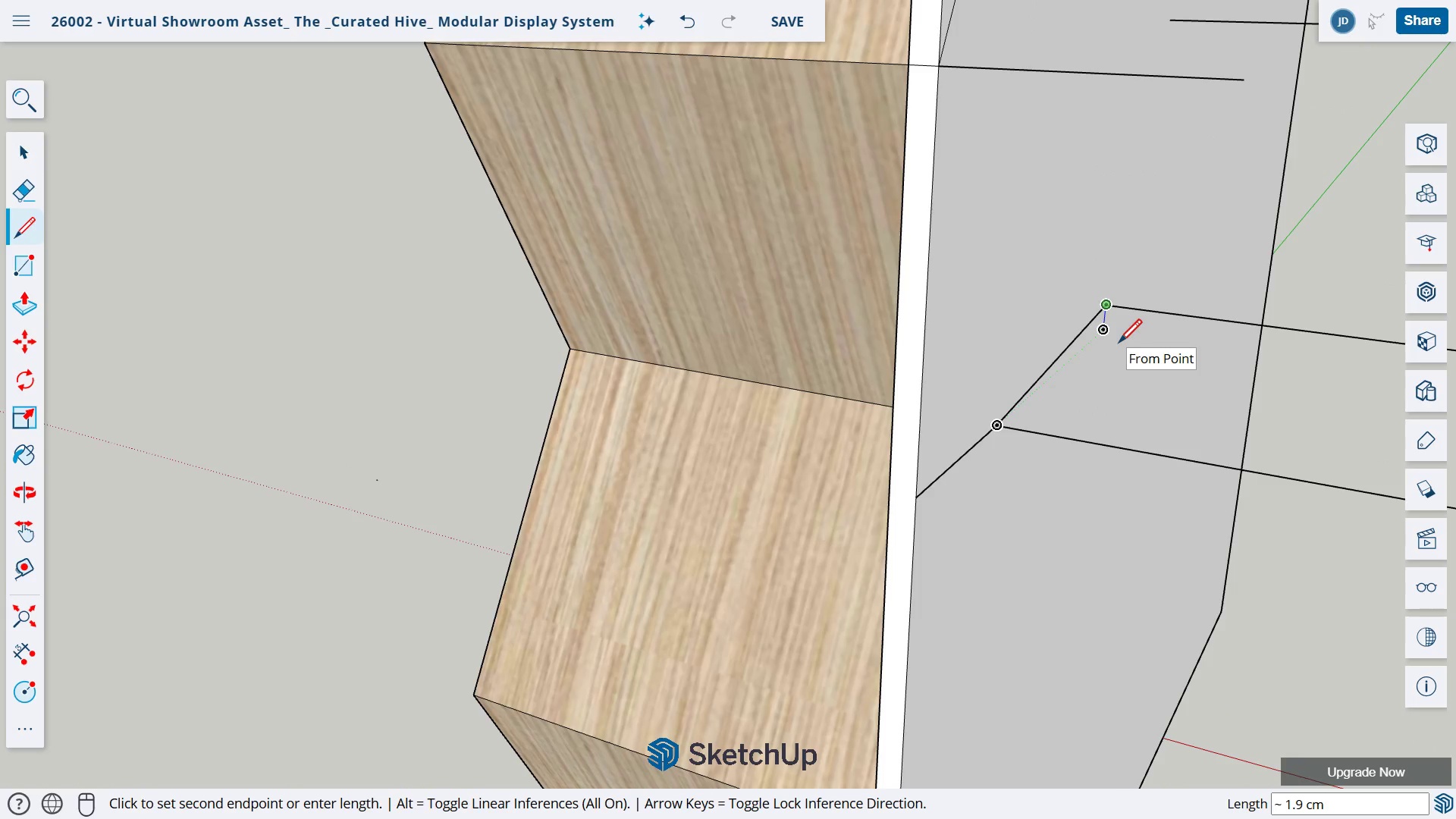 
key(Escape)
 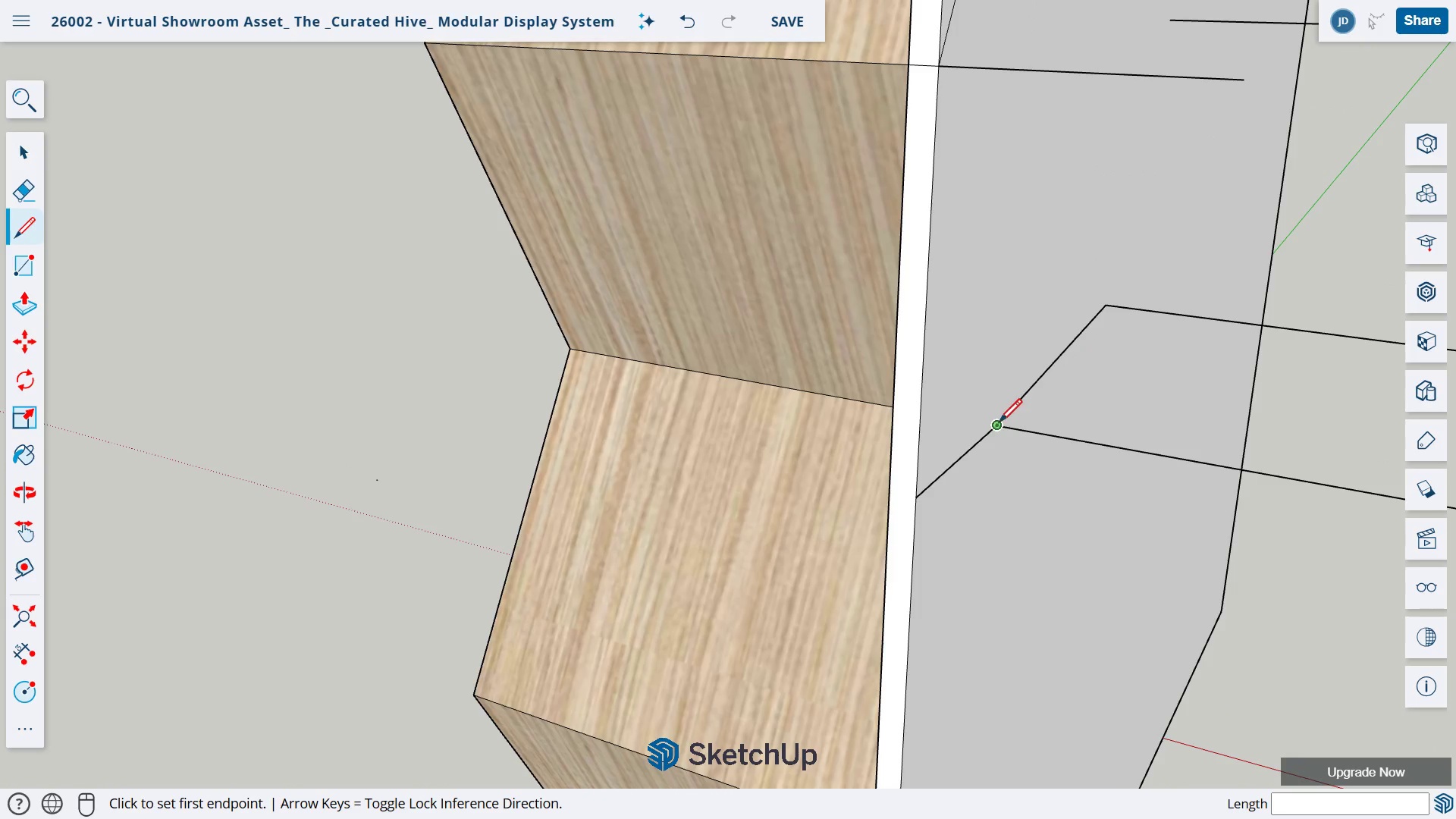 
left_click([996, 423])
 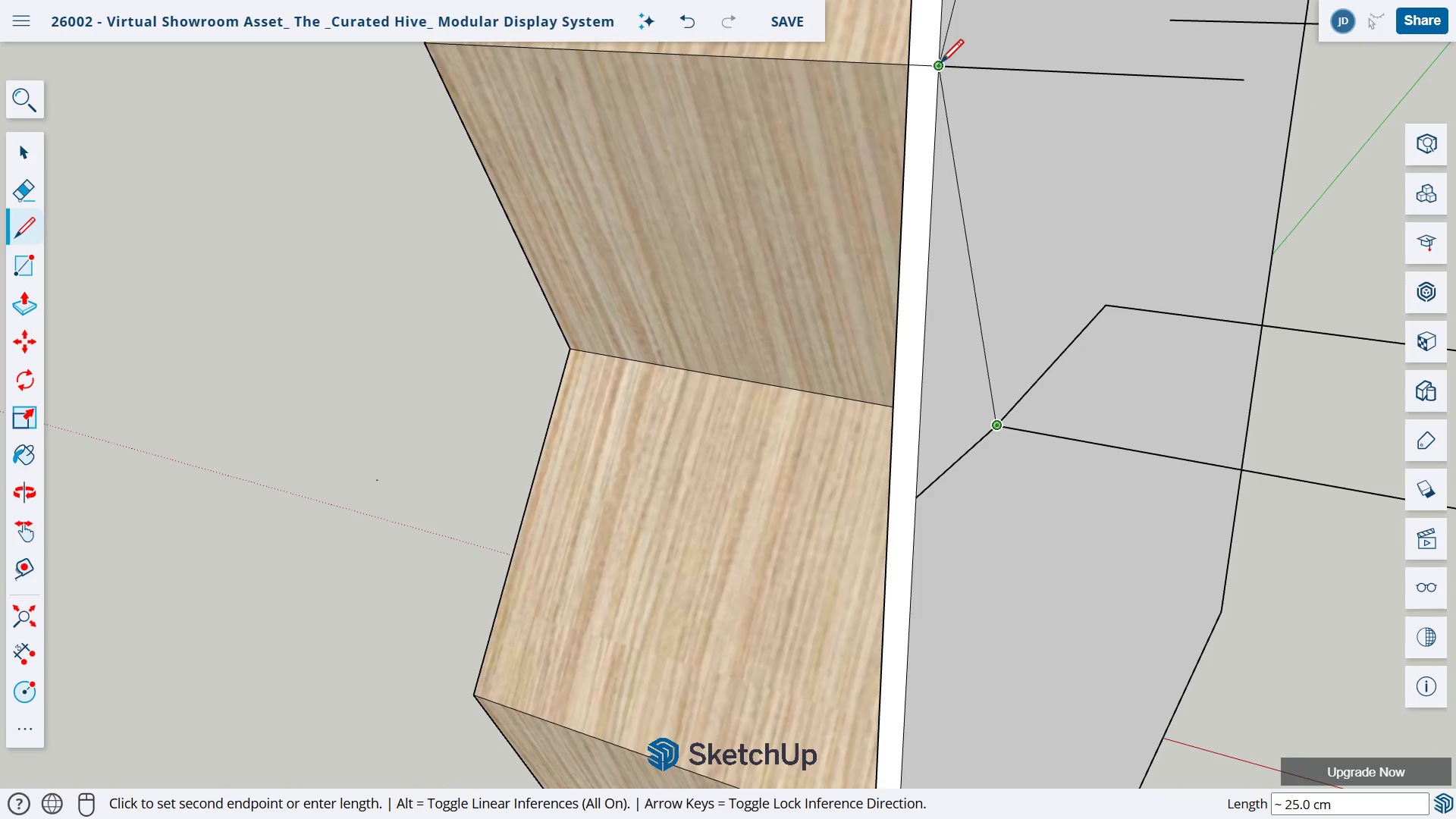 
left_click([938, 64])
 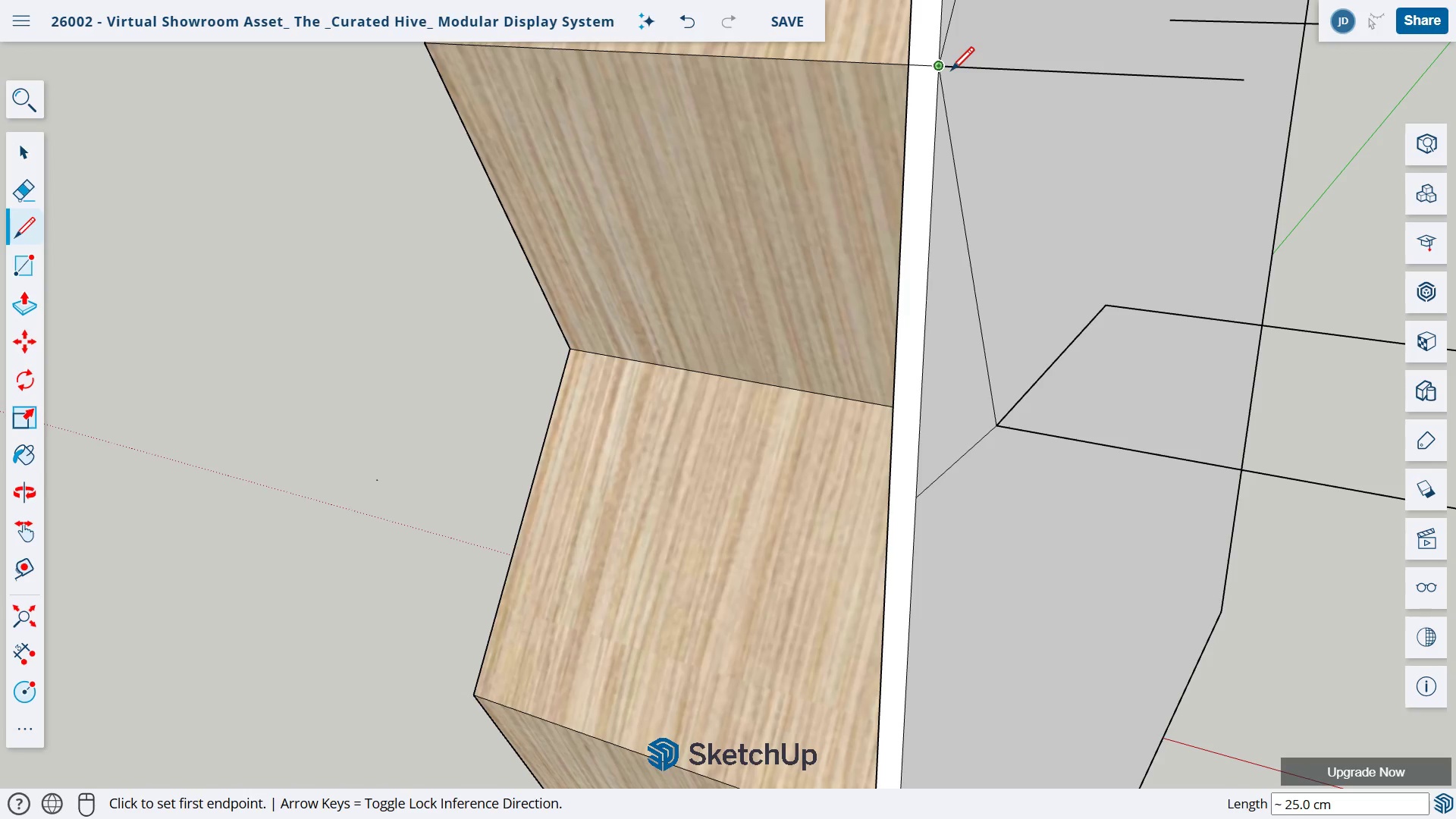 
key(H)
 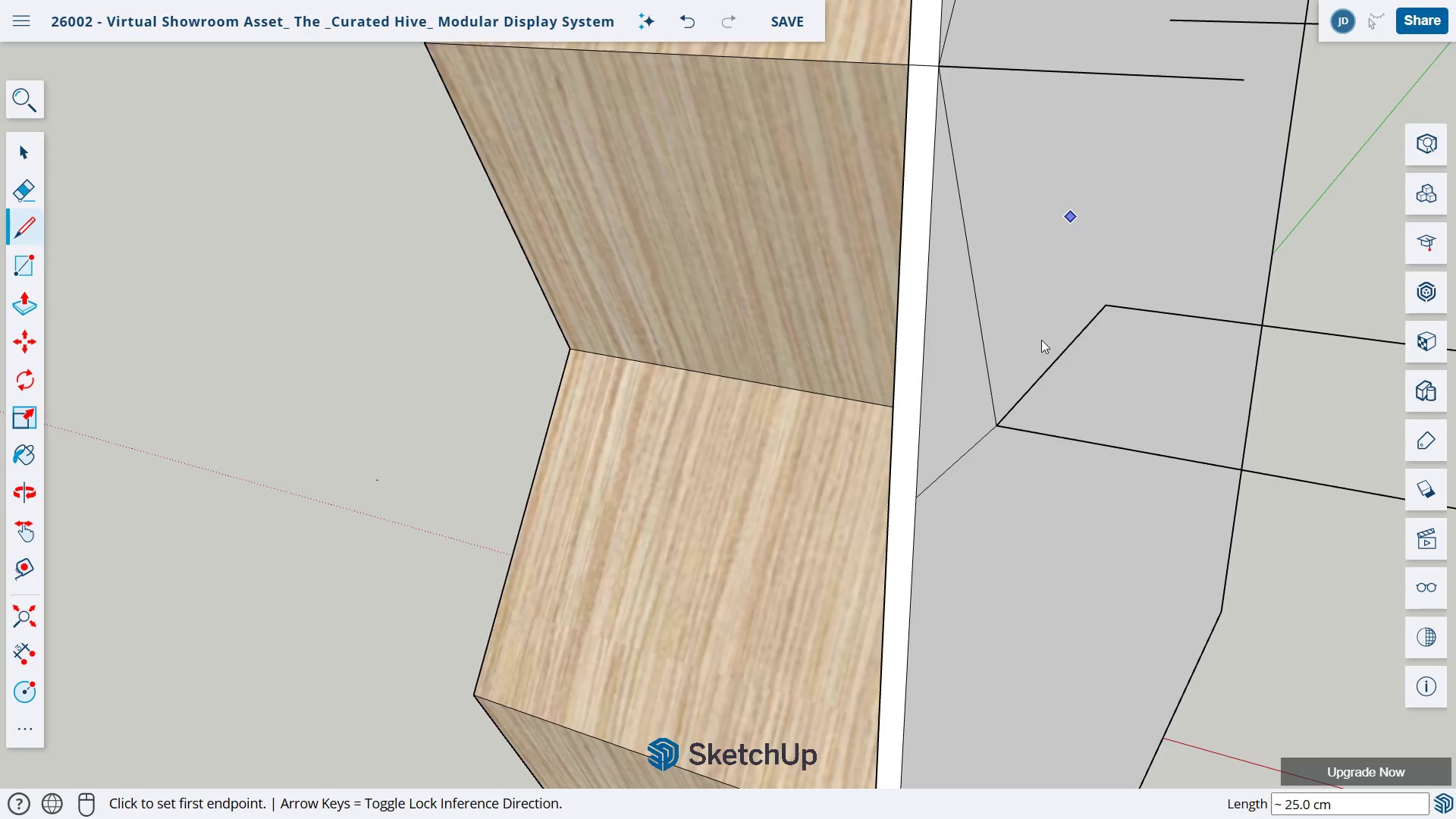 
left_click_drag(start_coordinate=[1107, 241], to_coordinate=[805, 476])
 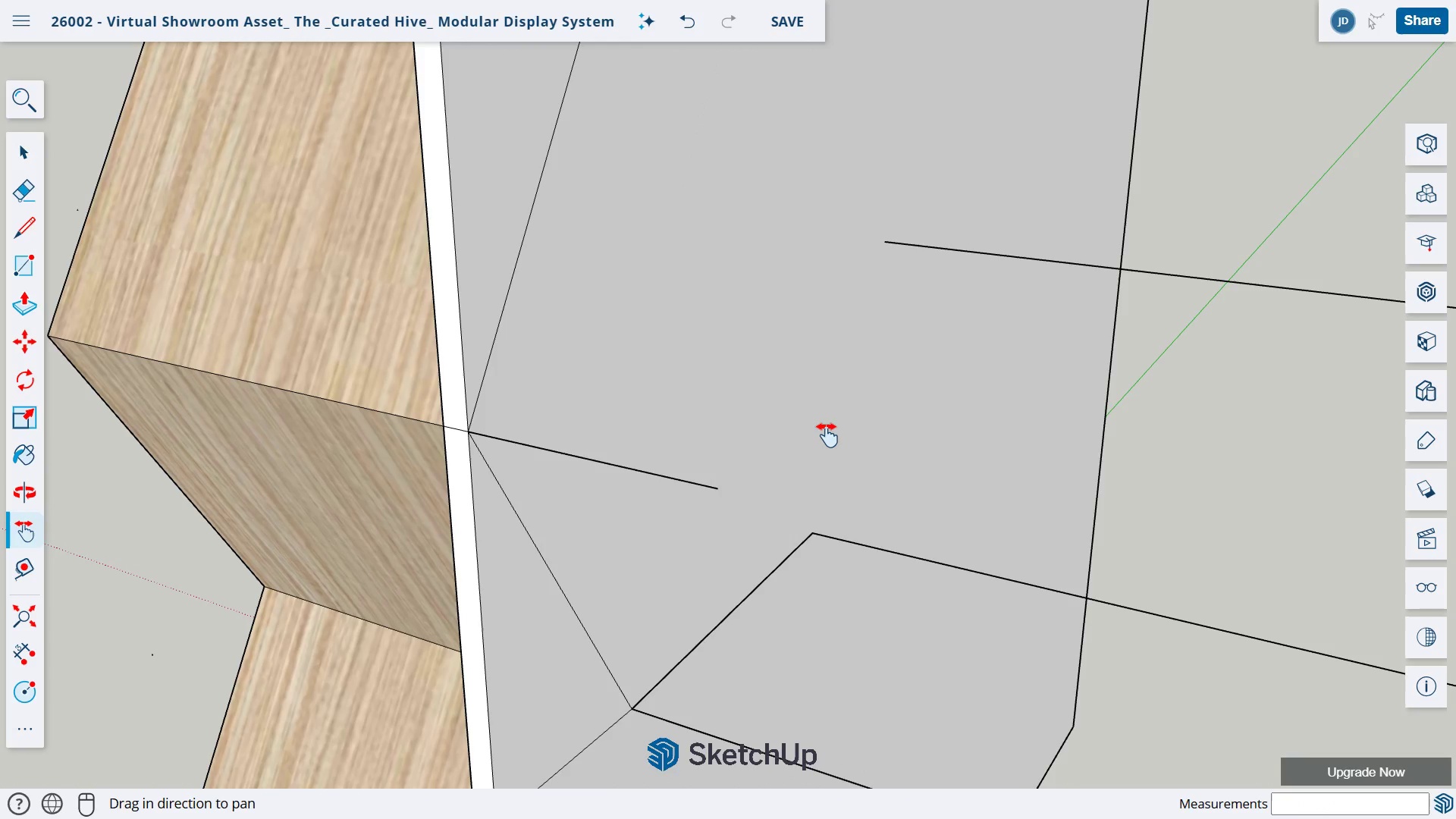 
key(L)
 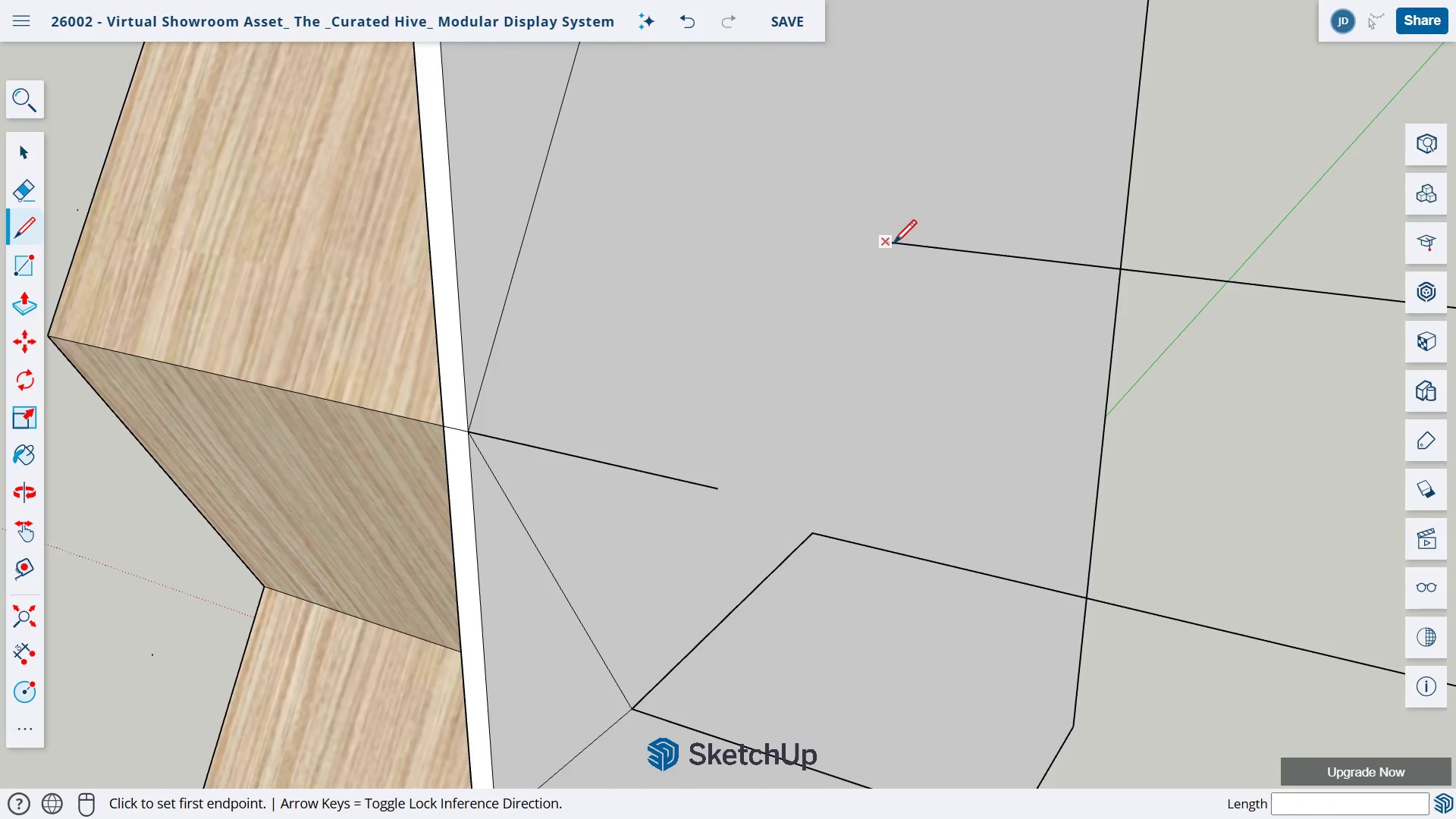 
left_click([886, 242])
 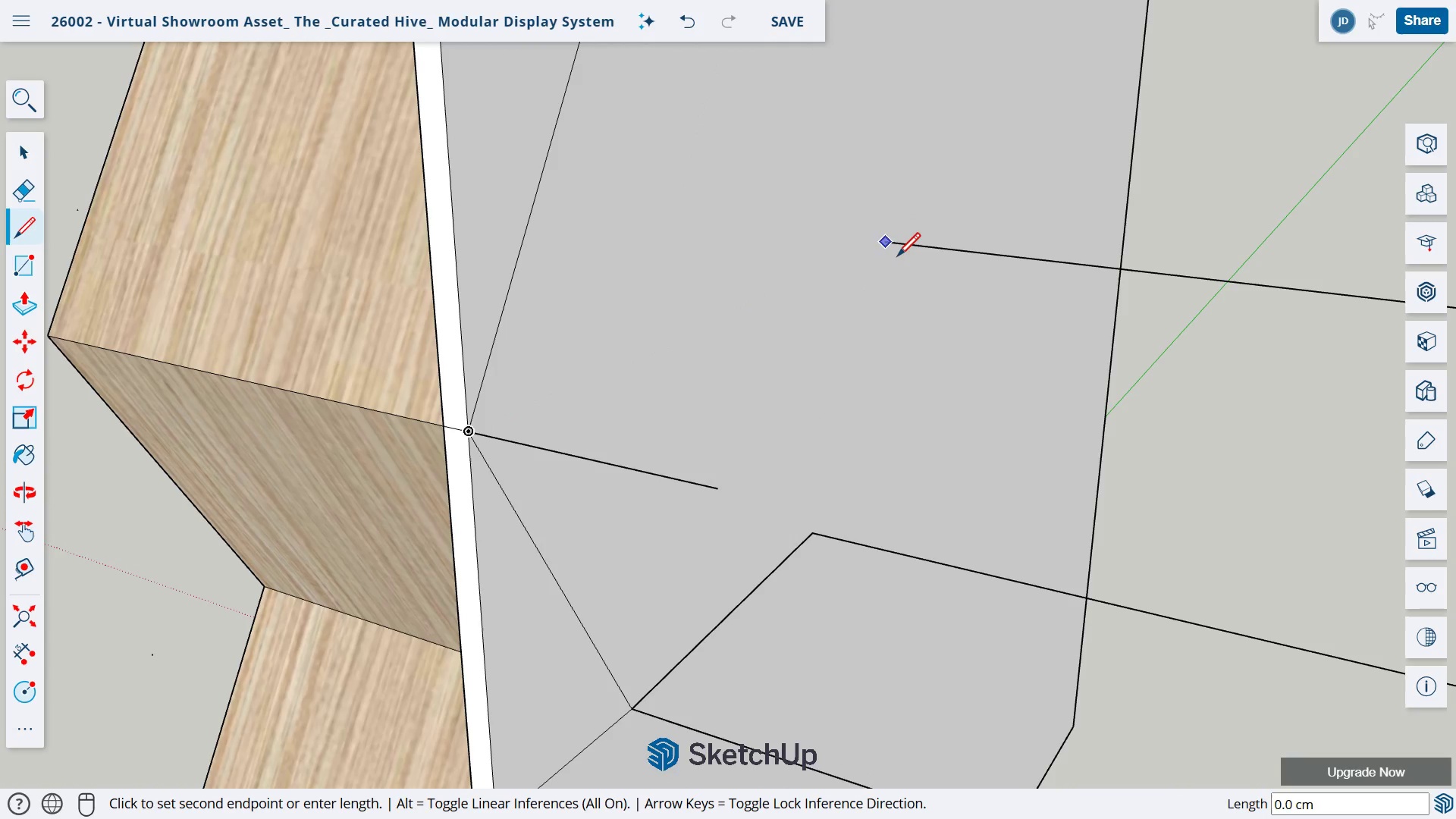 
key(Control+ControlLeft)
 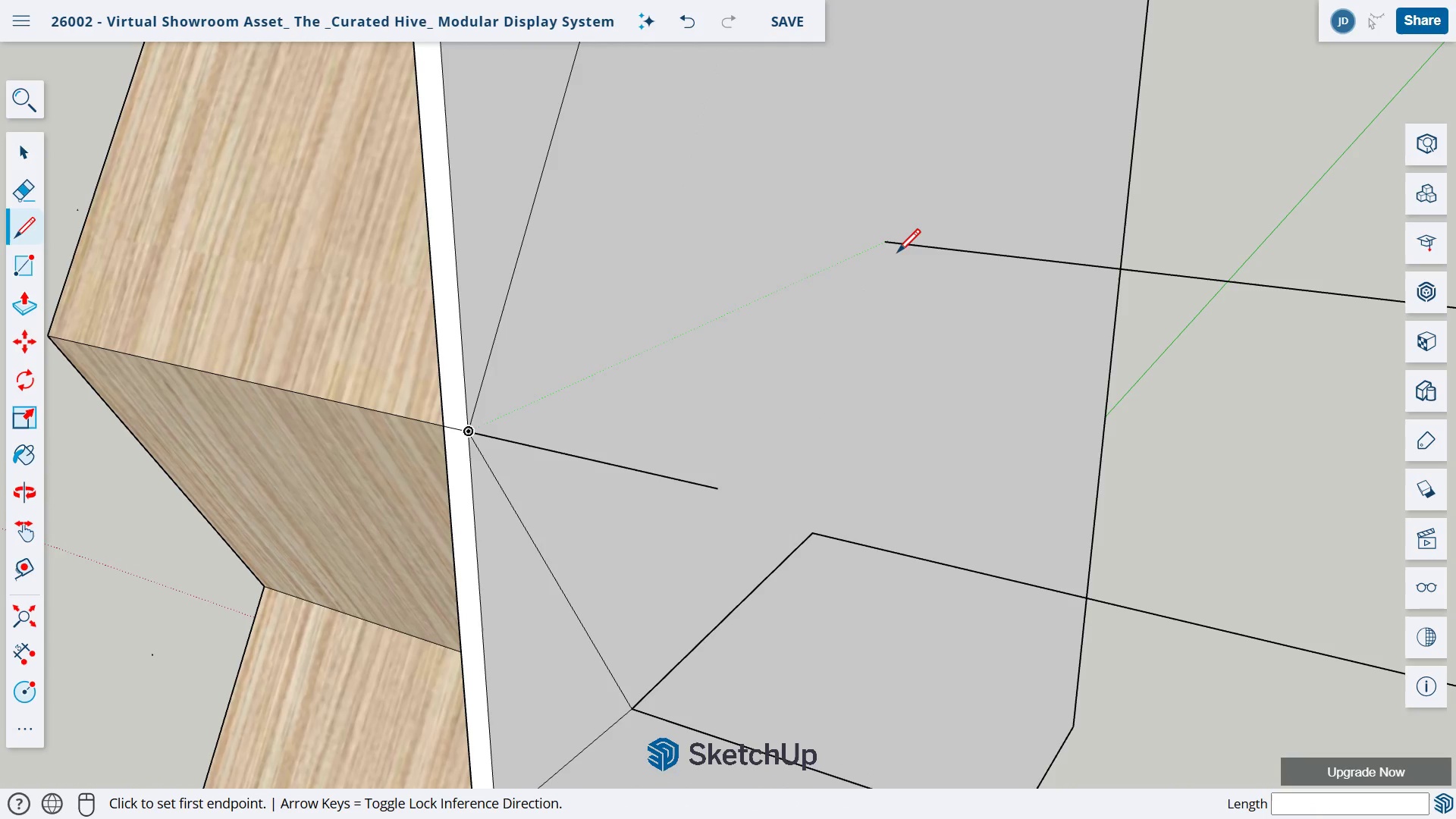 
key(Control+Z)
 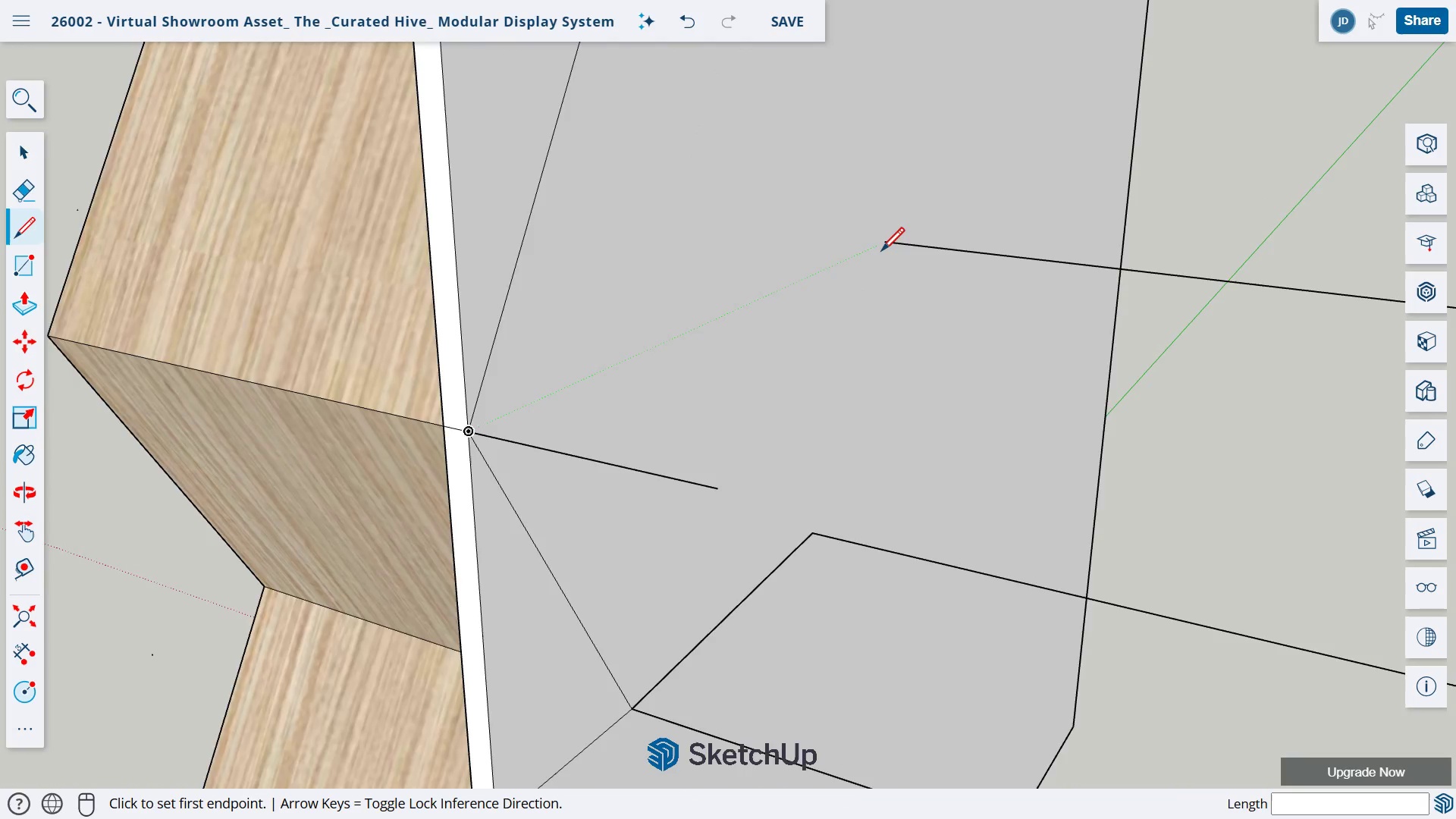 
scroll: coordinate [880, 252], scroll_direction: up, amount: 3.0
 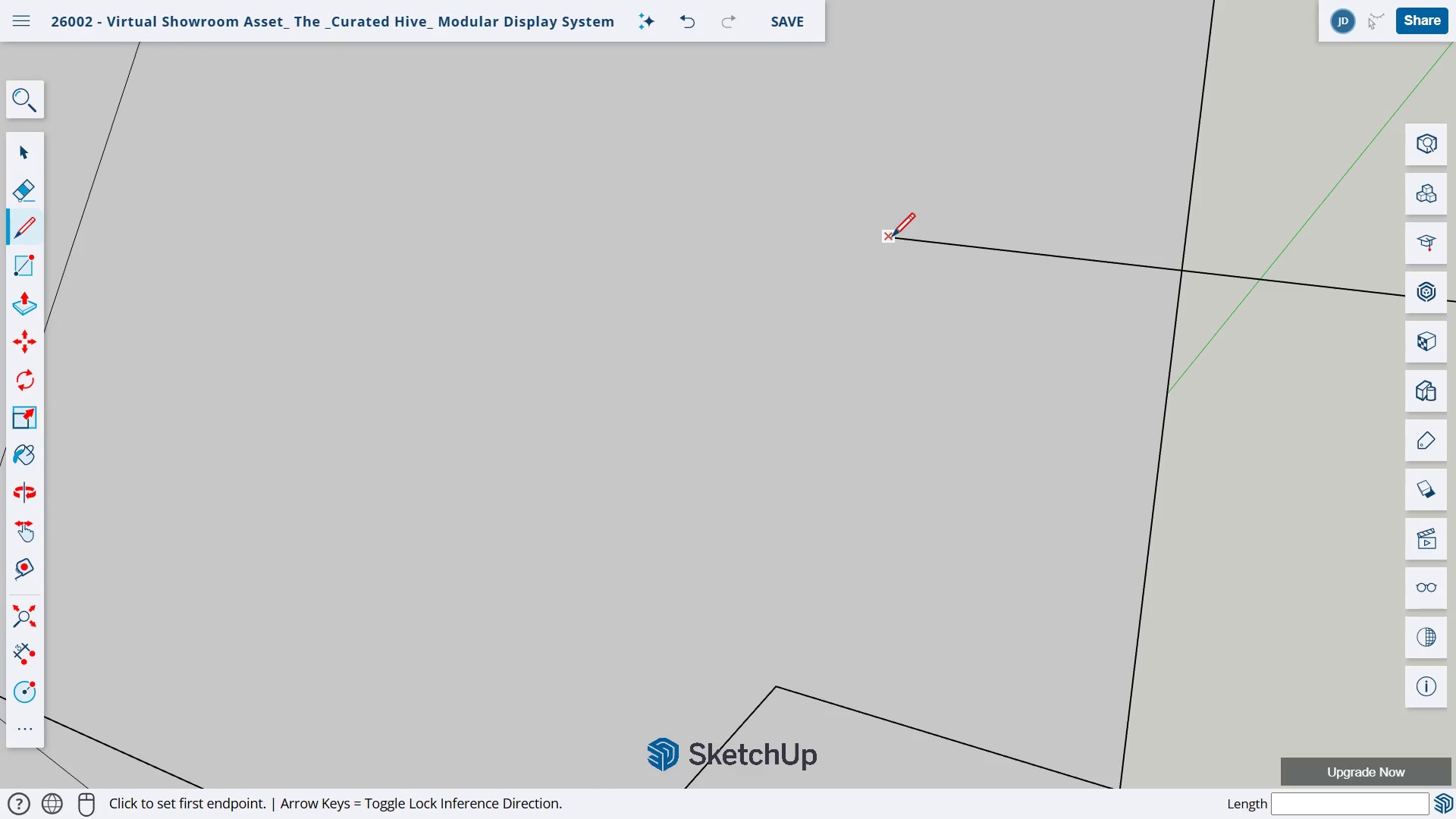 
left_click([890, 237])
 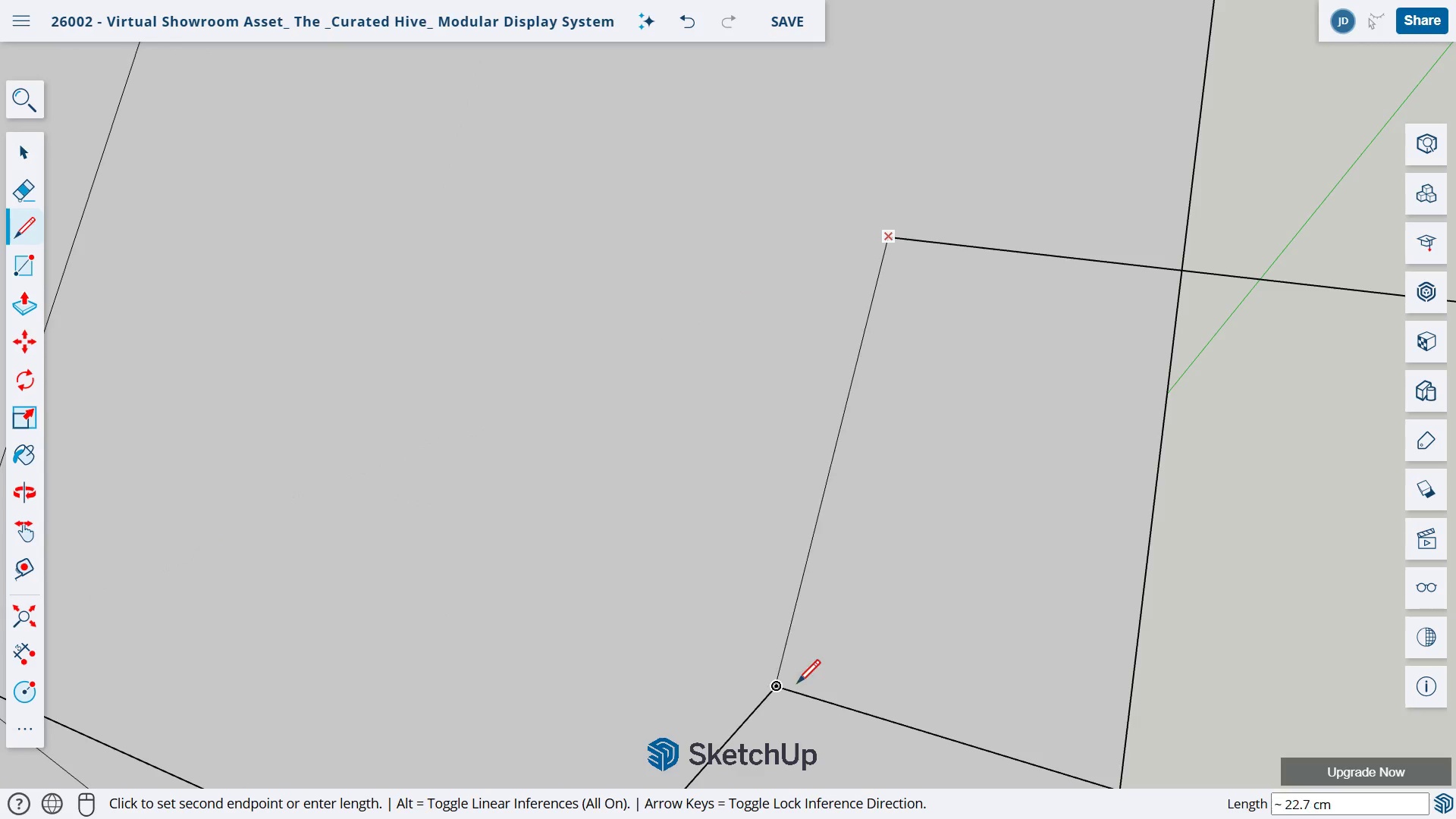 
left_click([777, 689])
 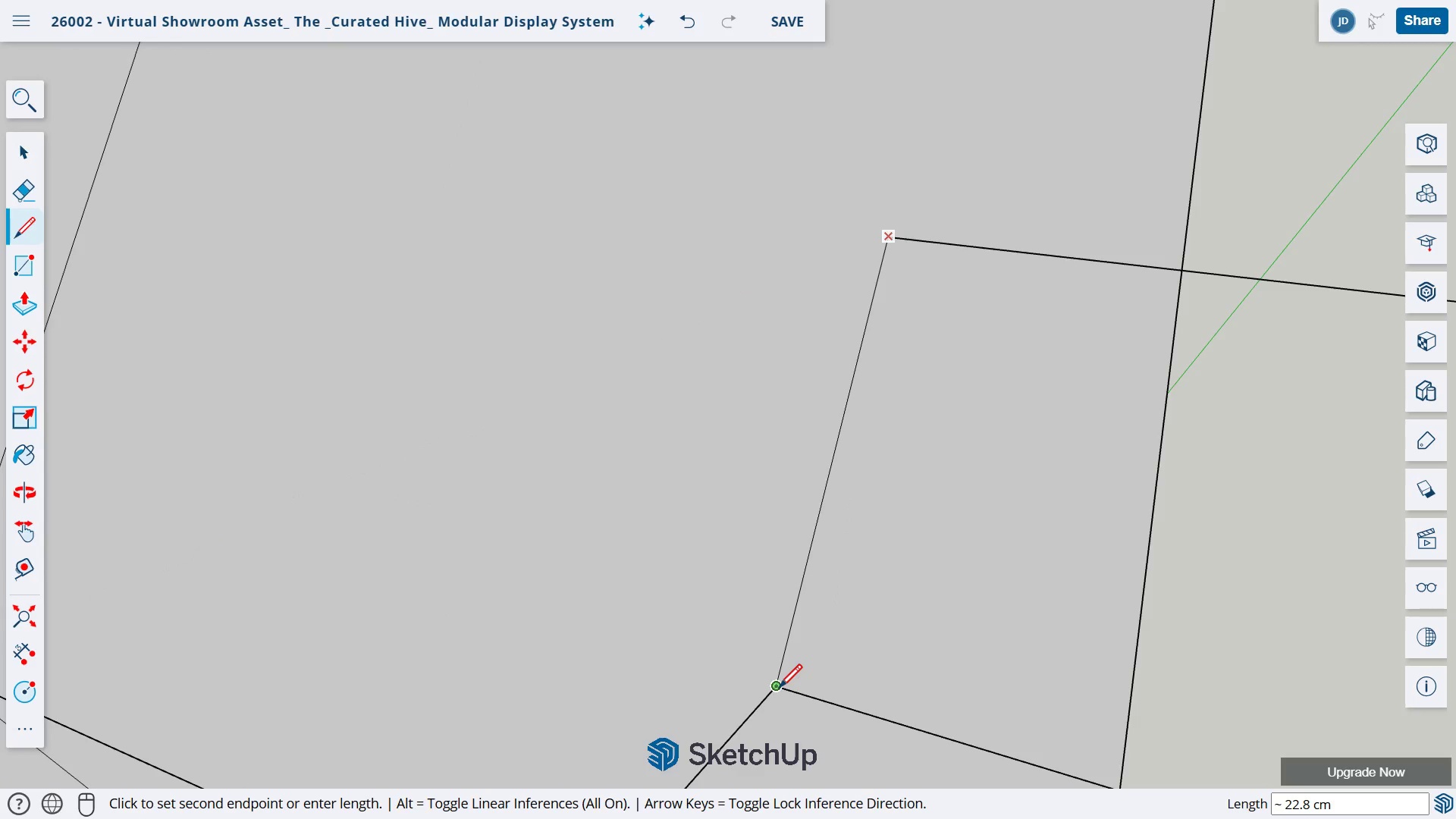 
key(Escape)
 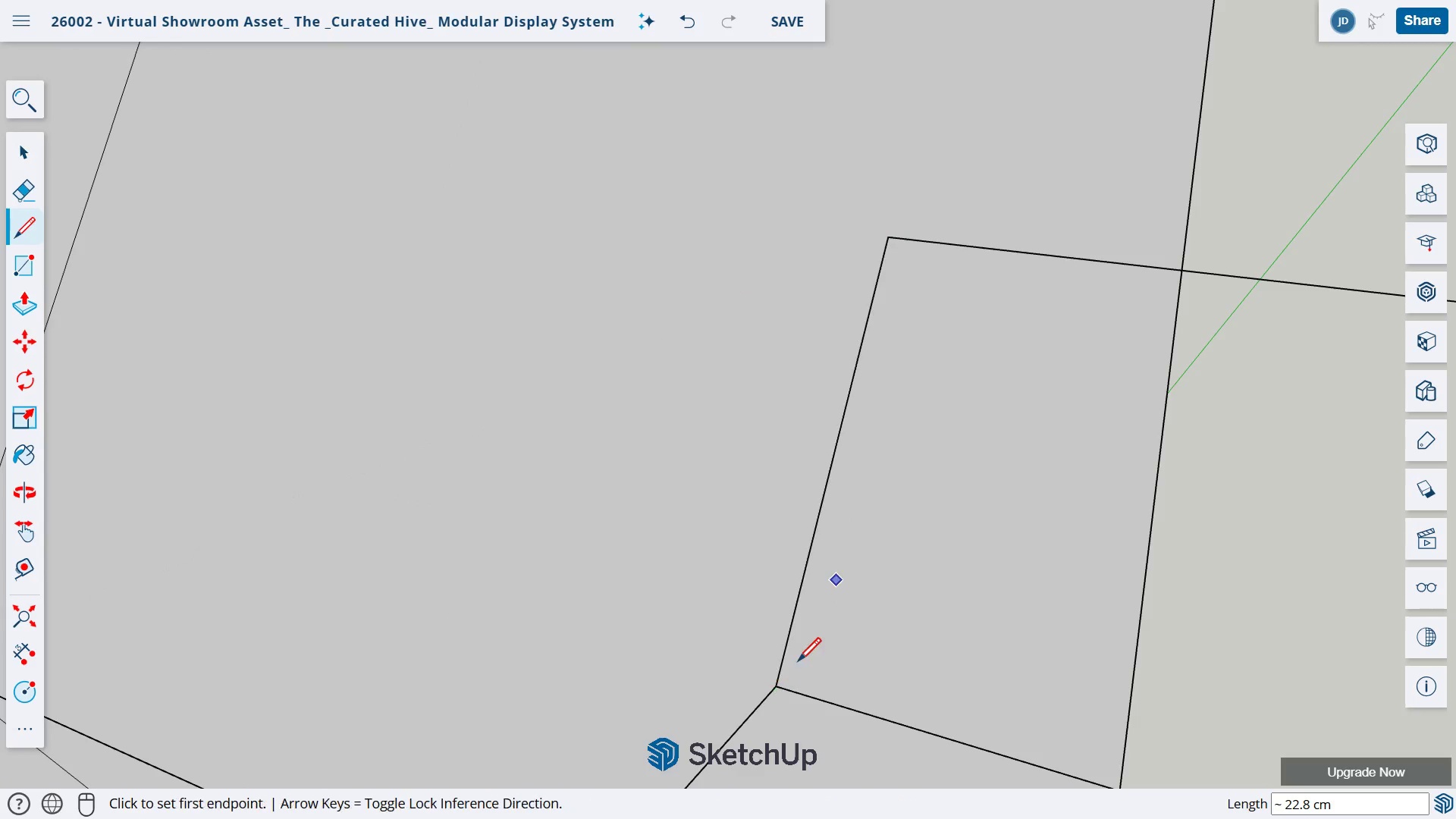 
scroll: coordinate [849, 526], scroll_direction: down, amount: 4.0
 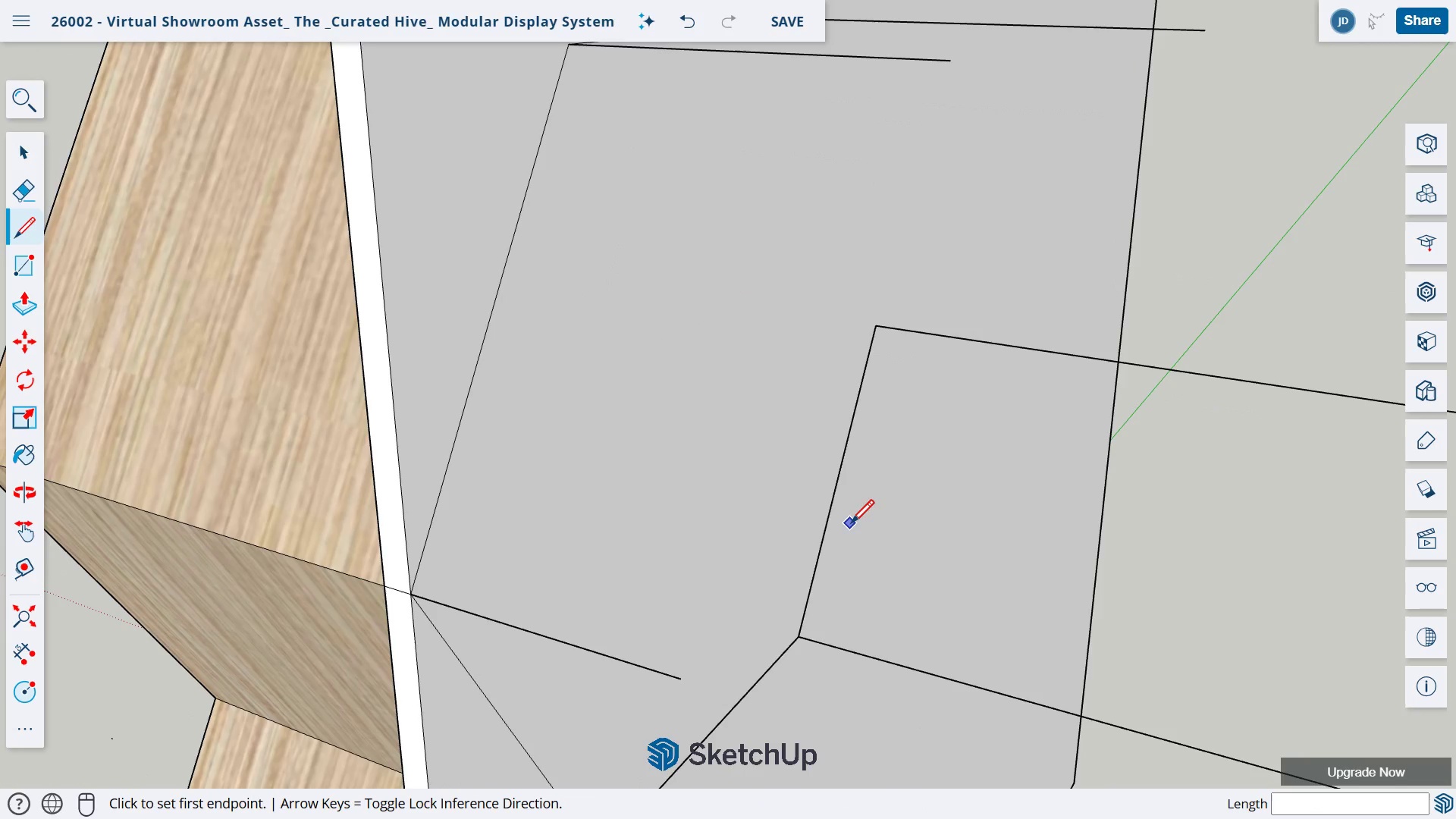 
scroll: coordinate [849, 524], scroll_direction: up, amount: 1.0
 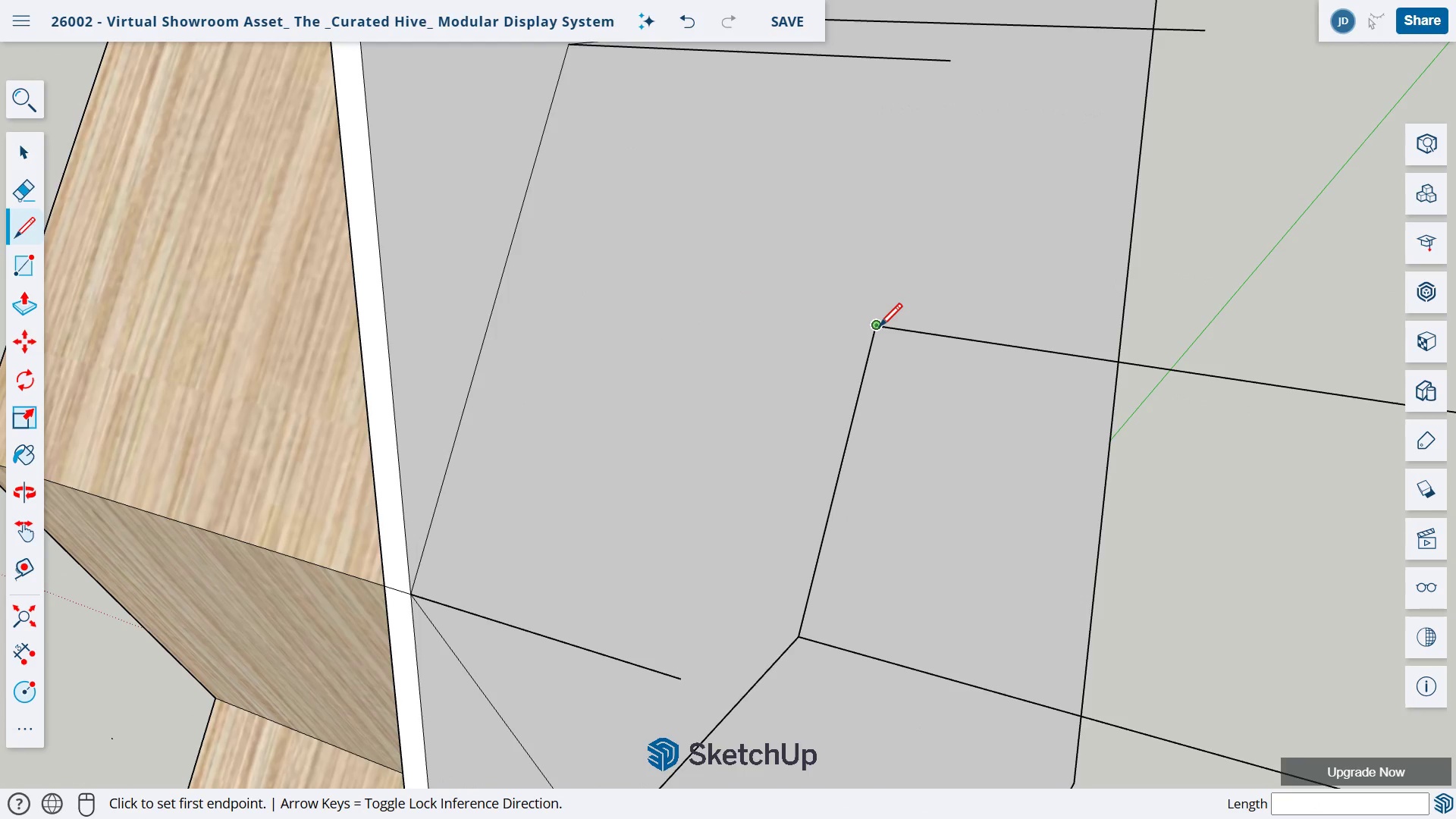 
left_click([877, 328])
 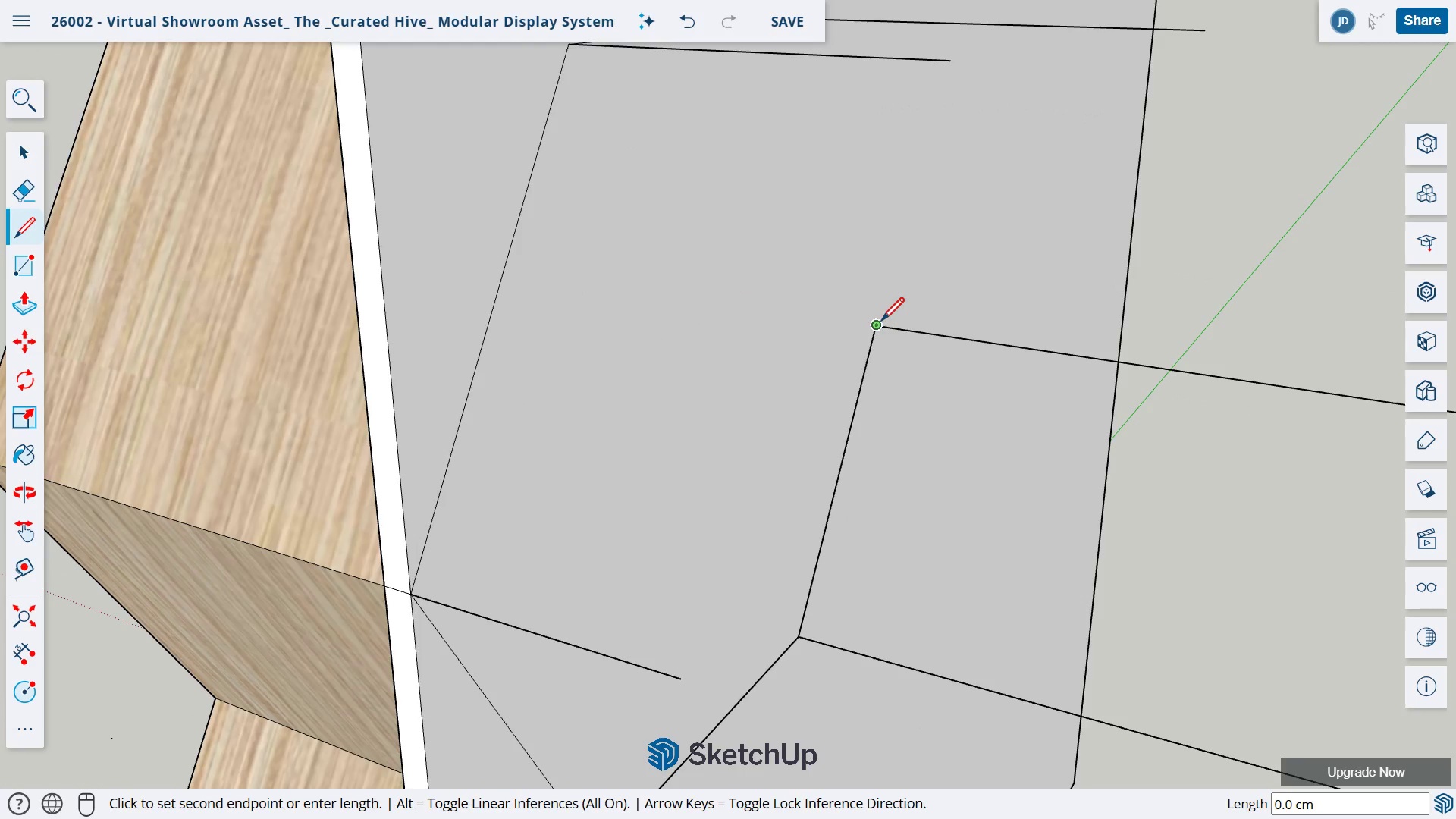 
scroll: coordinate [880, 323], scroll_direction: down, amount: 2.0
 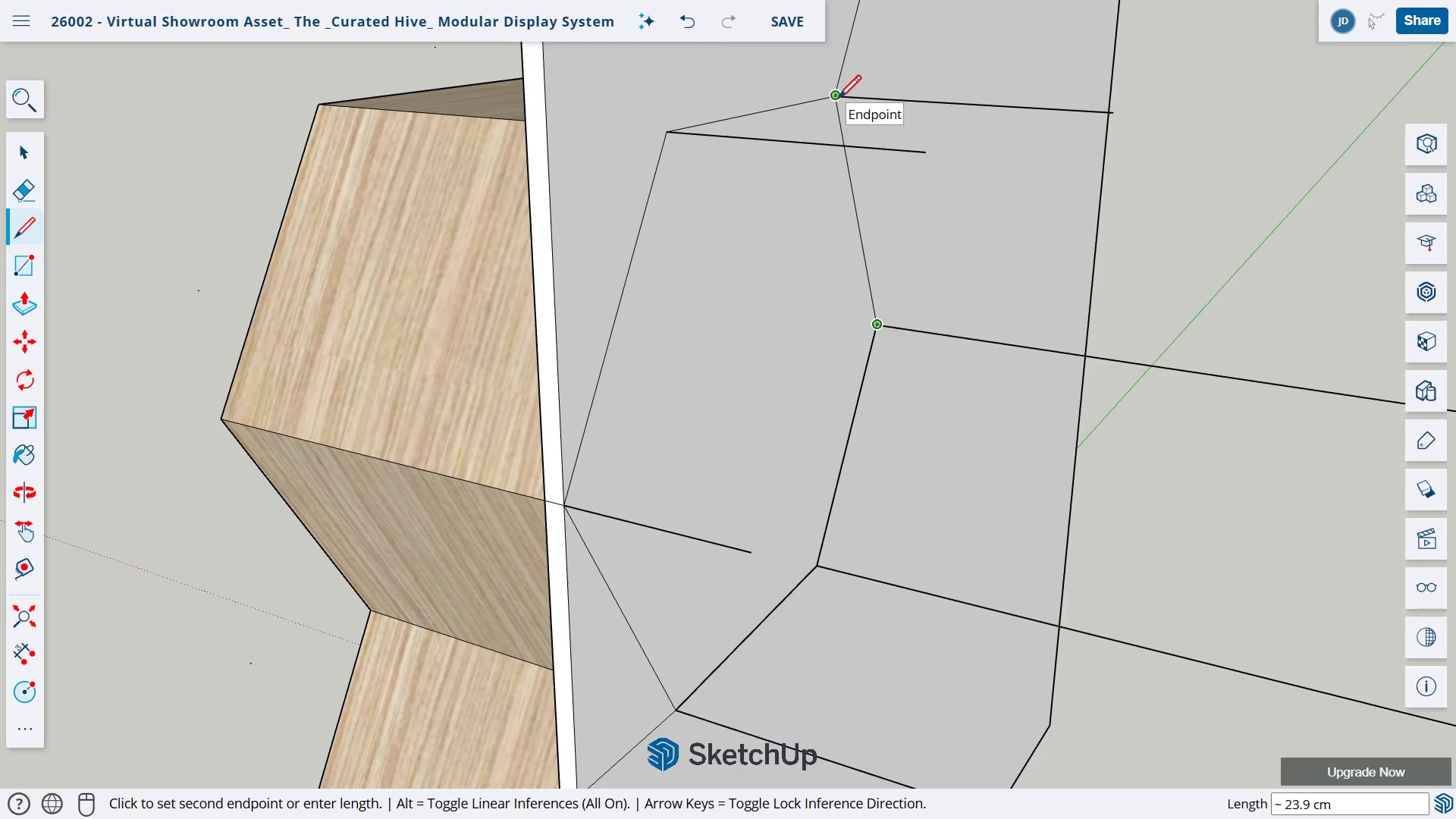 
wait(5.84)
 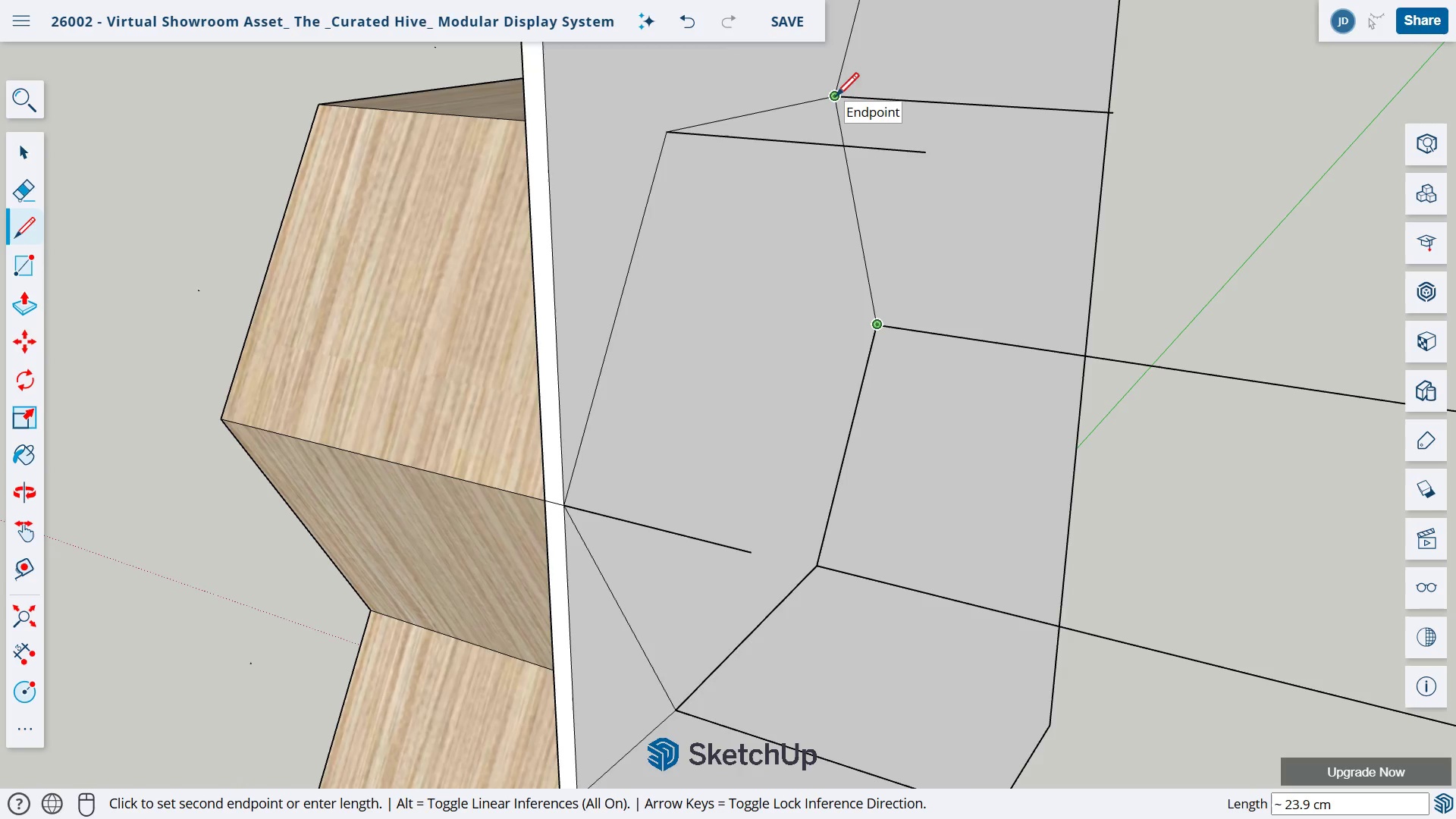 
left_click([835, 94])
 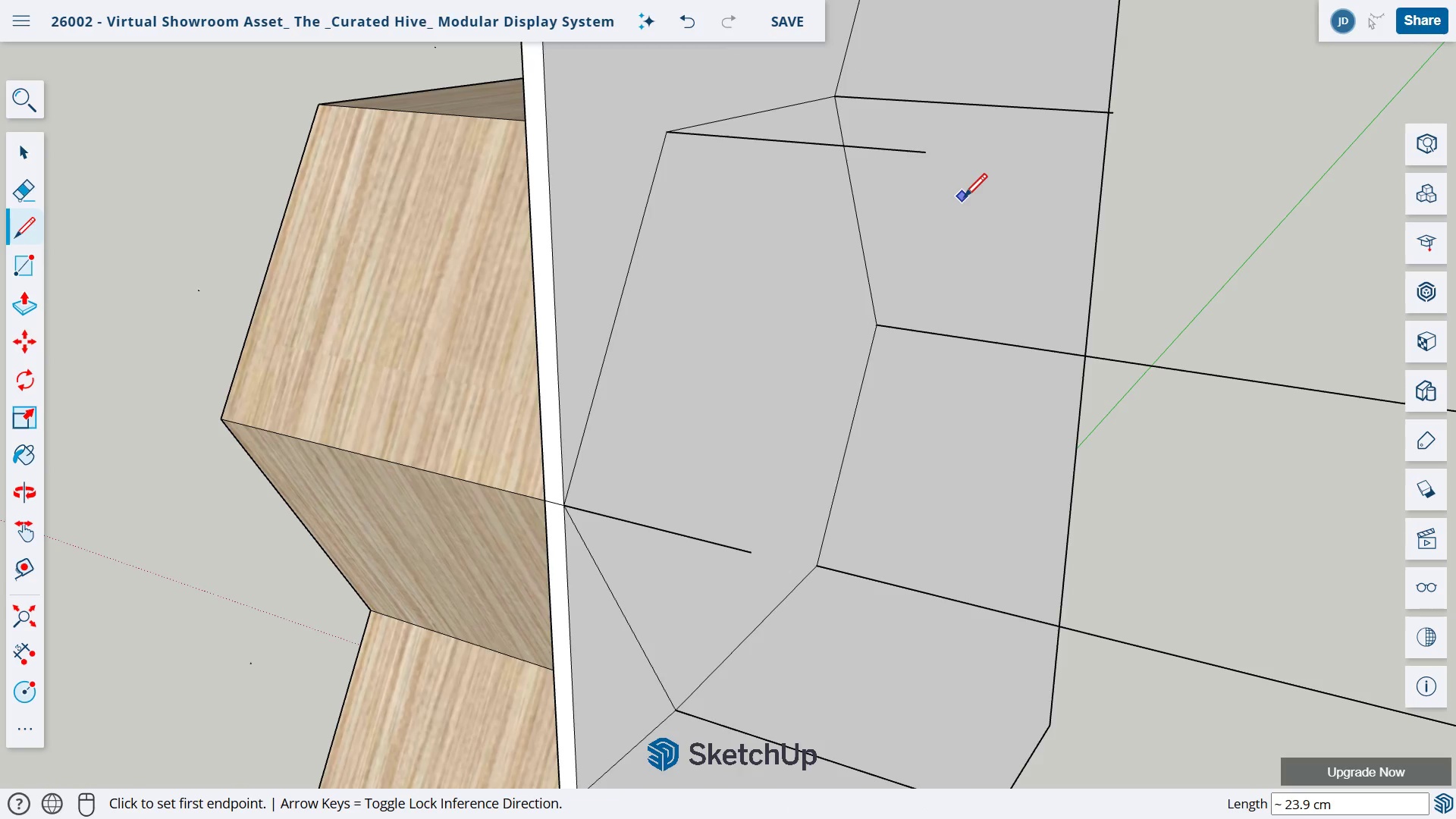 
key(Escape)
 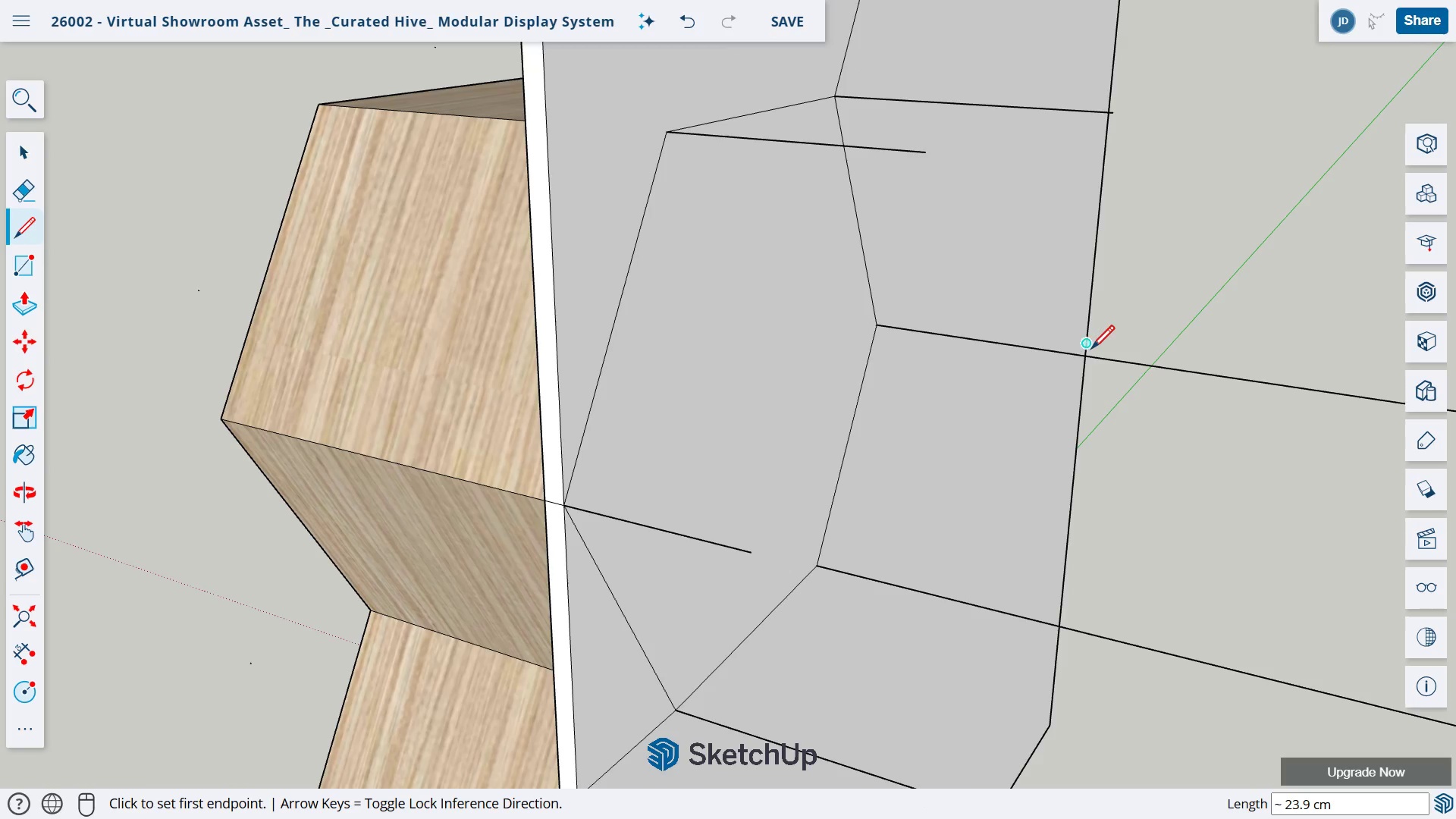 
key(O)
 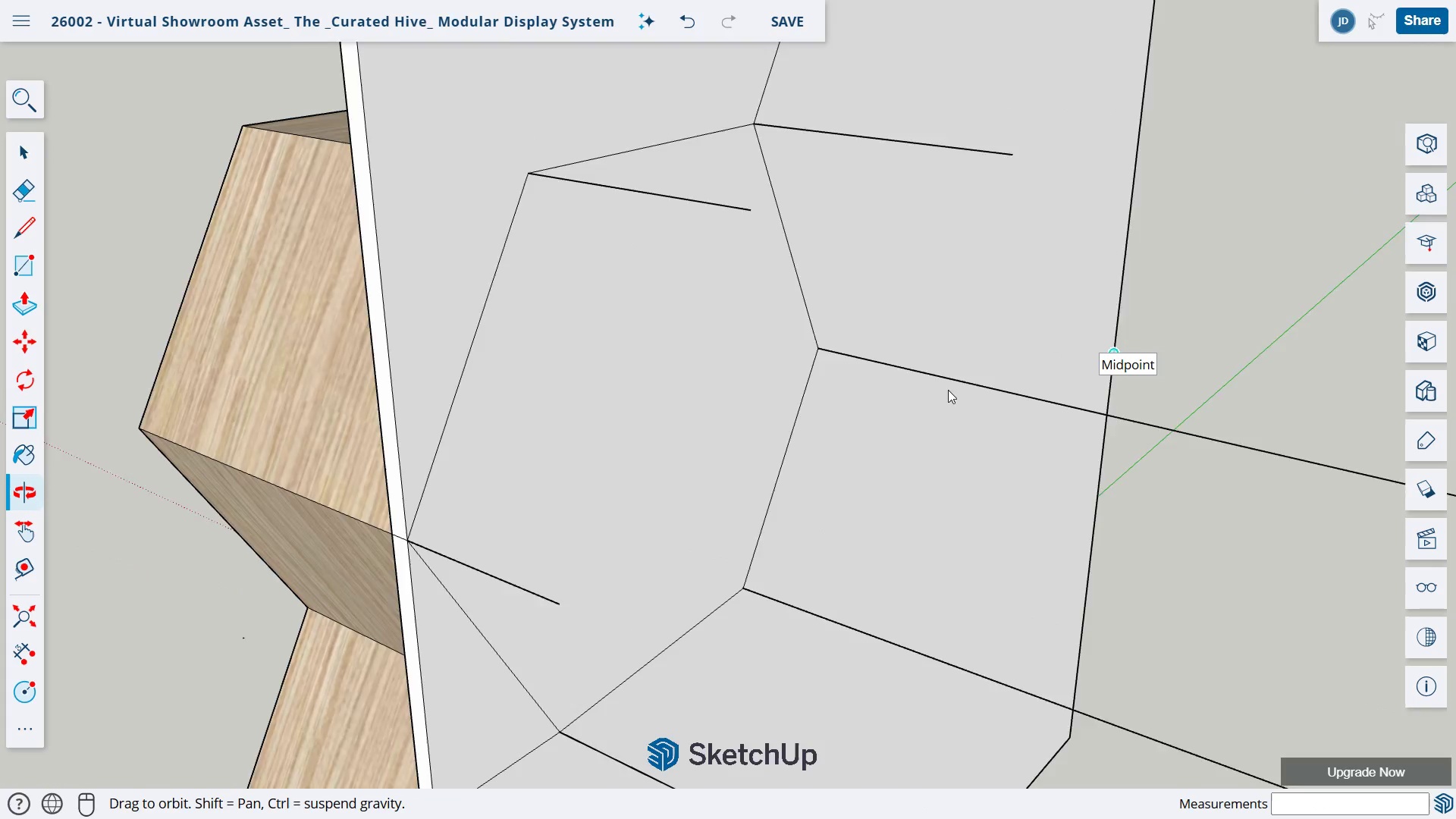 
left_click_drag(start_coordinate=[1075, 355], to_coordinate=[852, 394])
 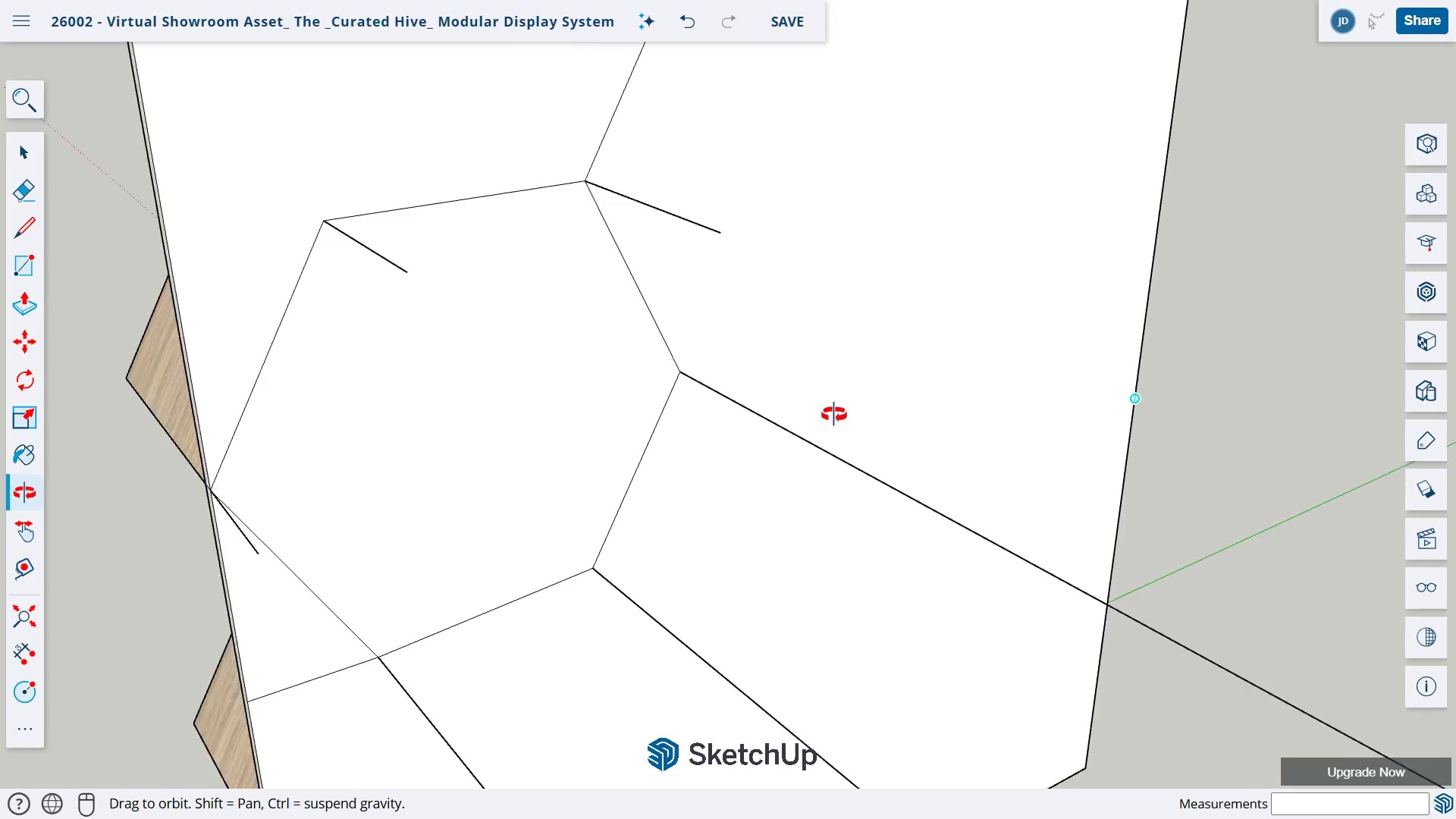 
scroll: coordinate [833, 414], scroll_direction: down, amount: 4.0
 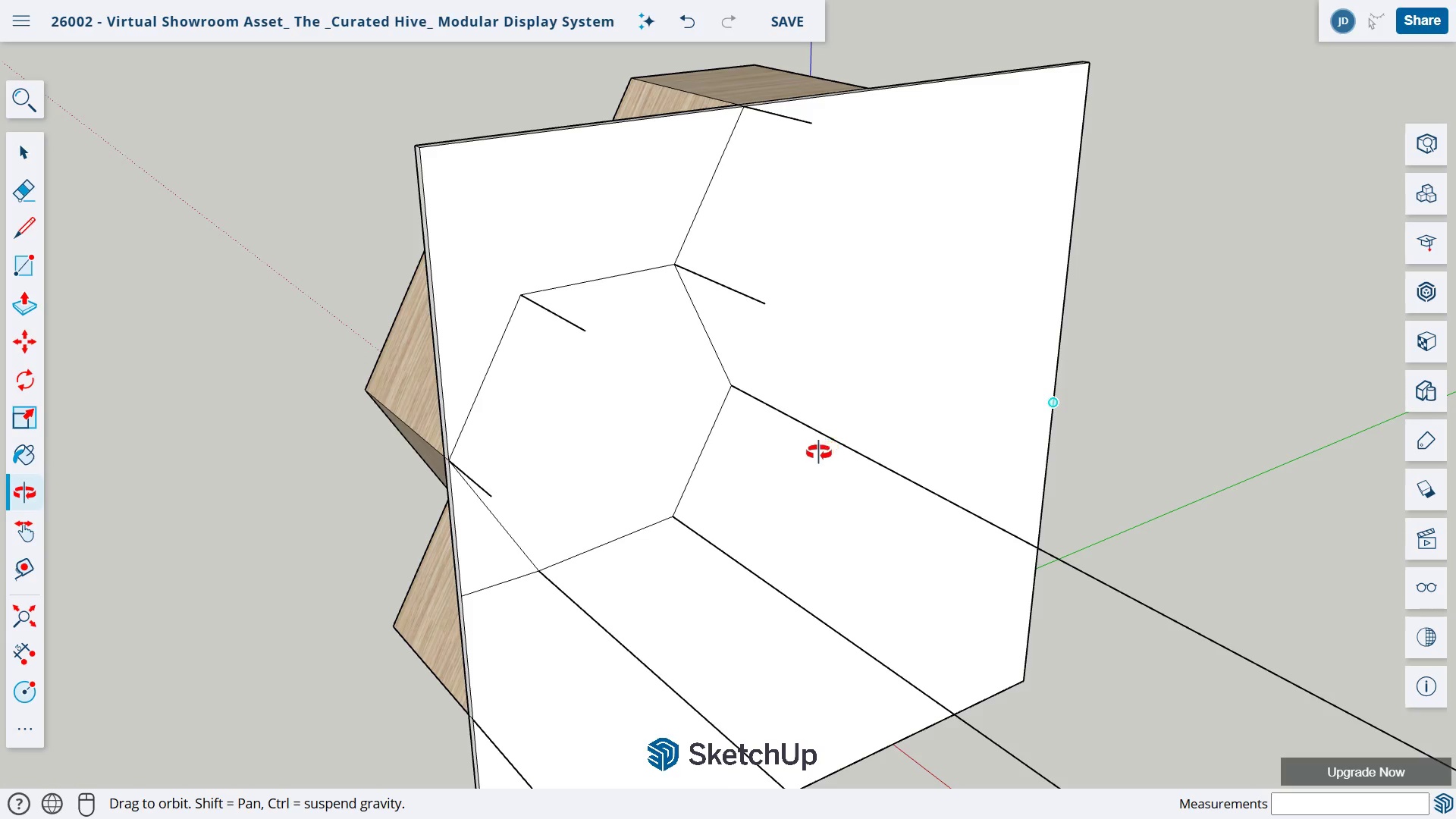 
type(he)
 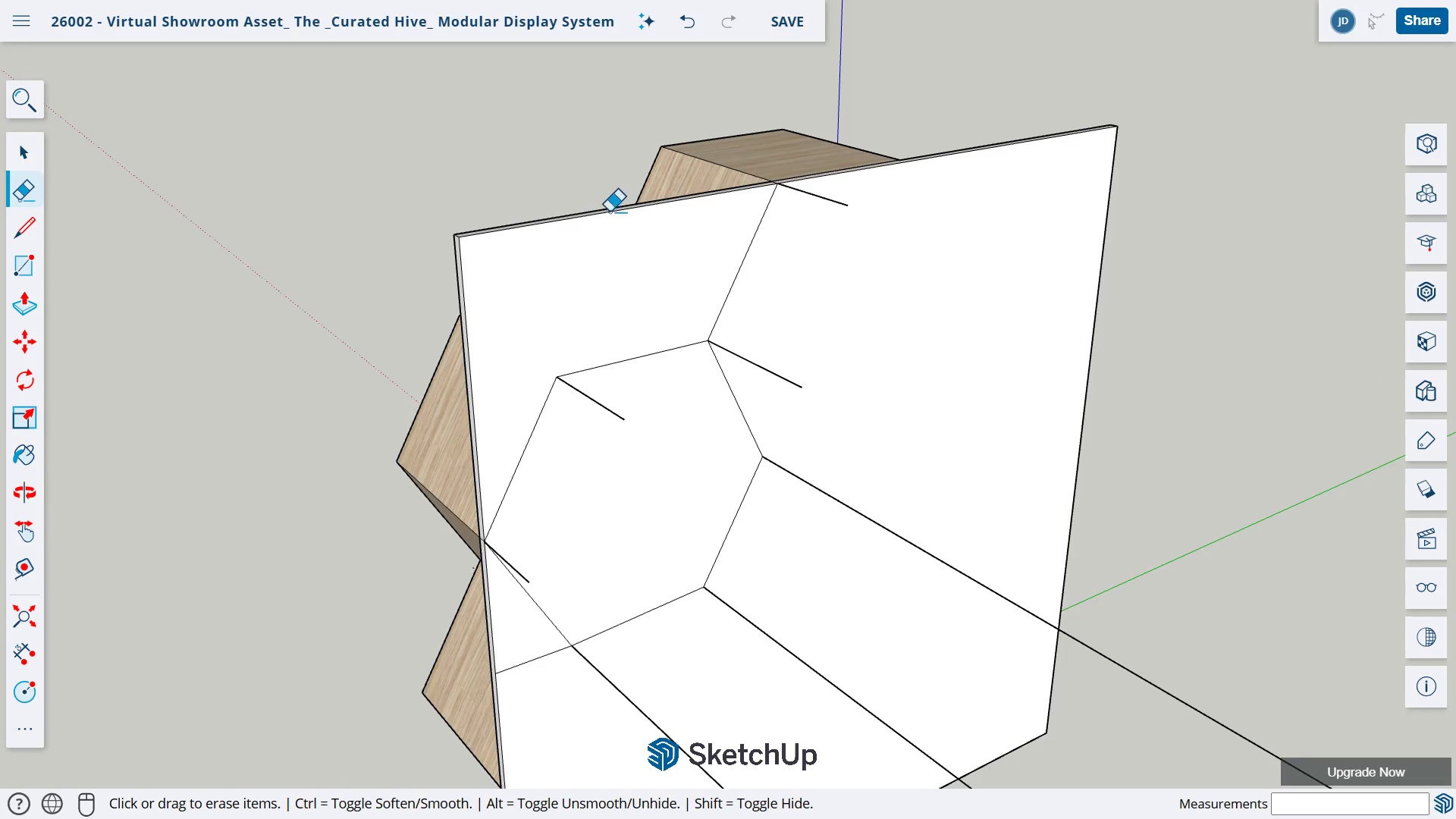 
left_click_drag(start_coordinate=[733, 540], to_coordinate=[763, 607])
 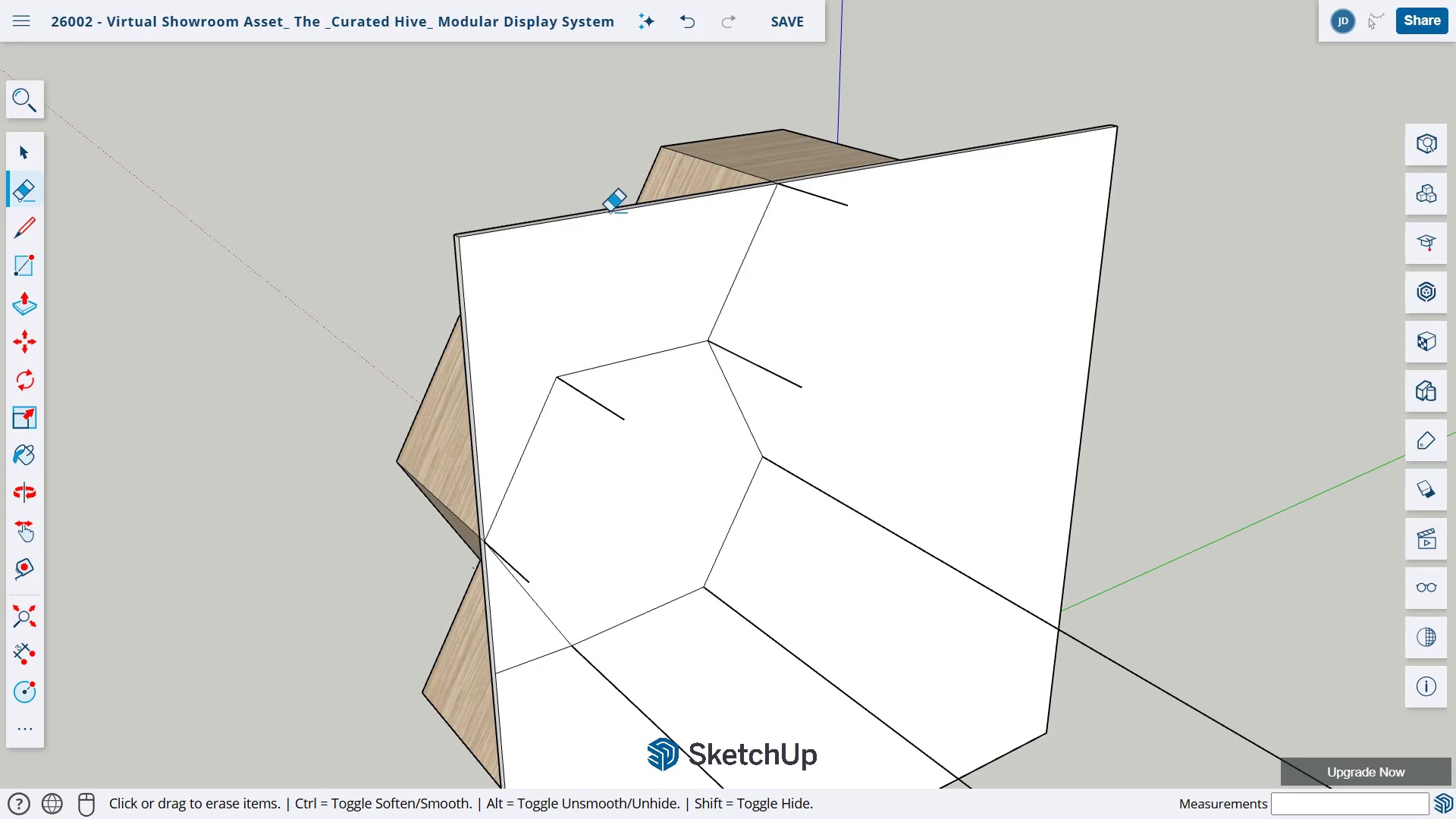 
left_click_drag(start_coordinate=[607, 206], to_coordinate=[610, 210])
 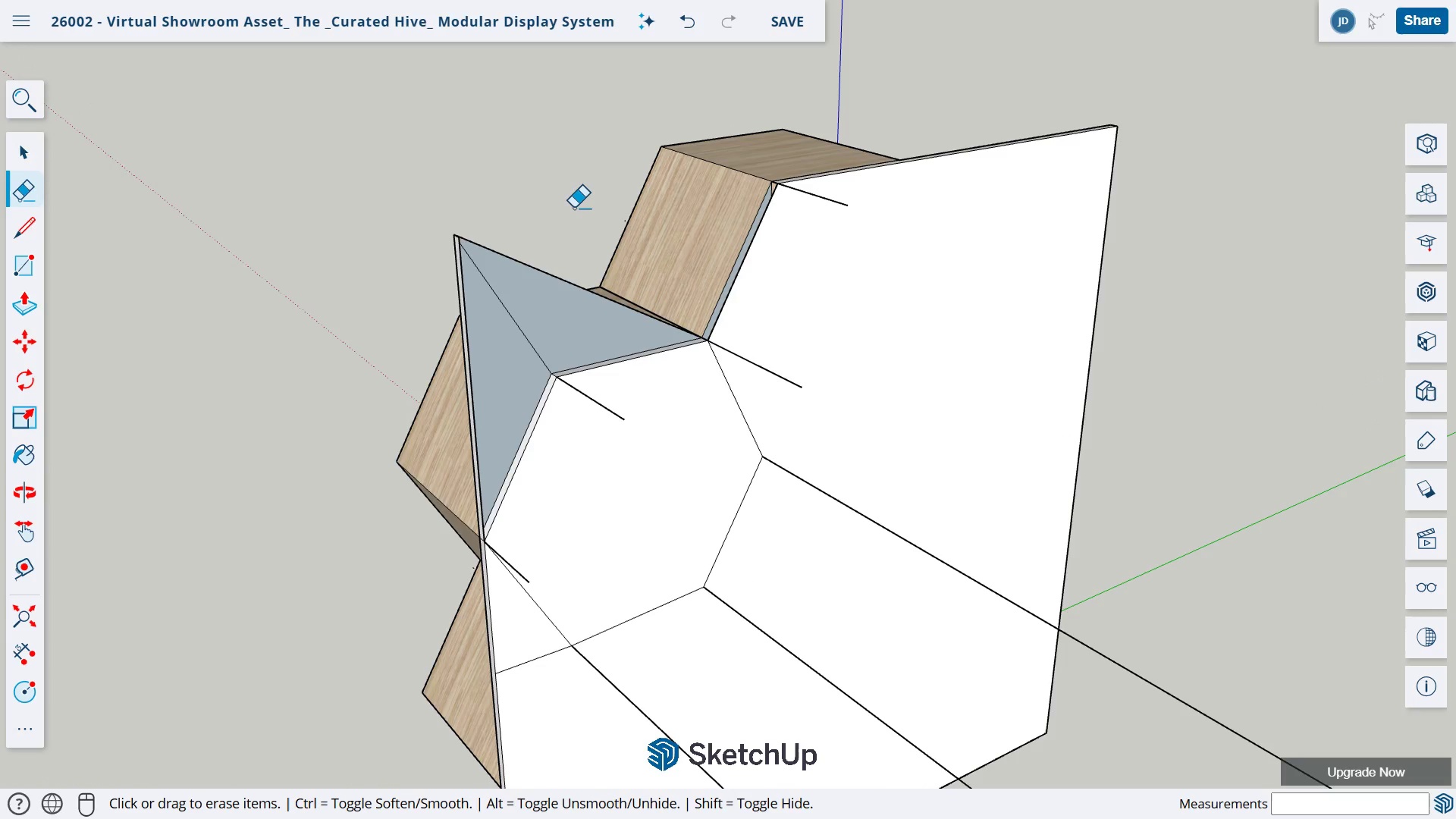 
wait(5.14)
 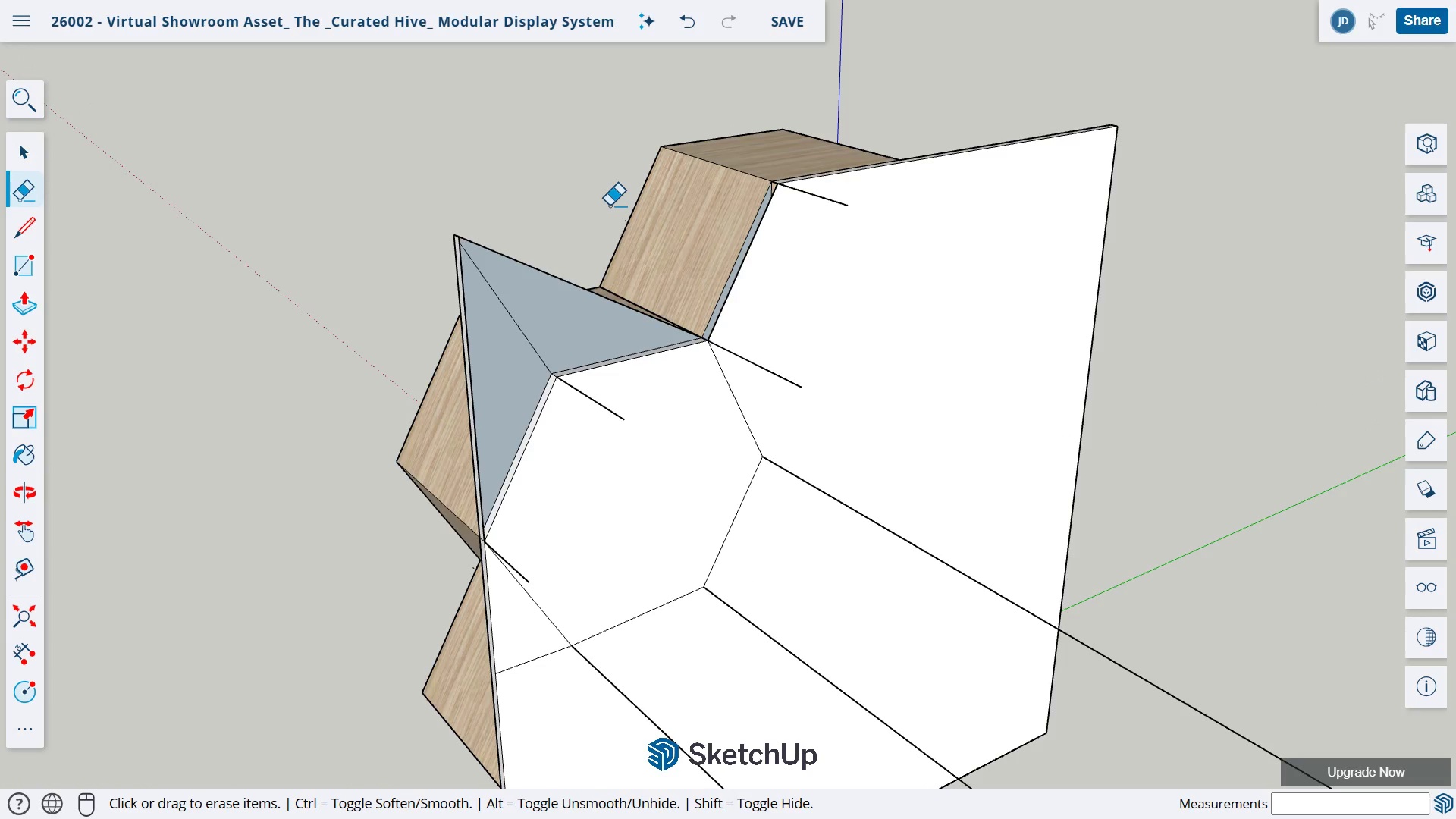 
left_click_drag(start_coordinate=[511, 262], to_coordinate=[512, 244])
 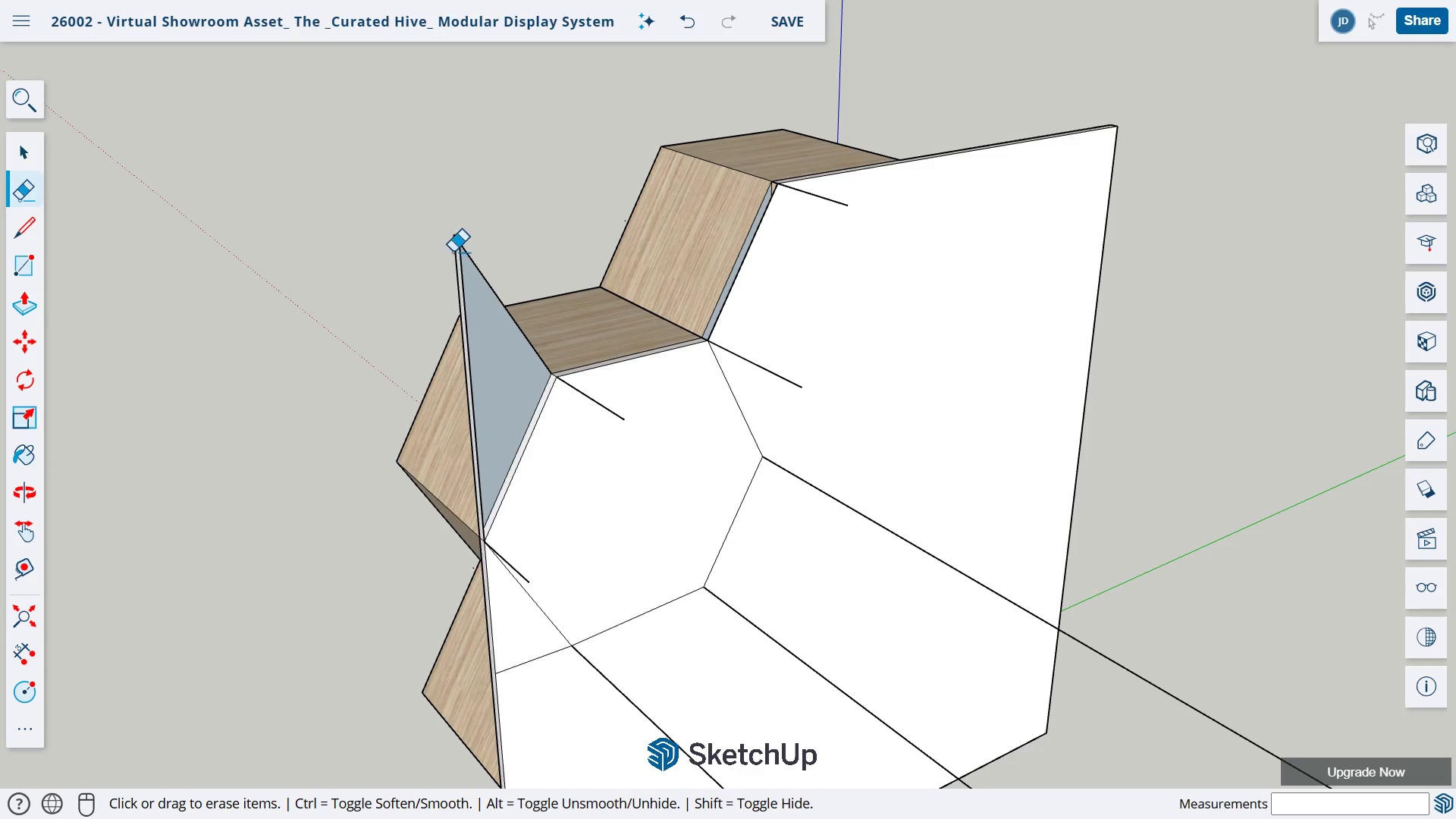 
left_click_drag(start_coordinate=[453, 251], to_coordinate=[464, 246])
 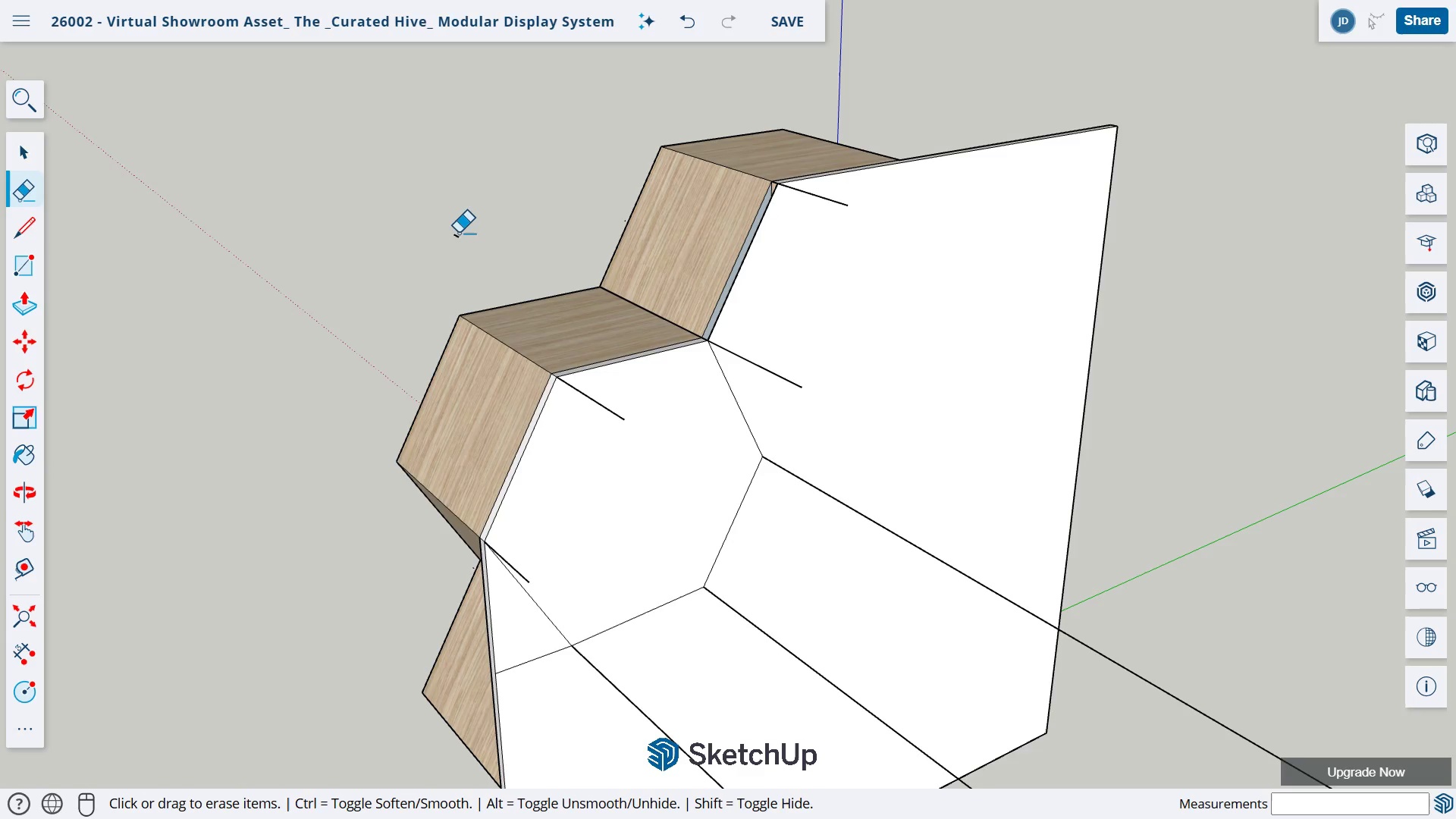 
left_click_drag(start_coordinate=[460, 234], to_coordinate=[458, 240])
 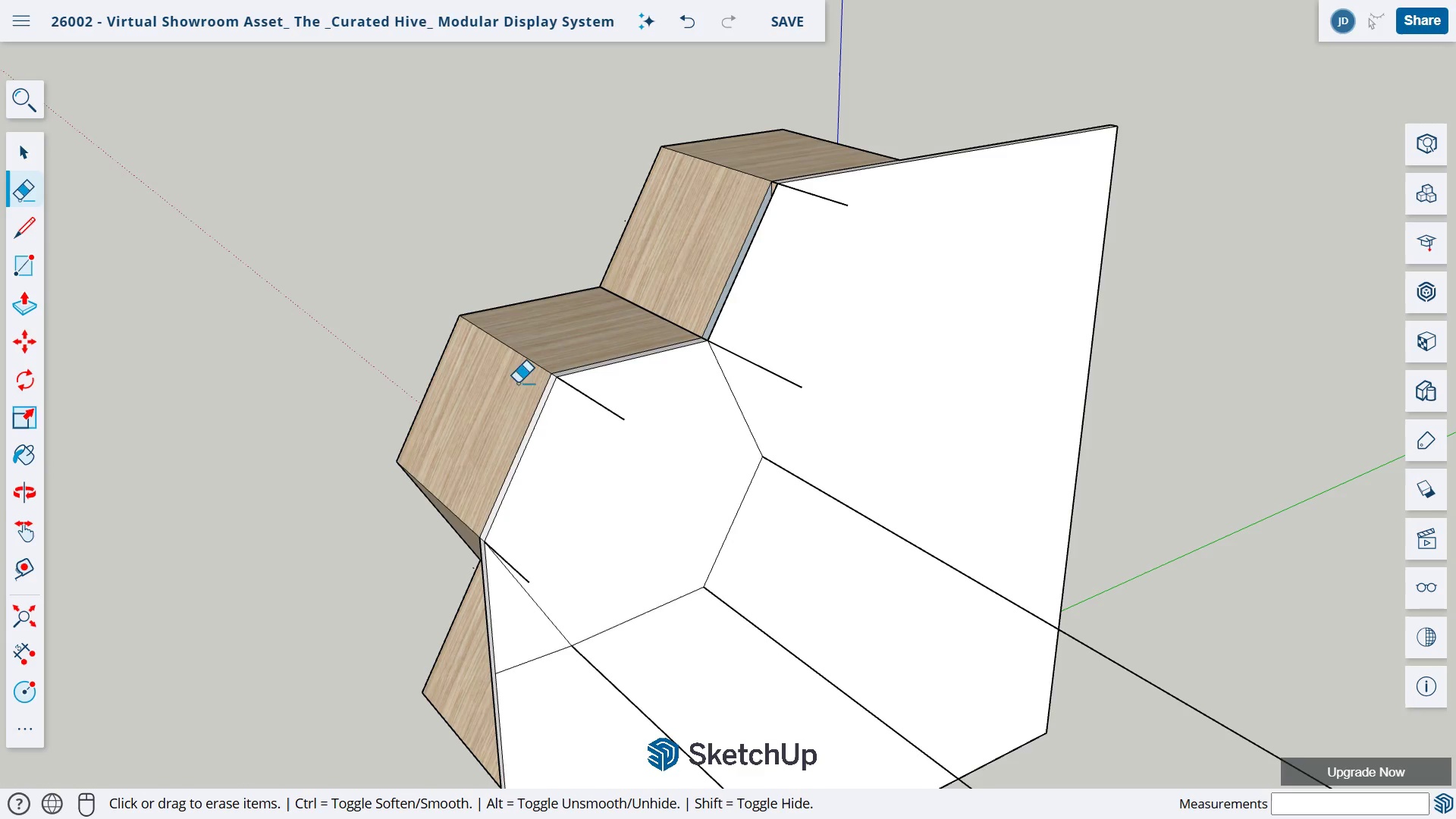 
left_click_drag(start_coordinate=[488, 639], to_coordinate=[492, 637])
 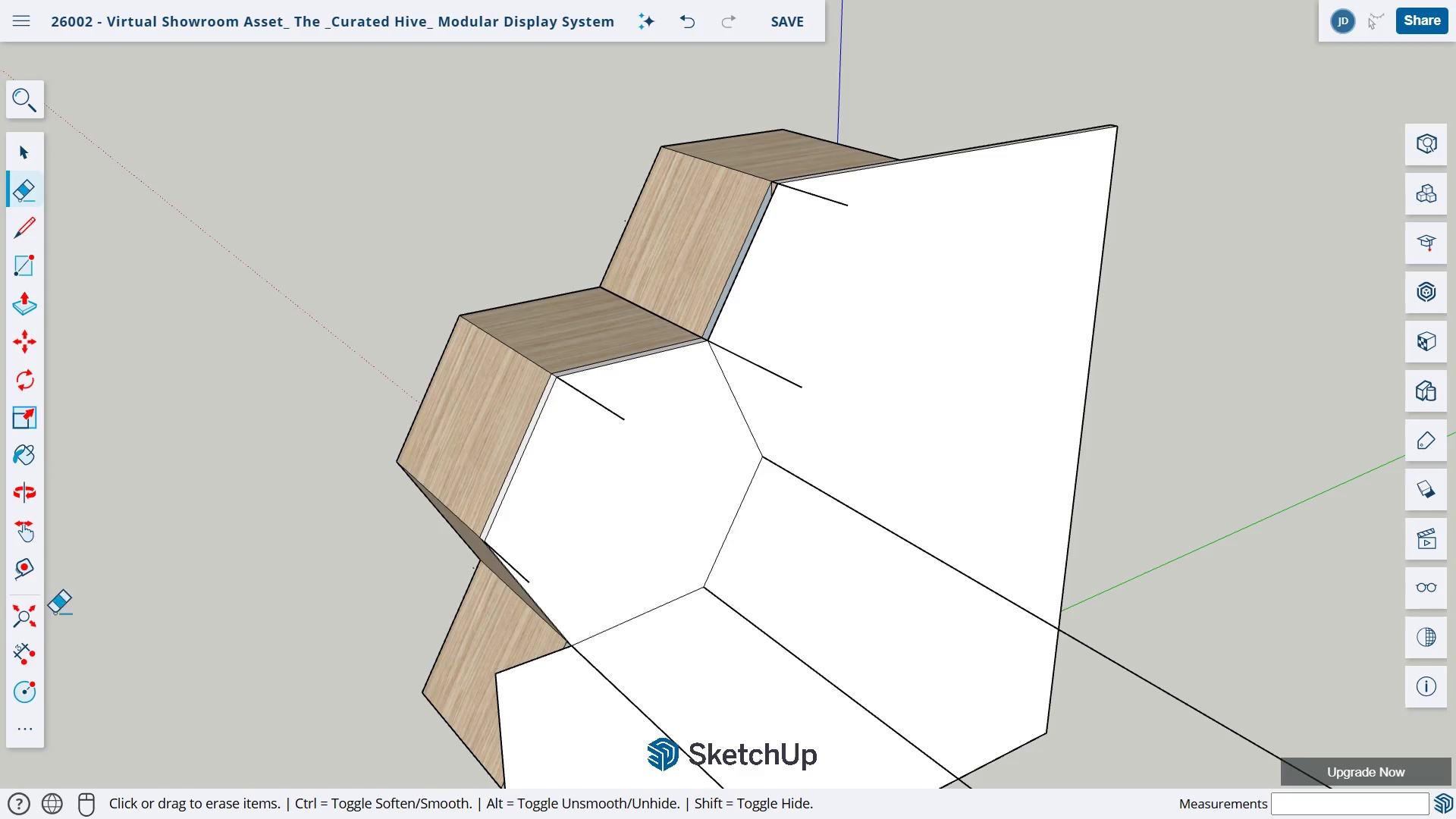 
left_click([24, 496])
 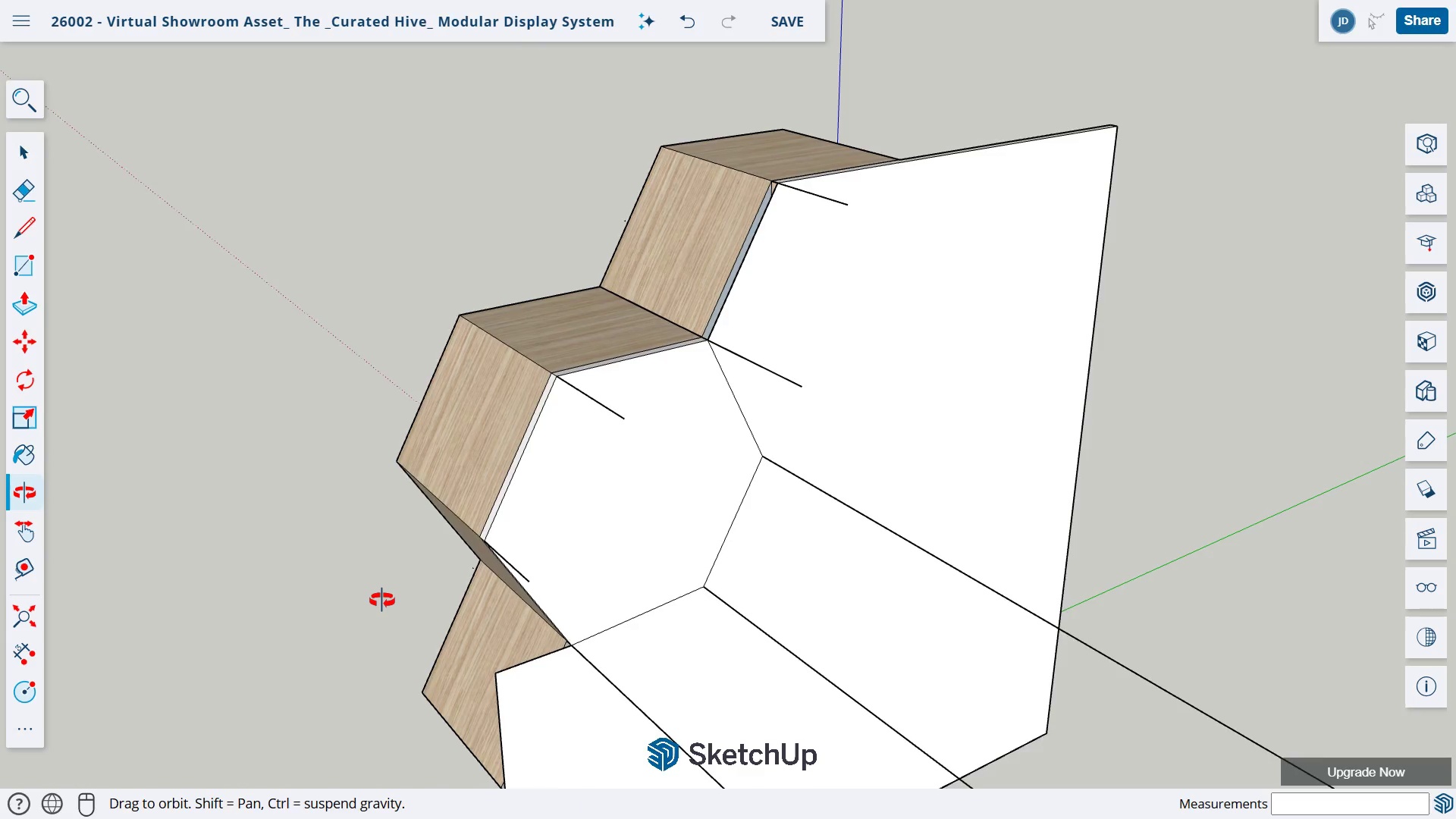 
left_click_drag(start_coordinate=[378, 601], to_coordinate=[472, 422])
 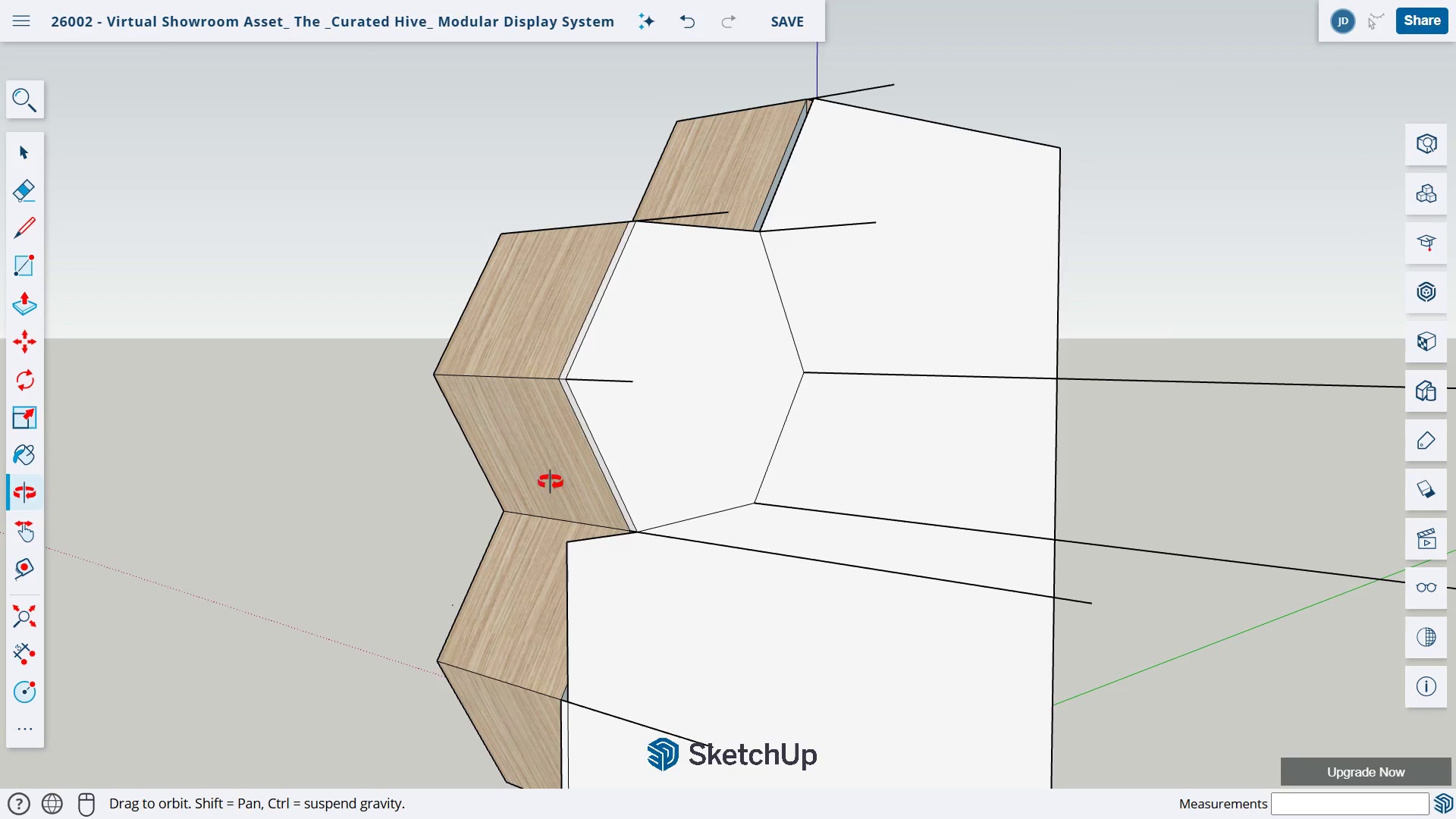 
type(lh)
 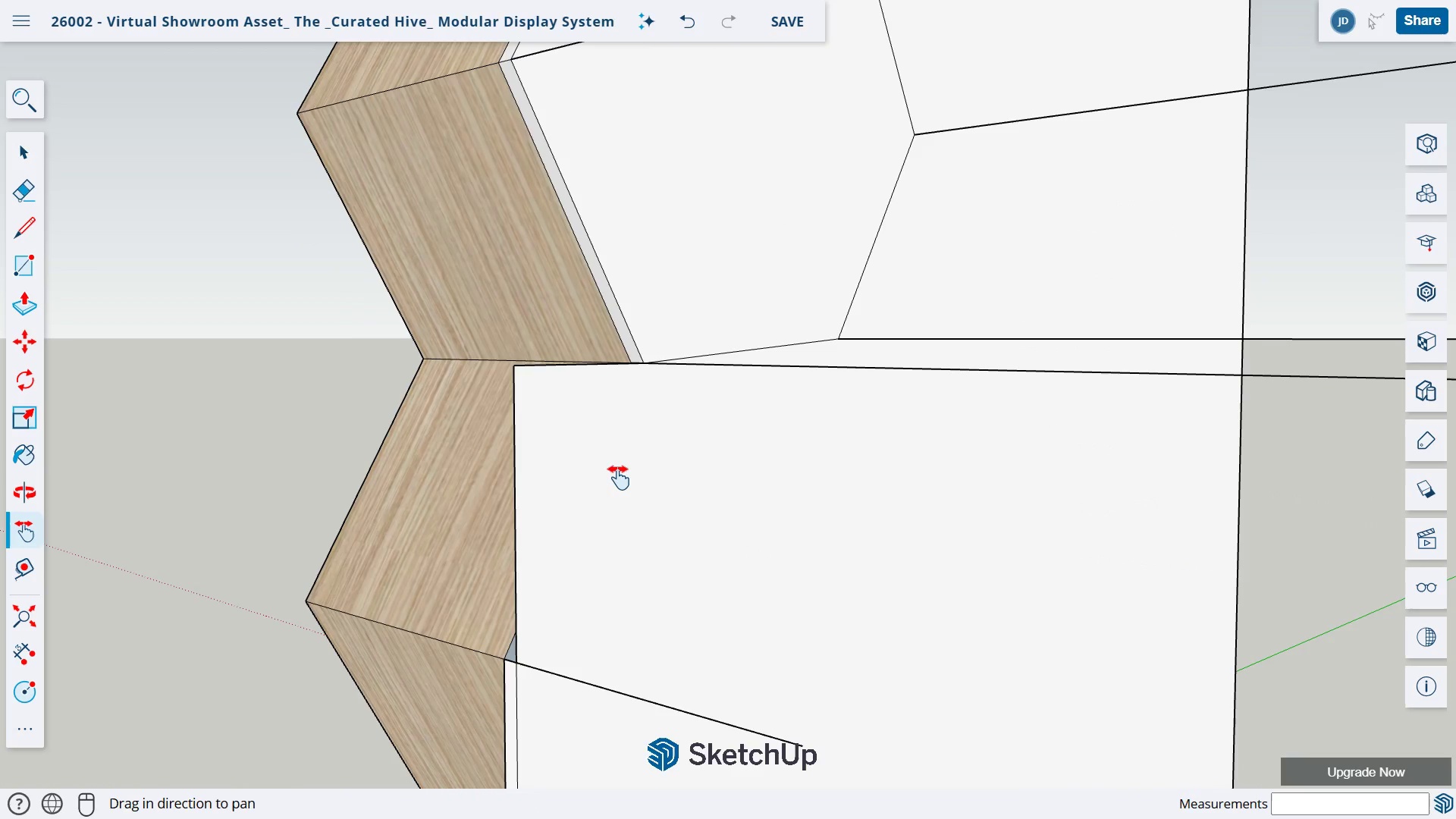 
scroll: coordinate [625, 577], scroll_direction: up, amount: 4.0
 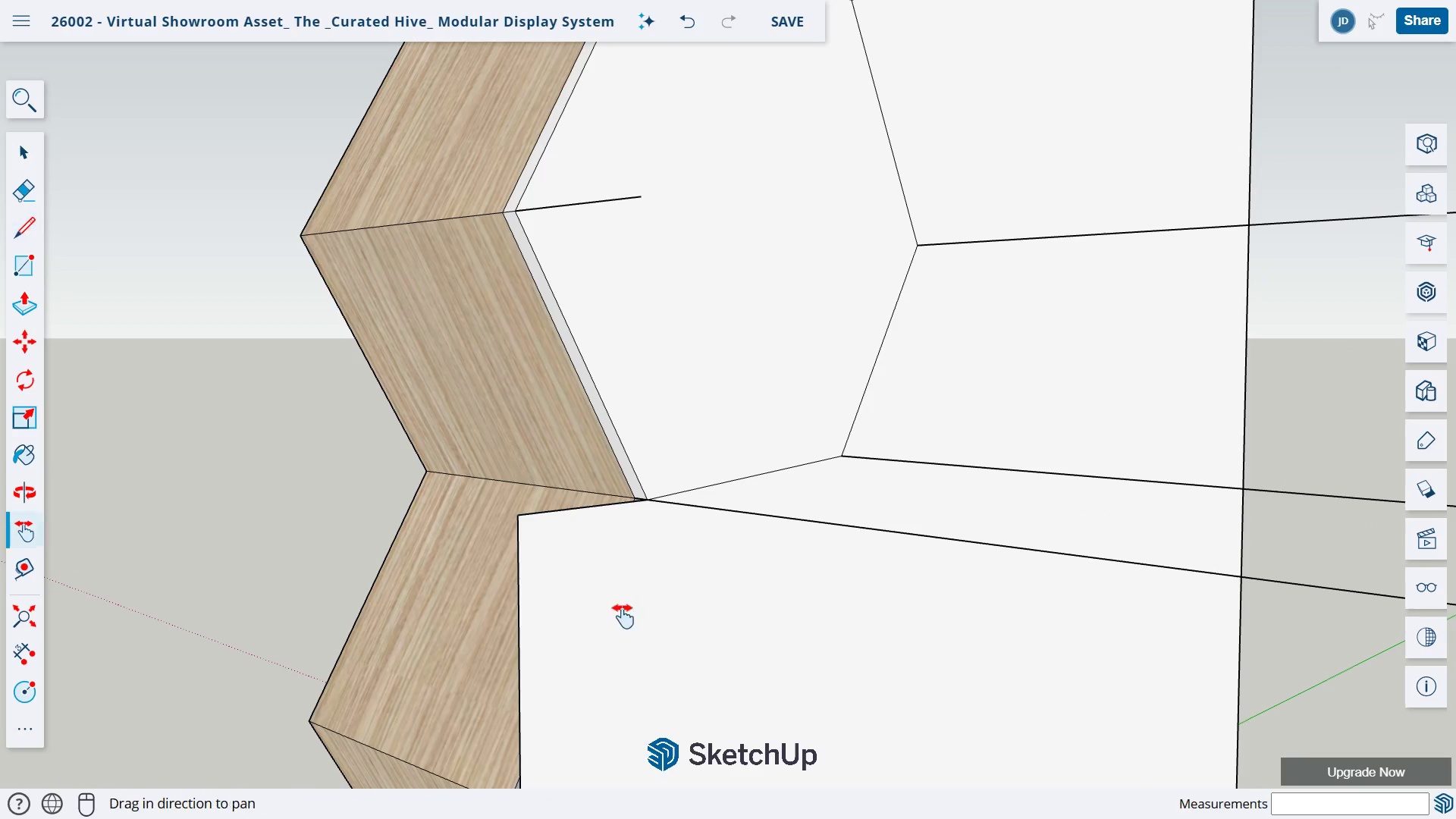 
left_click_drag(start_coordinate=[621, 608], to_coordinate=[617, 469])
 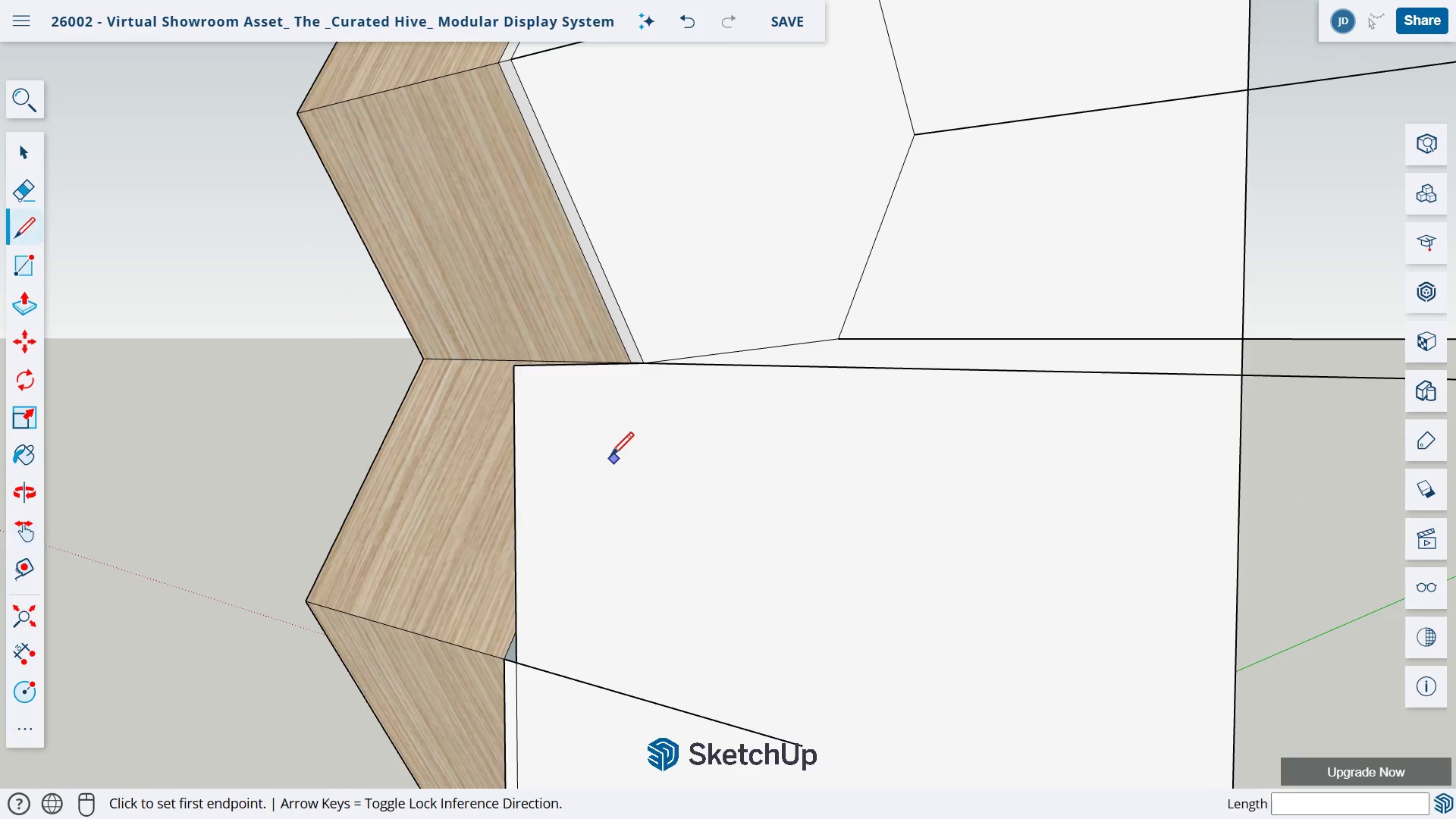 
key(L)
 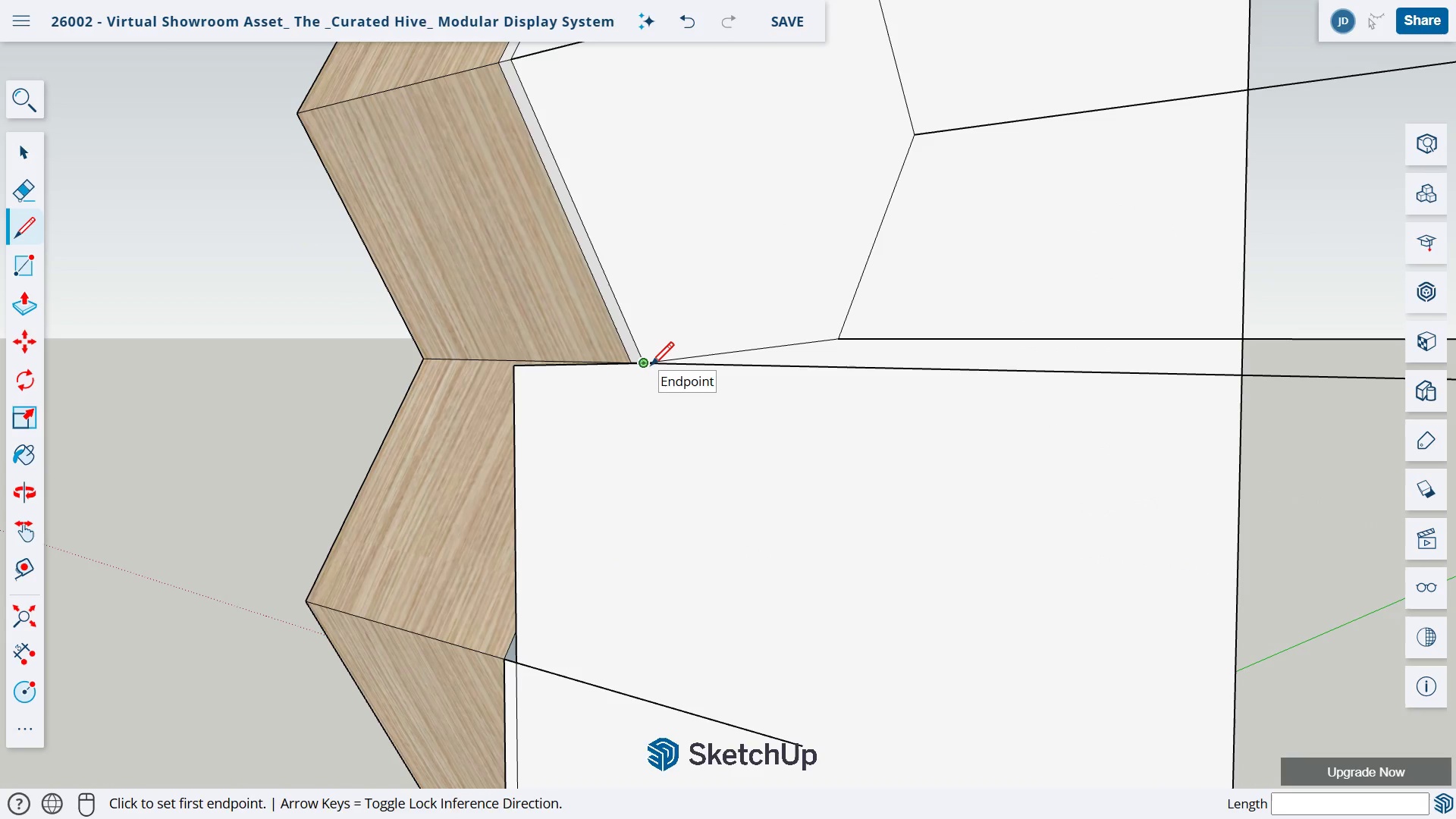 
left_click([649, 366])
 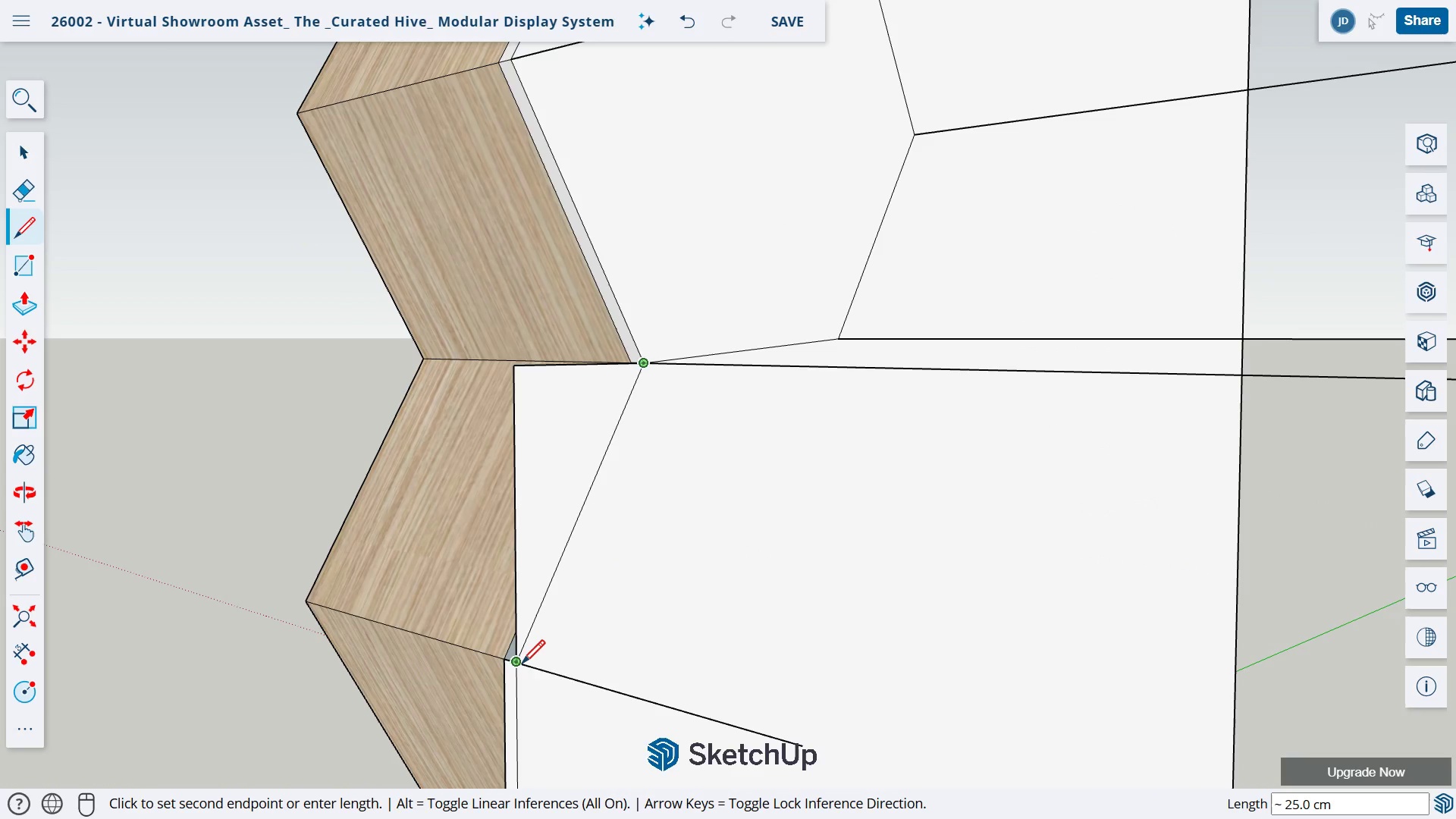 
left_click([519, 664])
 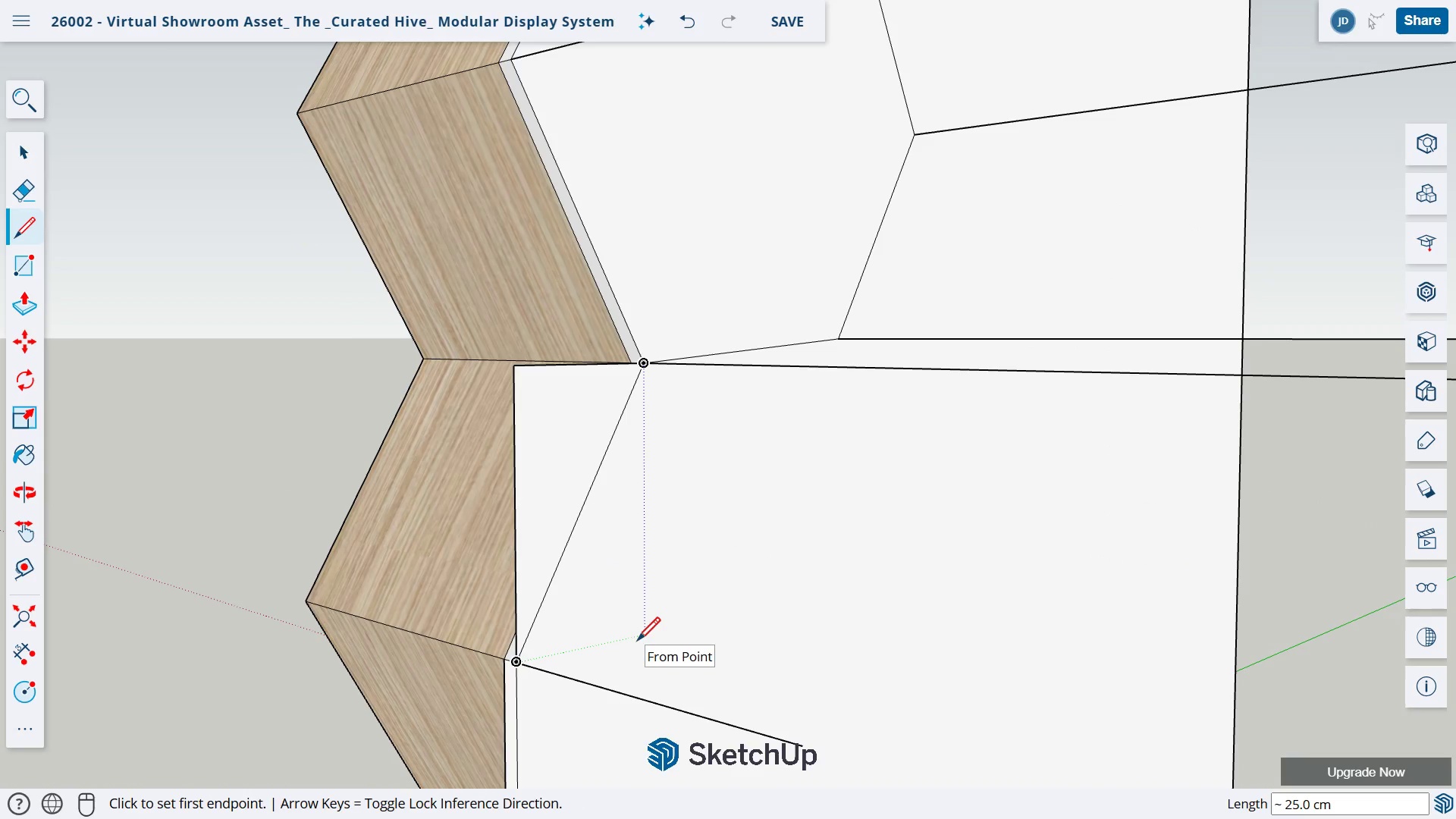 
key(Escape)
 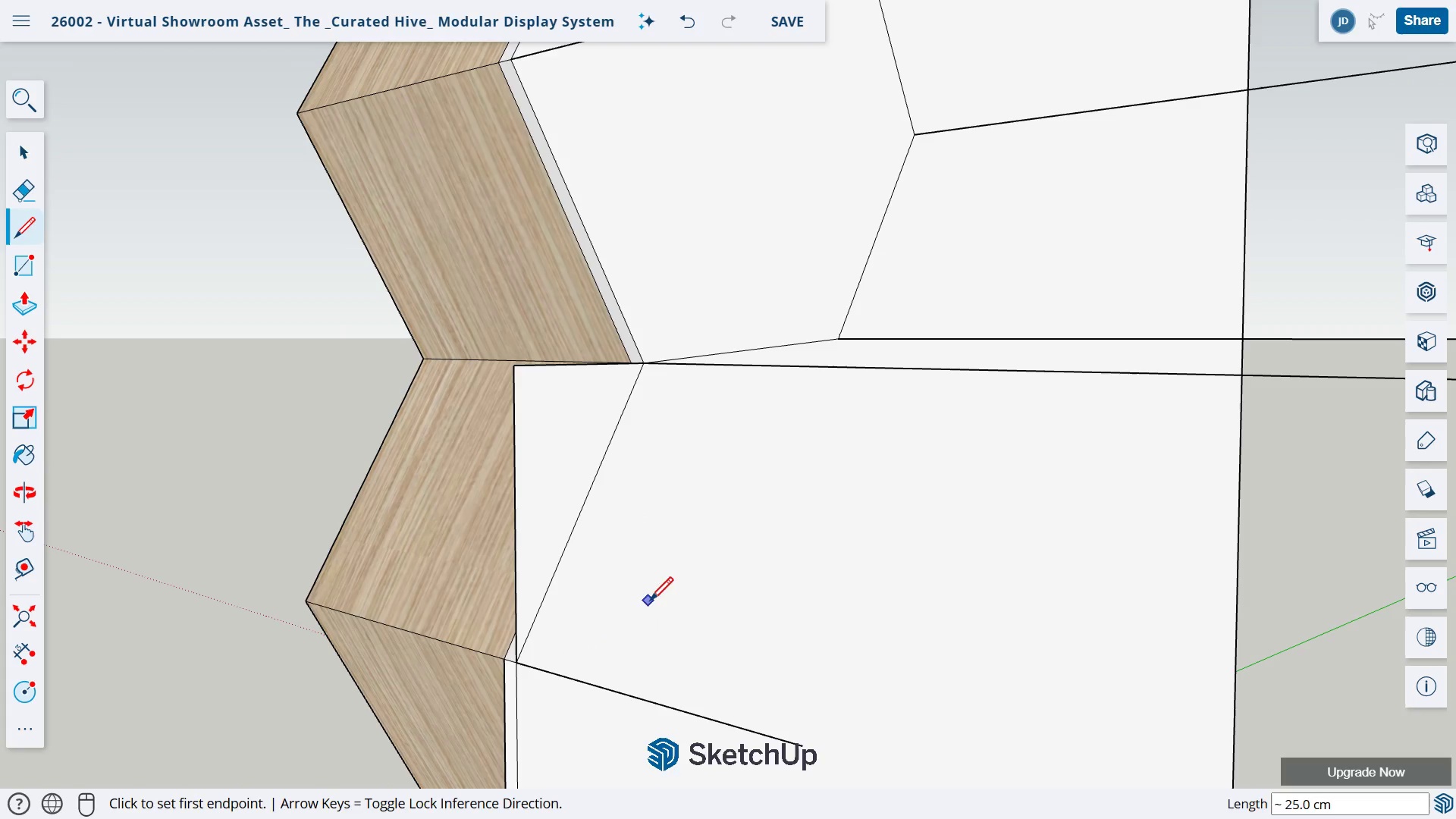 
key(E)
 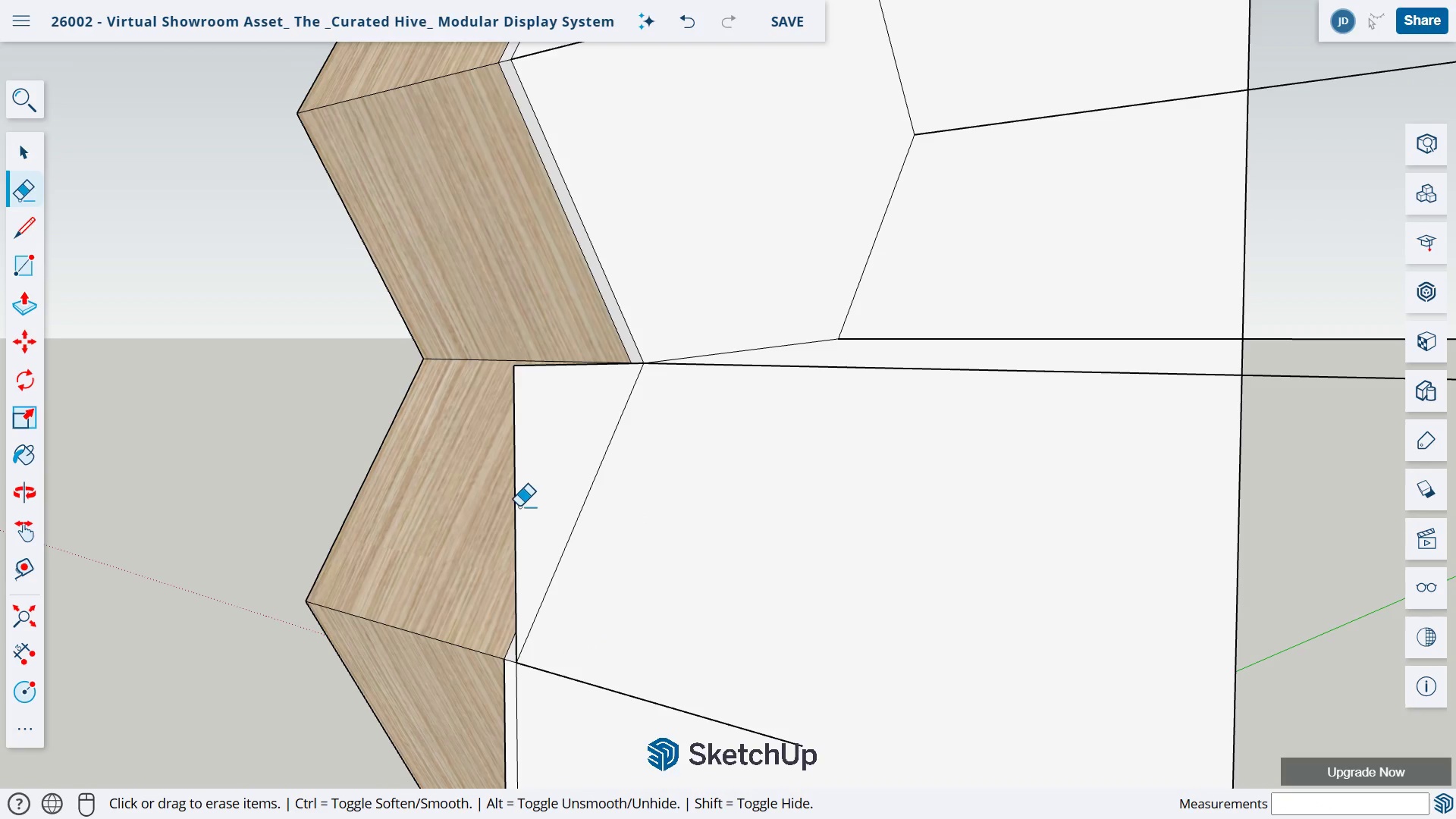 
left_click_drag(start_coordinate=[520, 507], to_coordinate=[508, 506])
 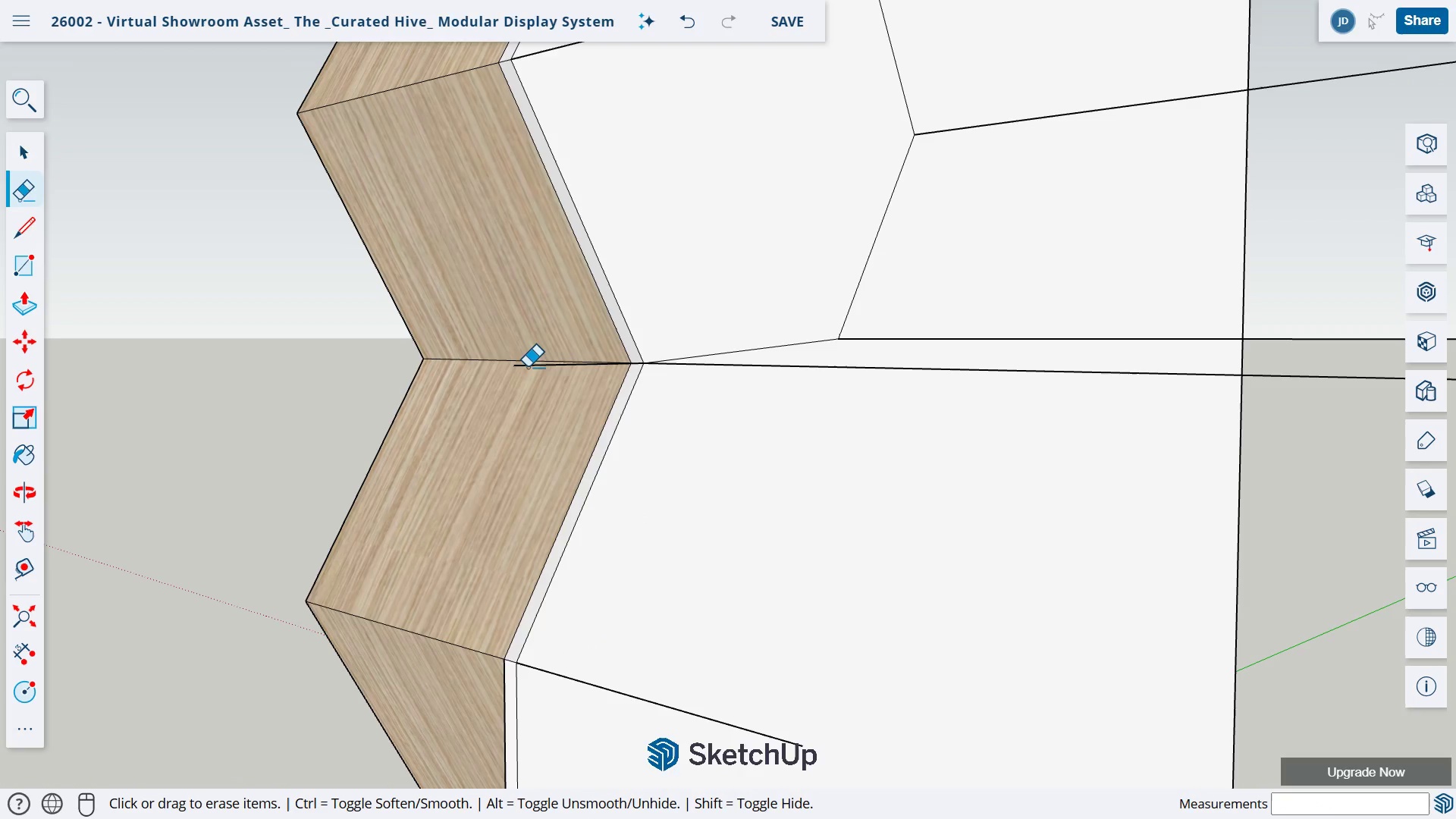 
left_click_drag(start_coordinate=[530, 362], to_coordinate=[532, 368])
 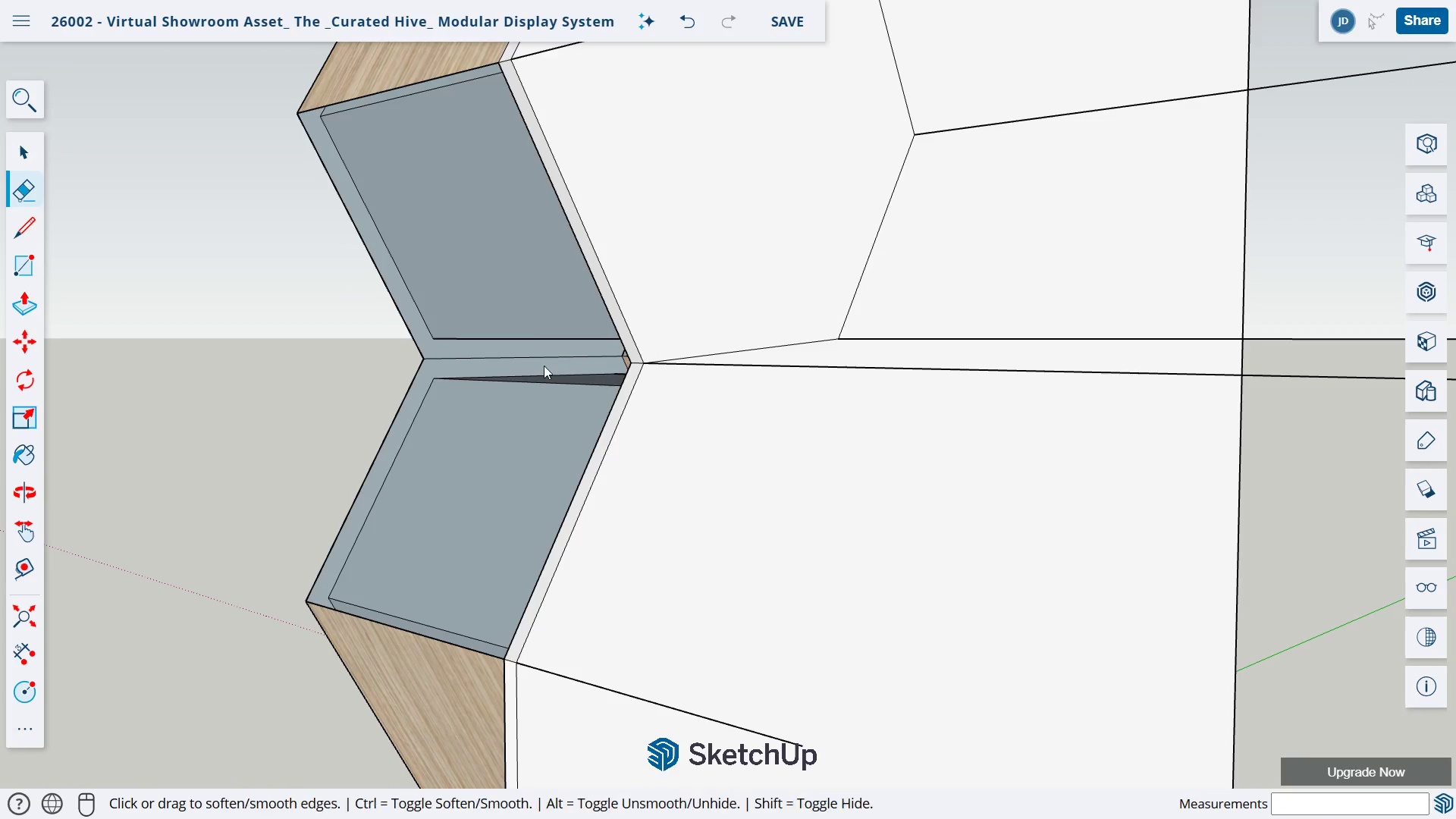 
key(Control+ControlLeft)
 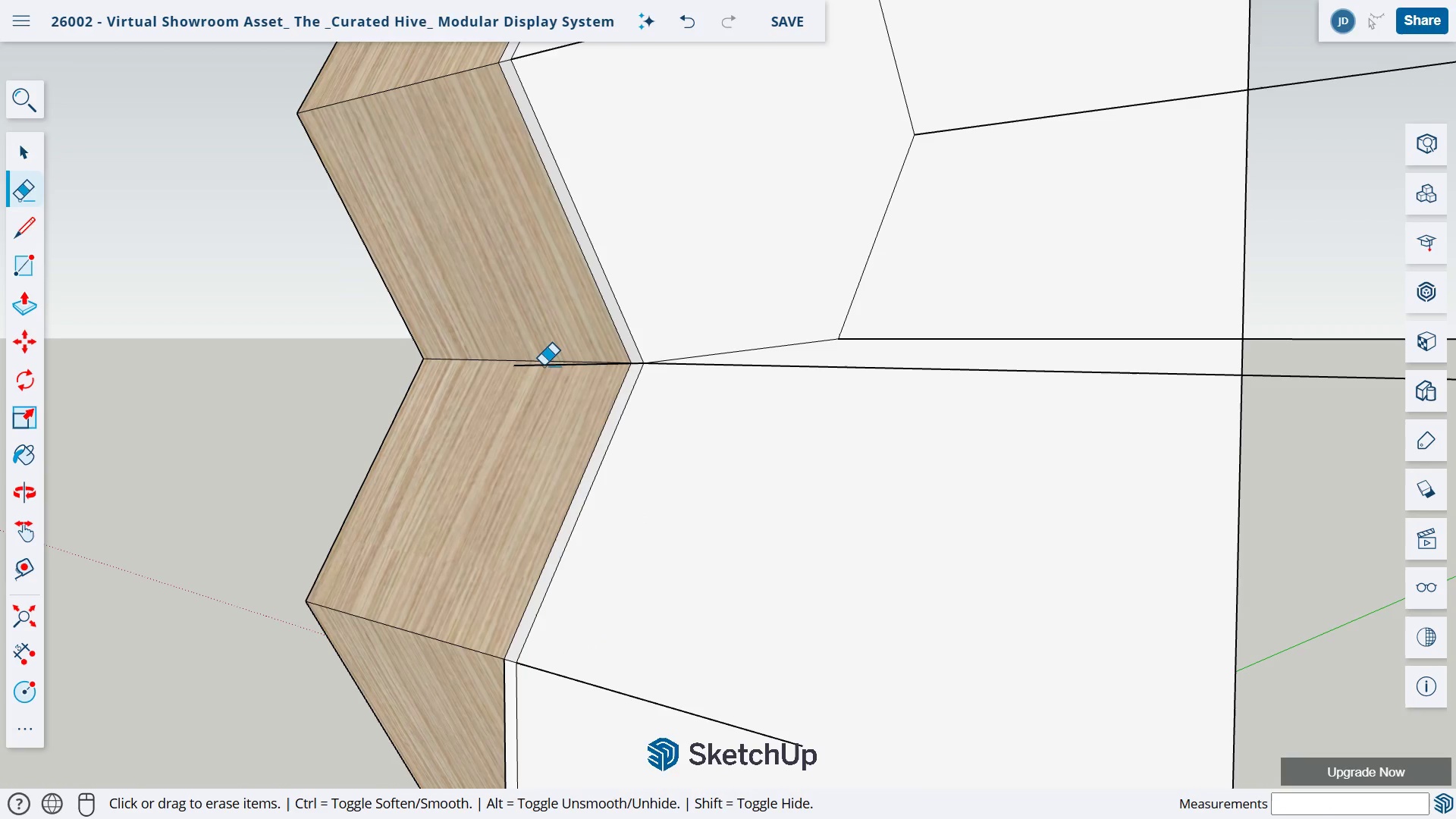 
key(Control+Z)
 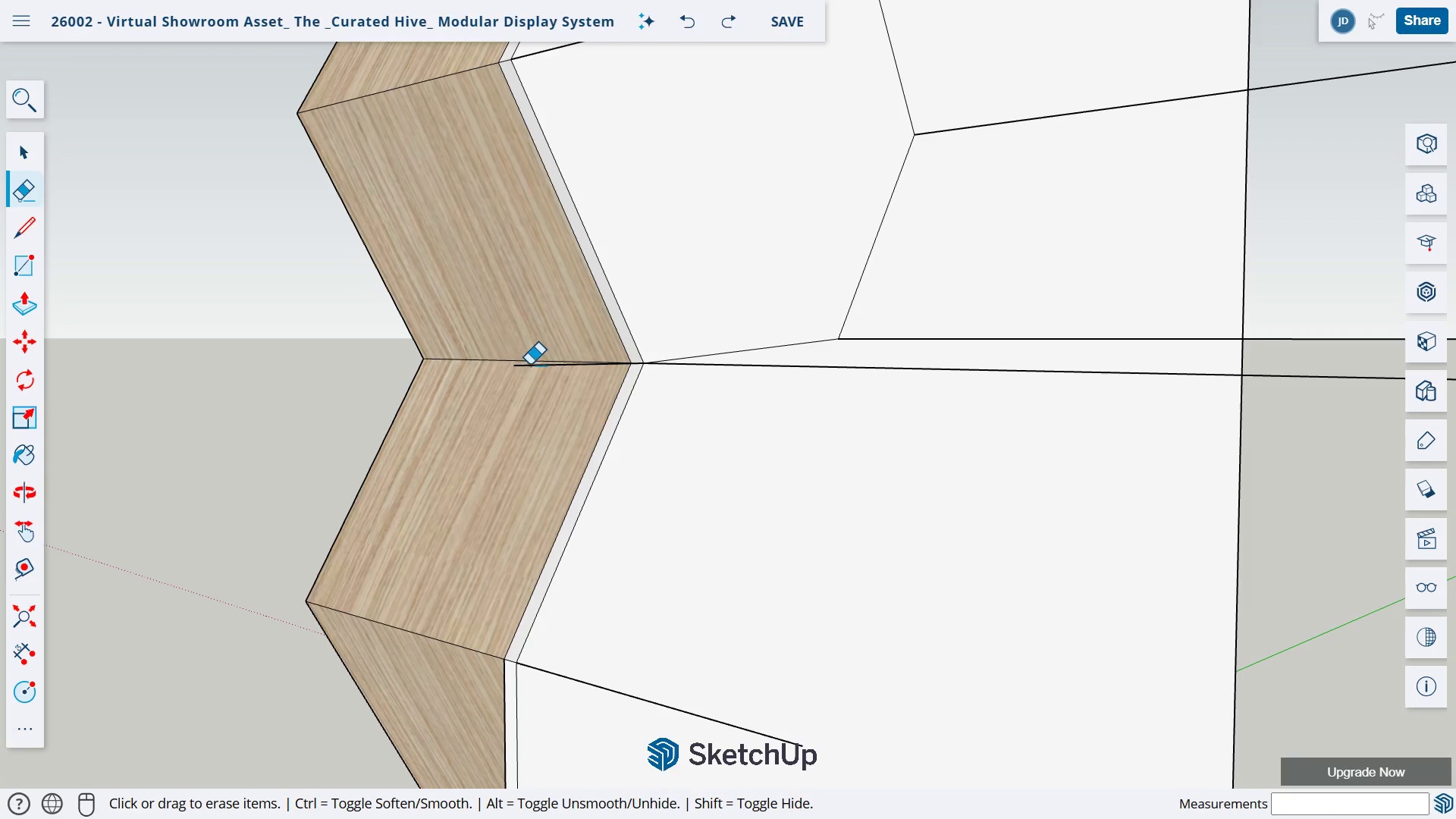 
left_click_drag(start_coordinate=[532, 363], to_coordinate=[531, 369])
 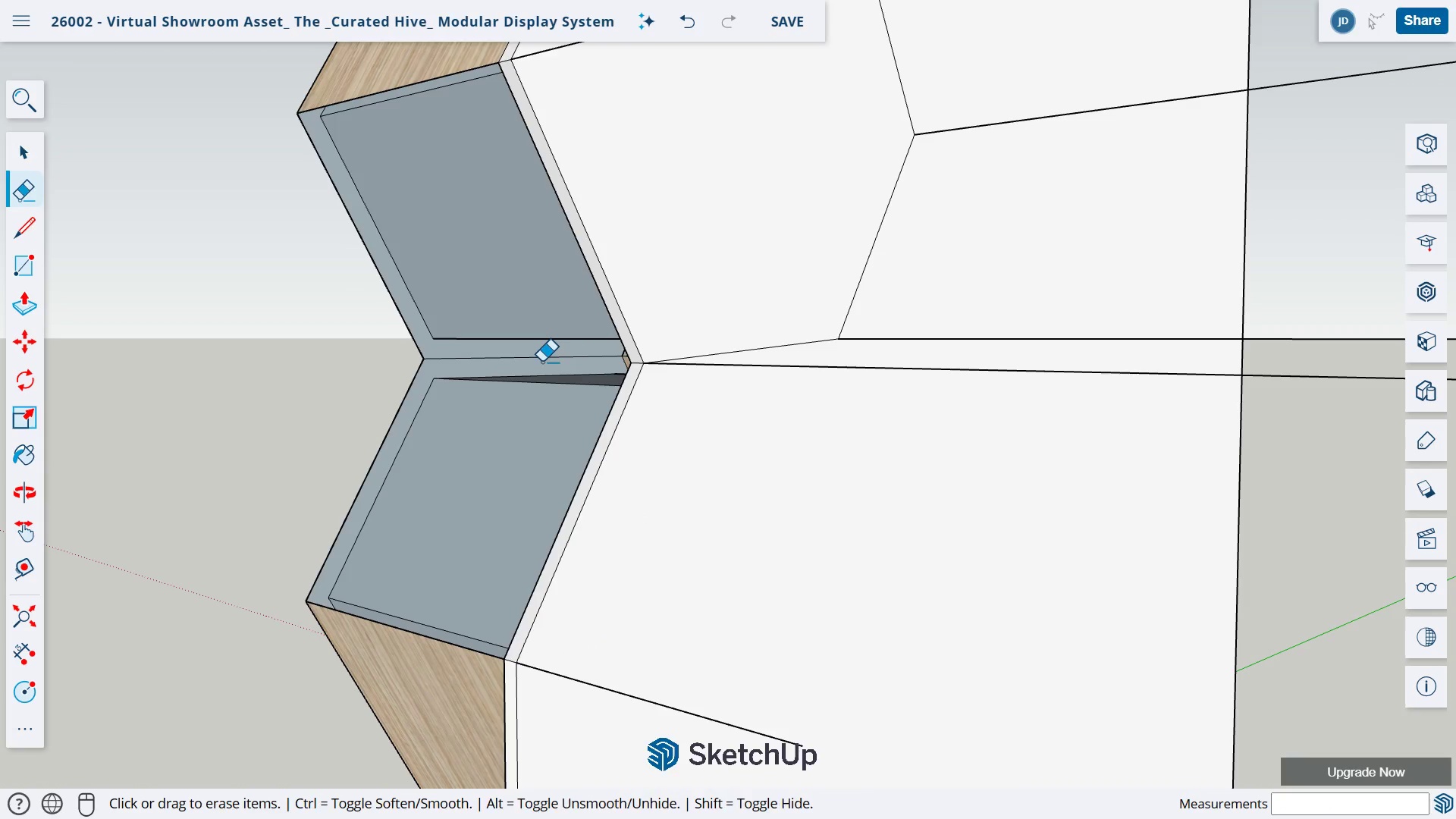 
key(Control+ControlLeft)
 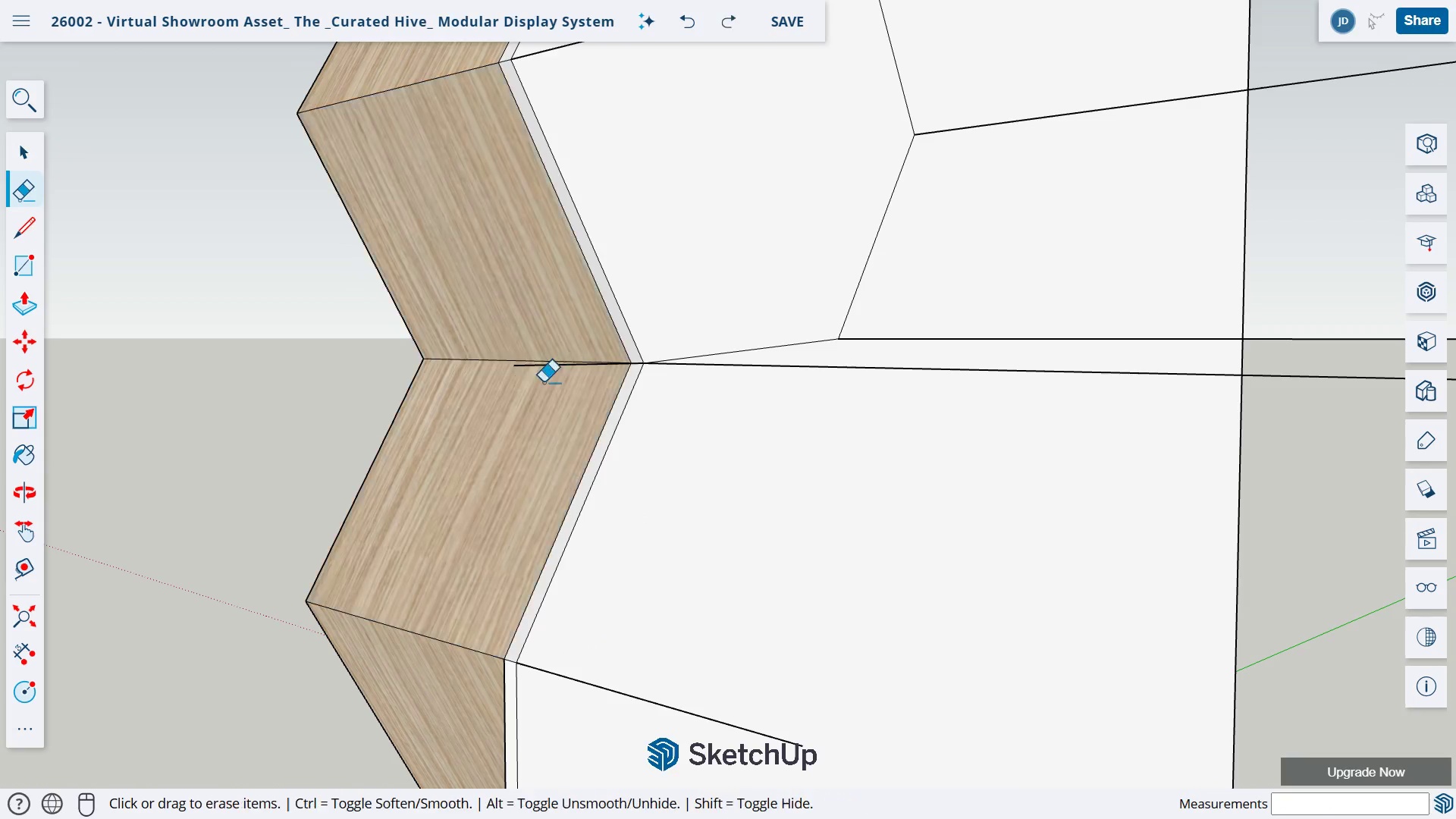 
key(Control+Z)
 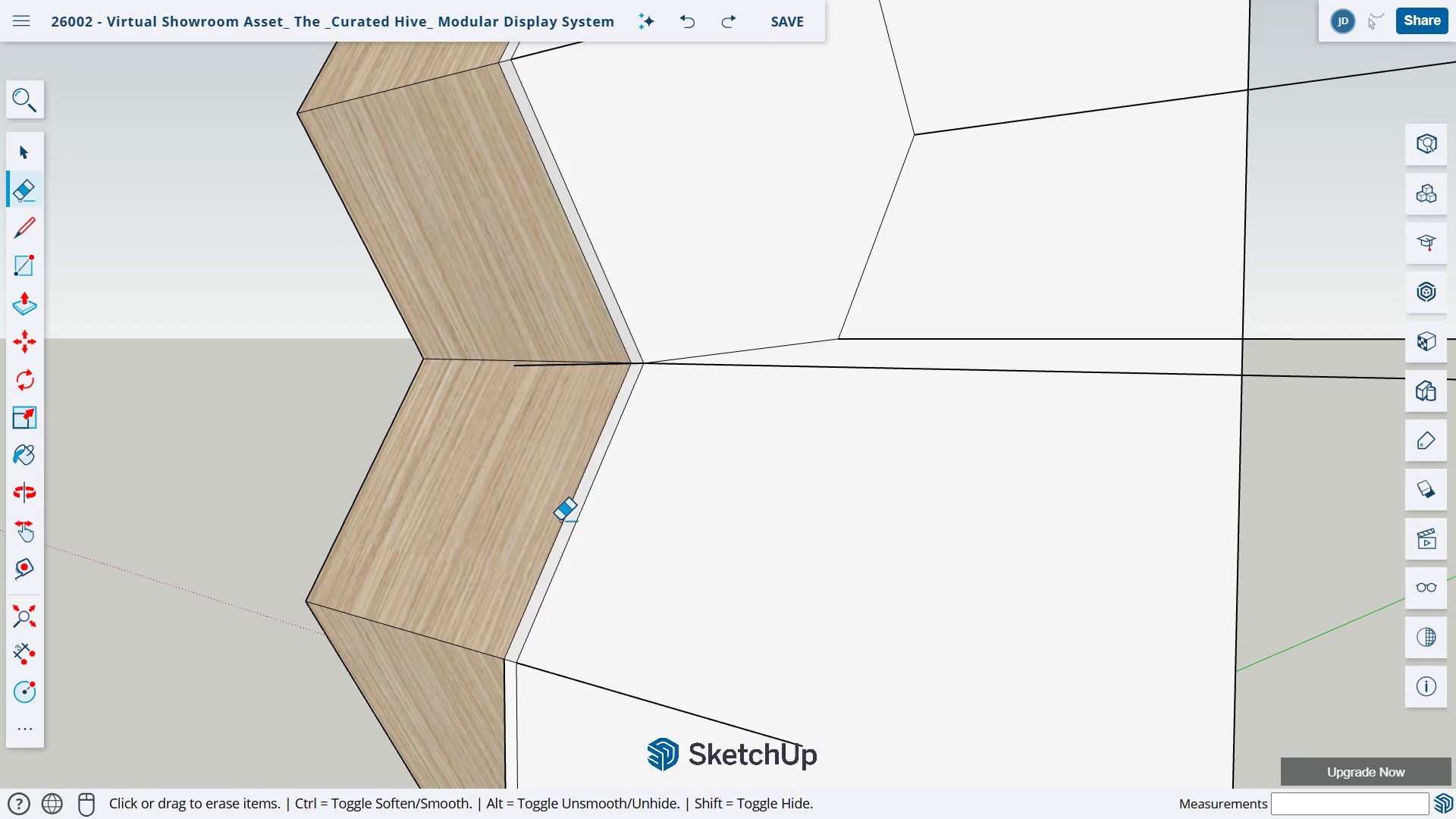 
type(lo)
 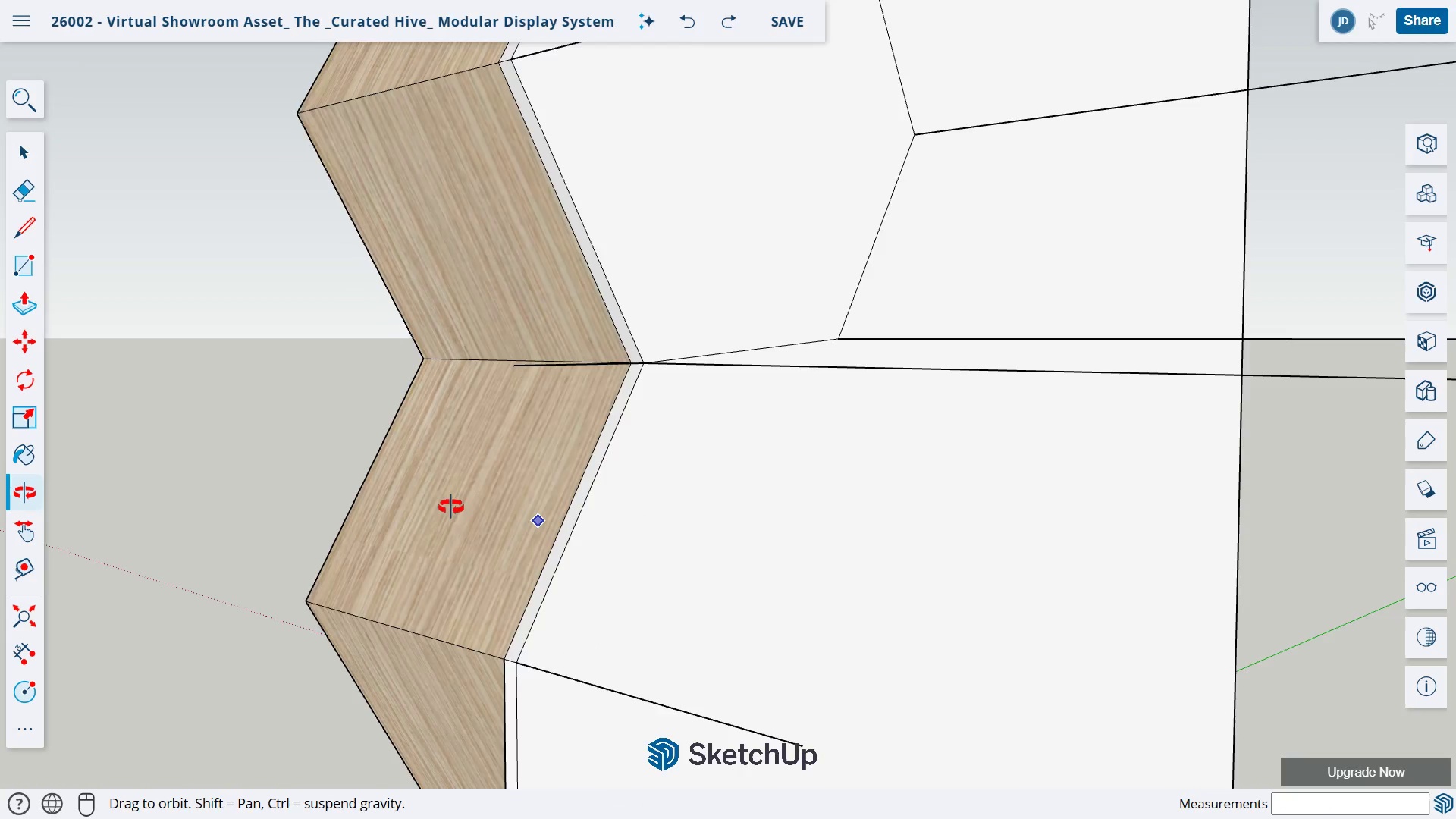 
left_click_drag(start_coordinate=[449, 507], to_coordinate=[381, 610])
 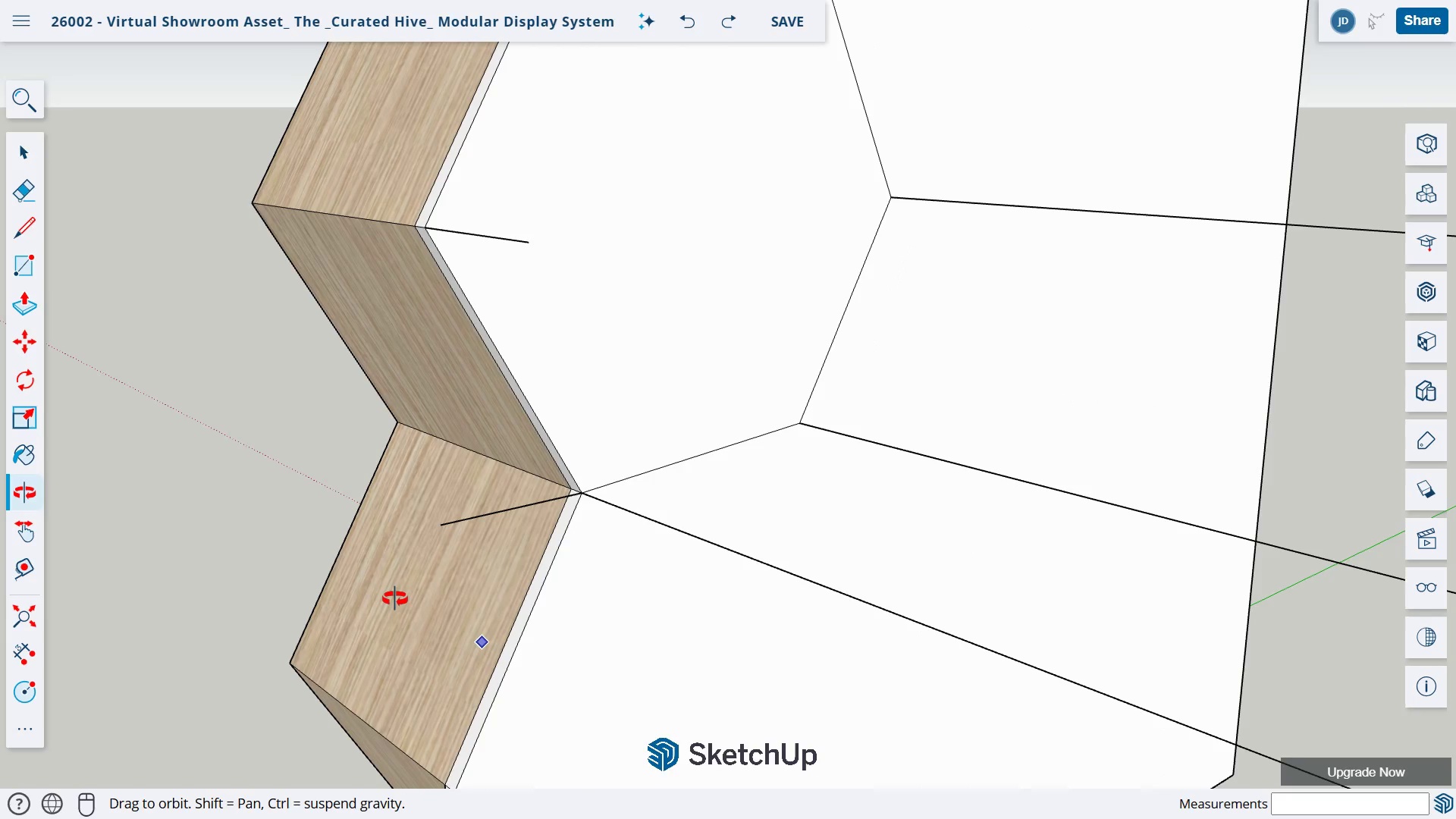 
key(E)
 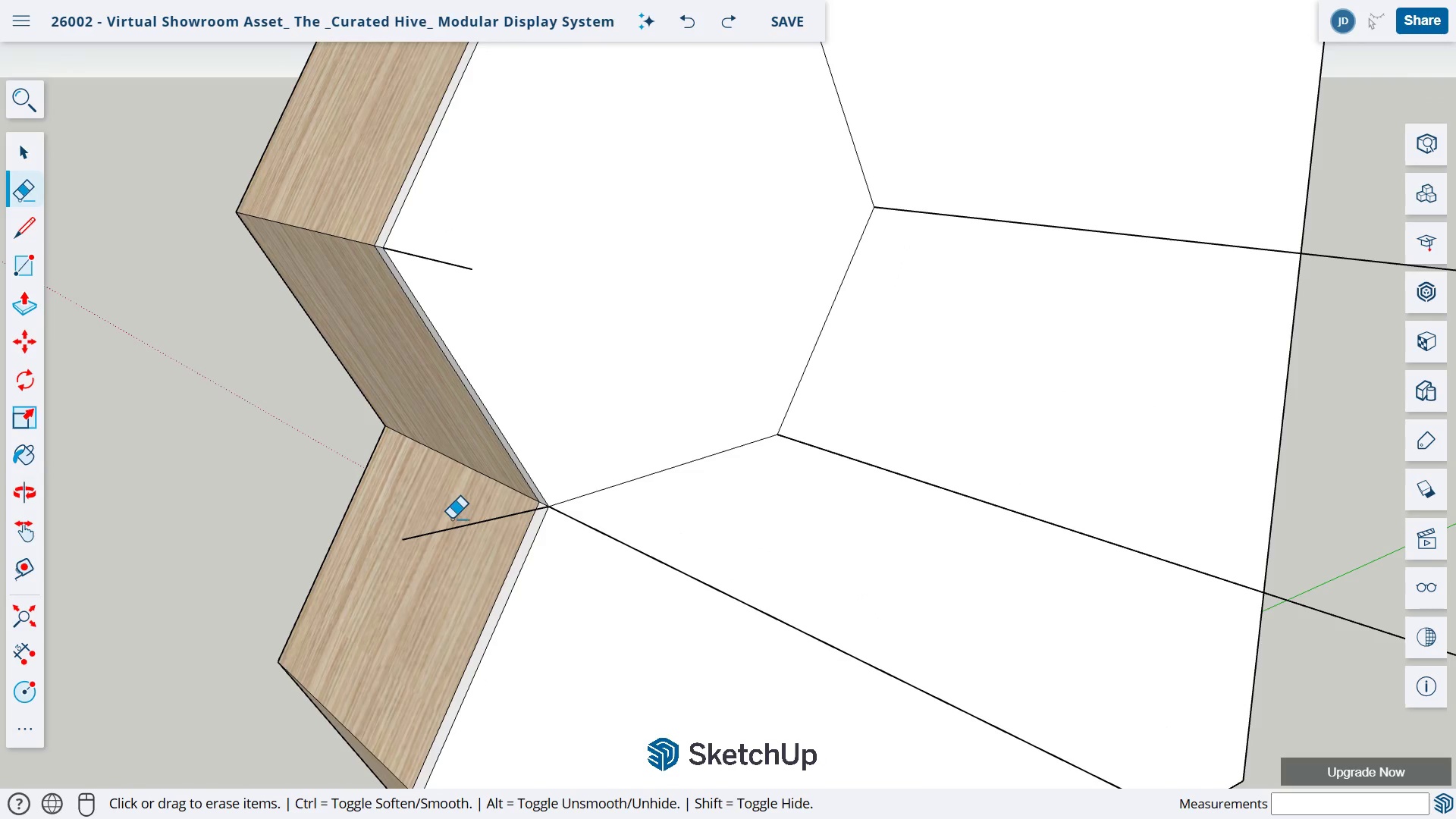 
left_click_drag(start_coordinate=[453, 519], to_coordinate=[456, 541])
 